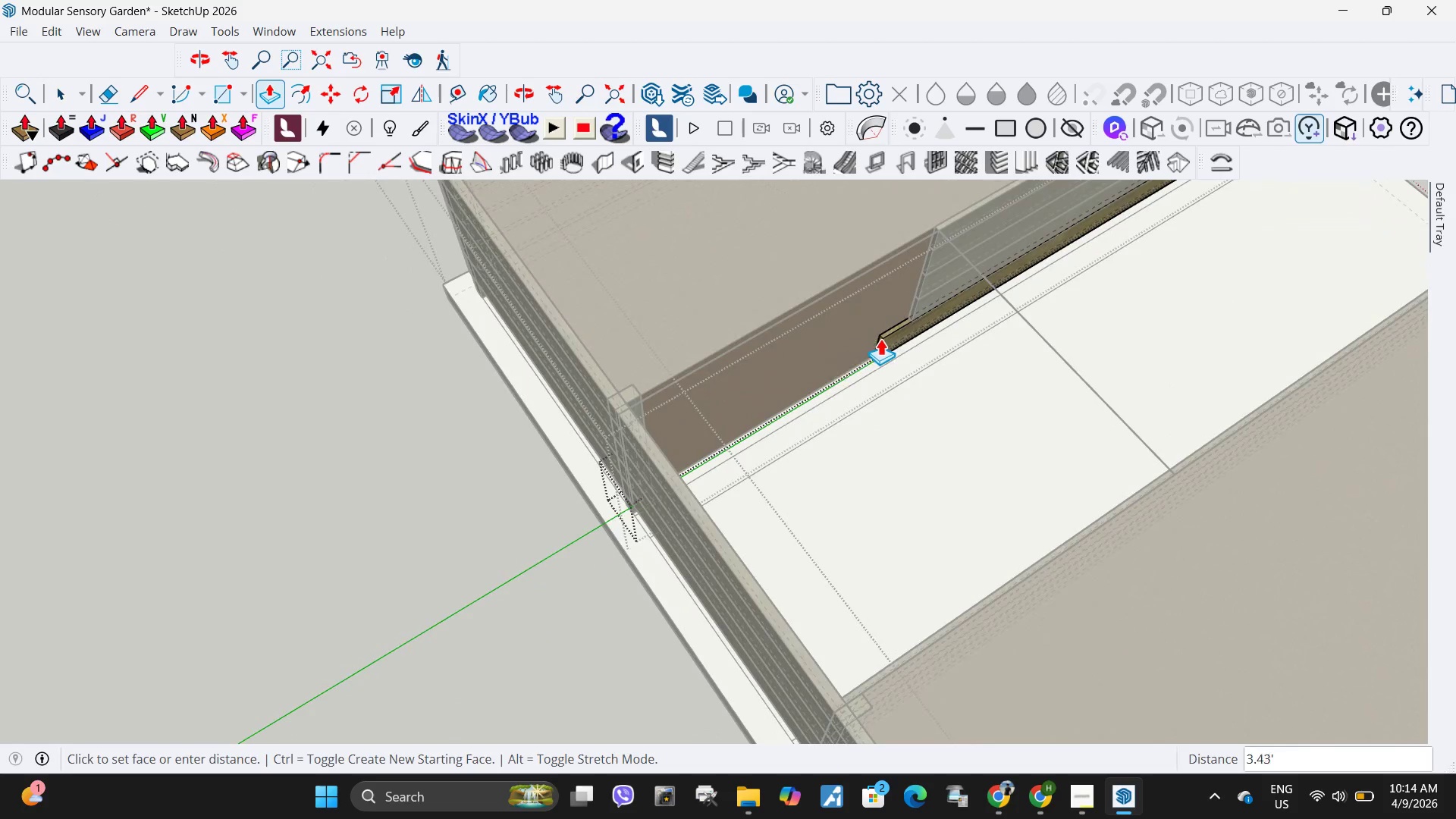 
scroll: coordinate [883, 337], scroll_direction: up, amount: 3.0
 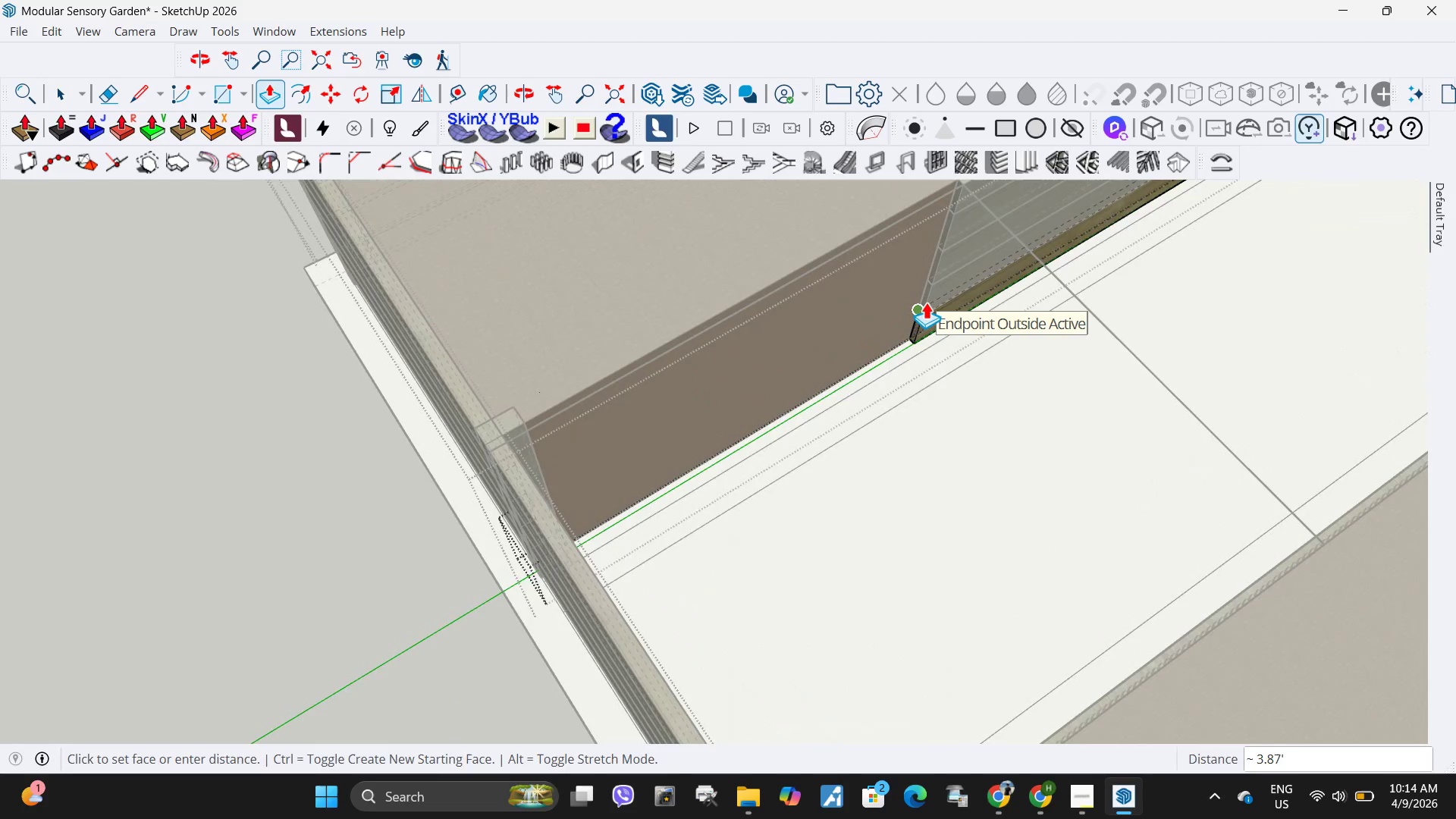 
left_click([926, 302])
 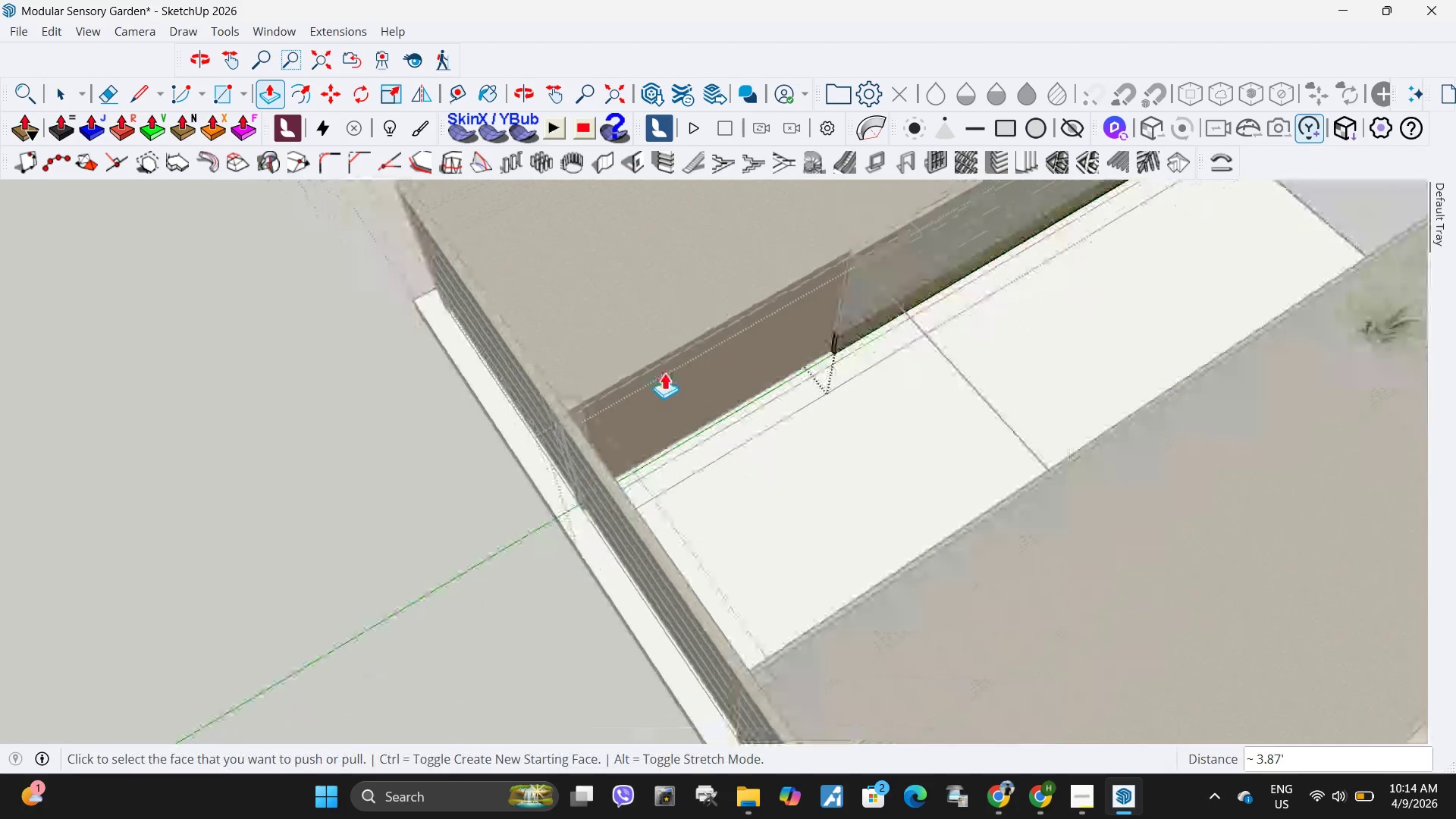 
key(Space)
 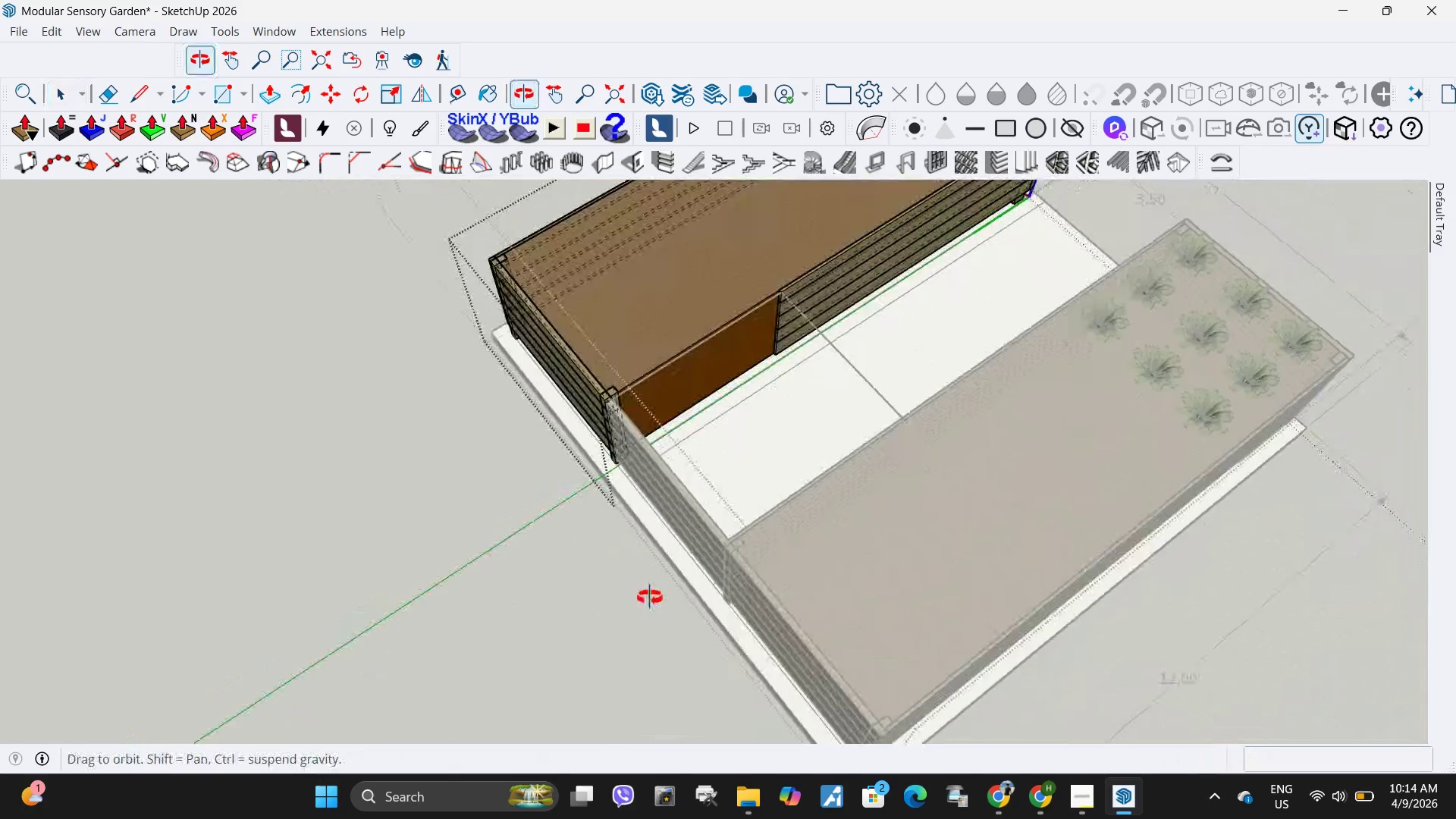 
scroll: coordinate [676, 366], scroll_direction: down, amount: 10.0
 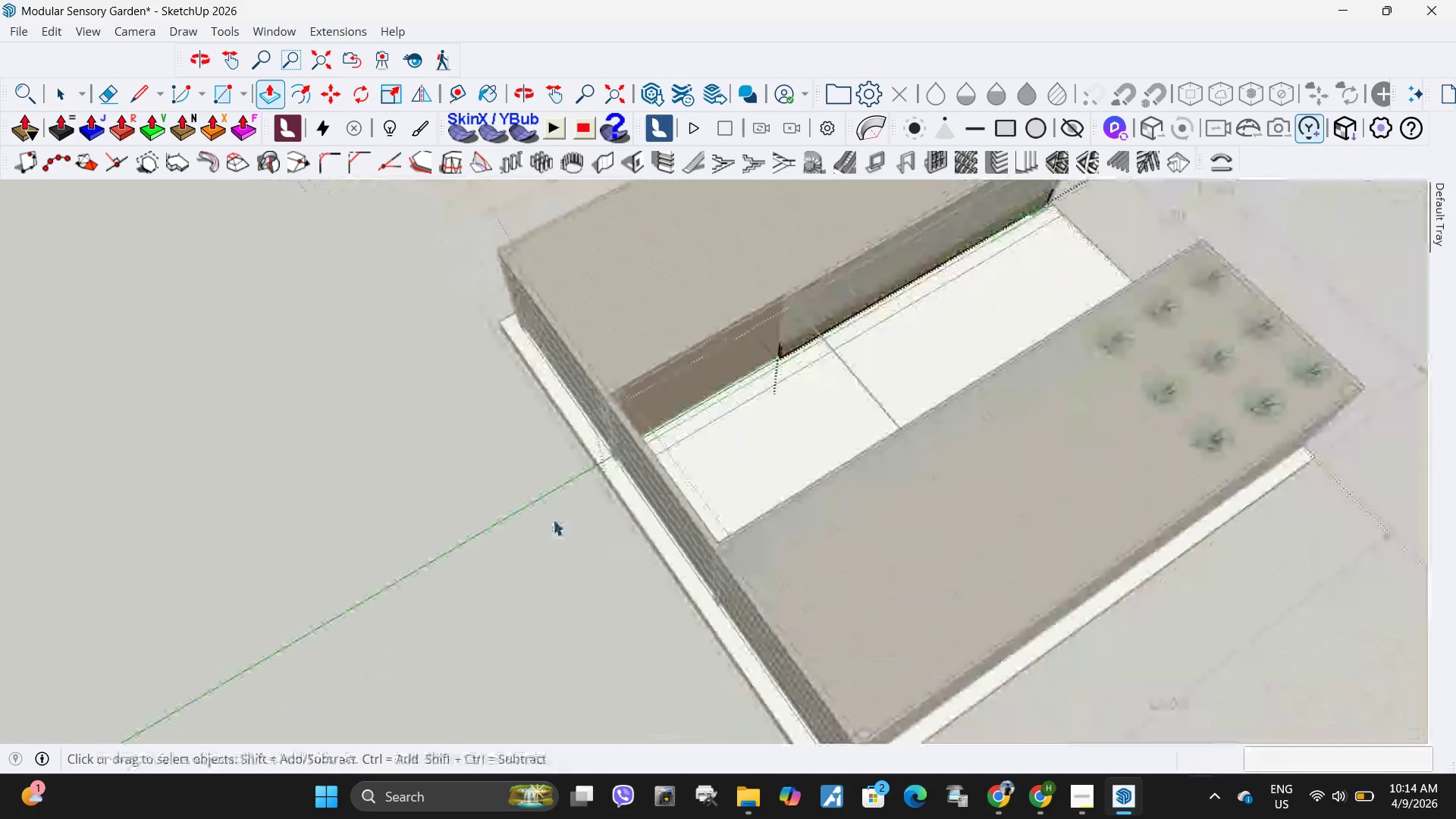 
key(Escape)
 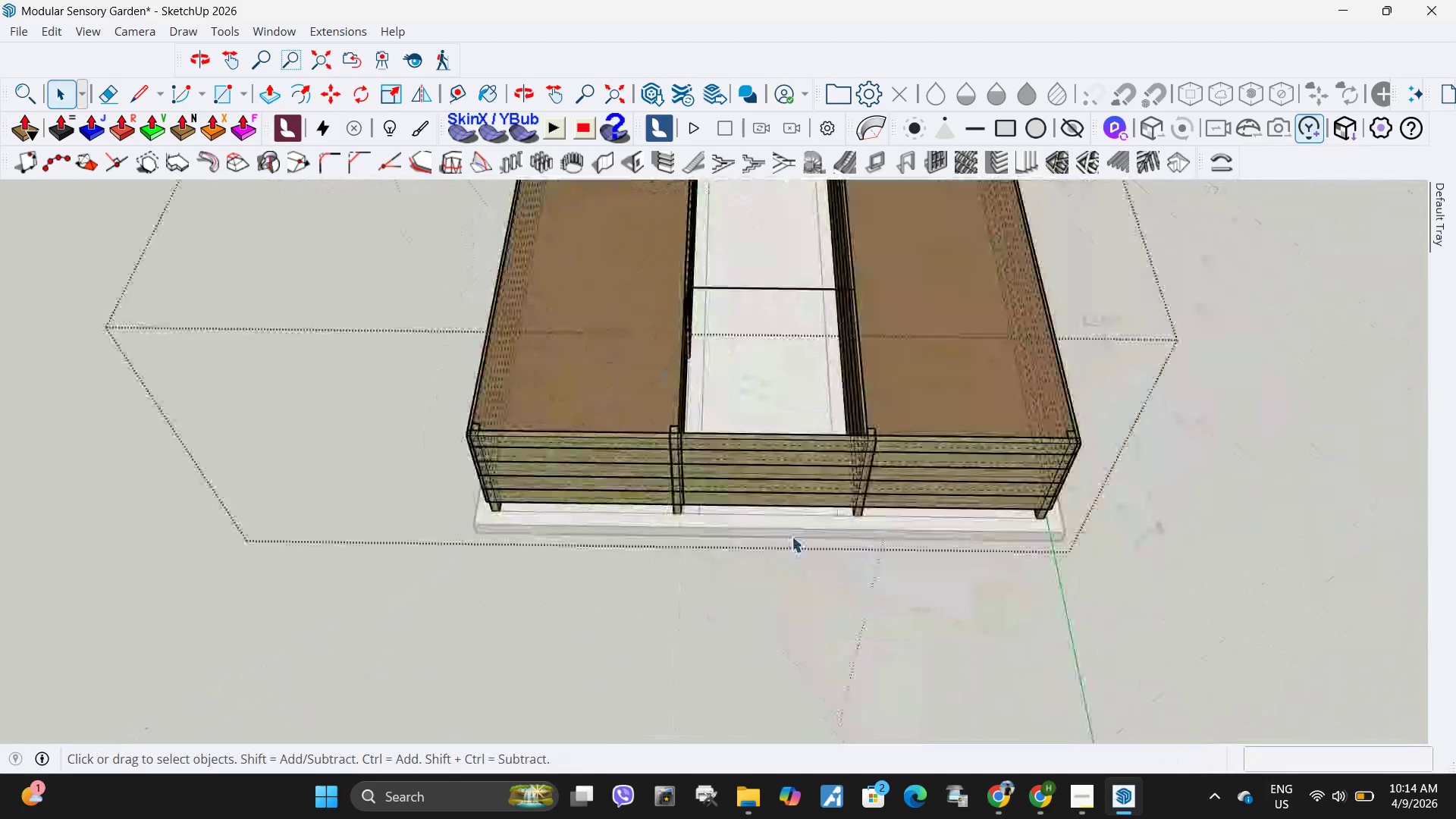 
key(Escape)
 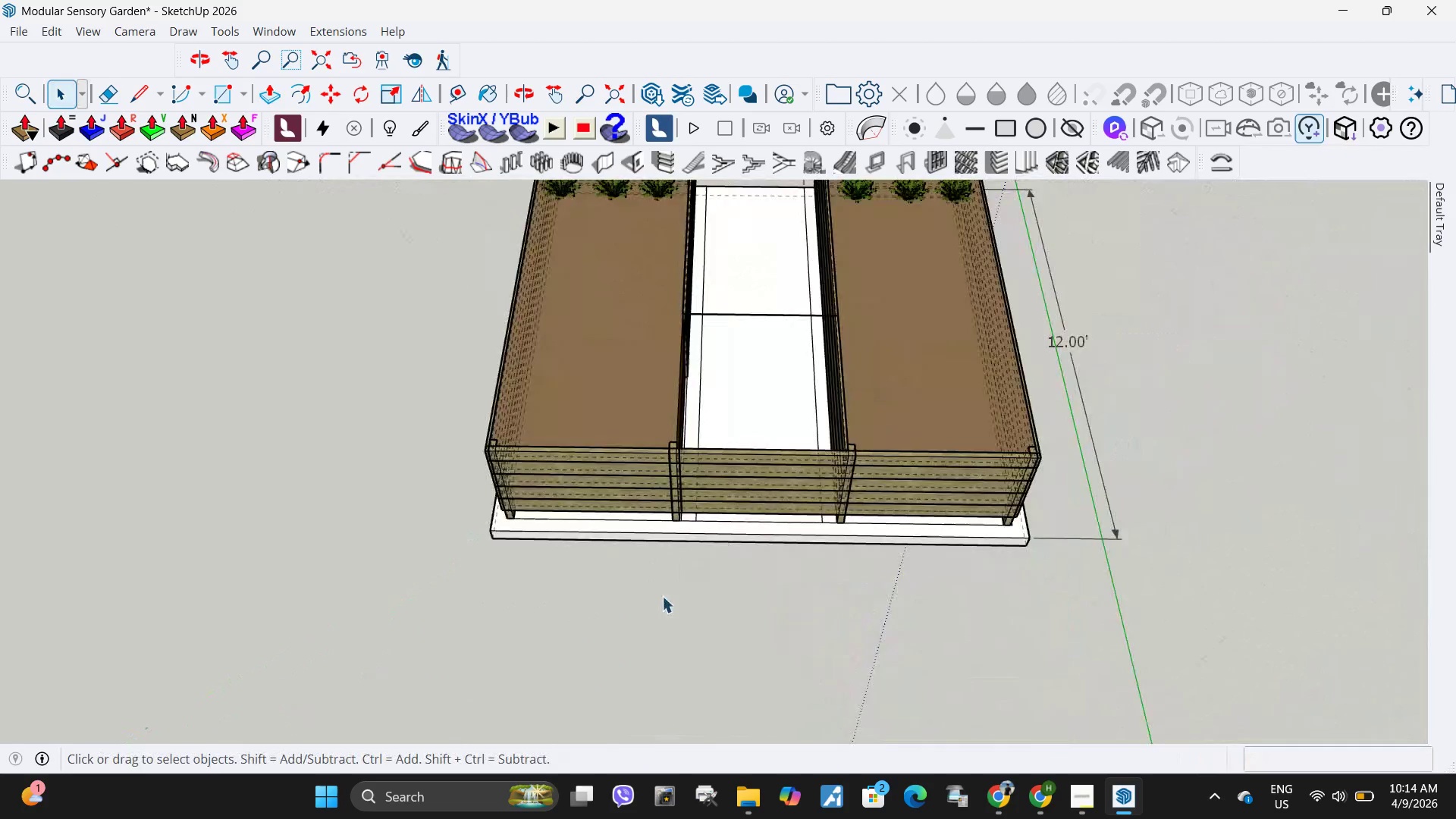 
scroll: coordinate [800, 570], scroll_direction: down, amount: 1.0
 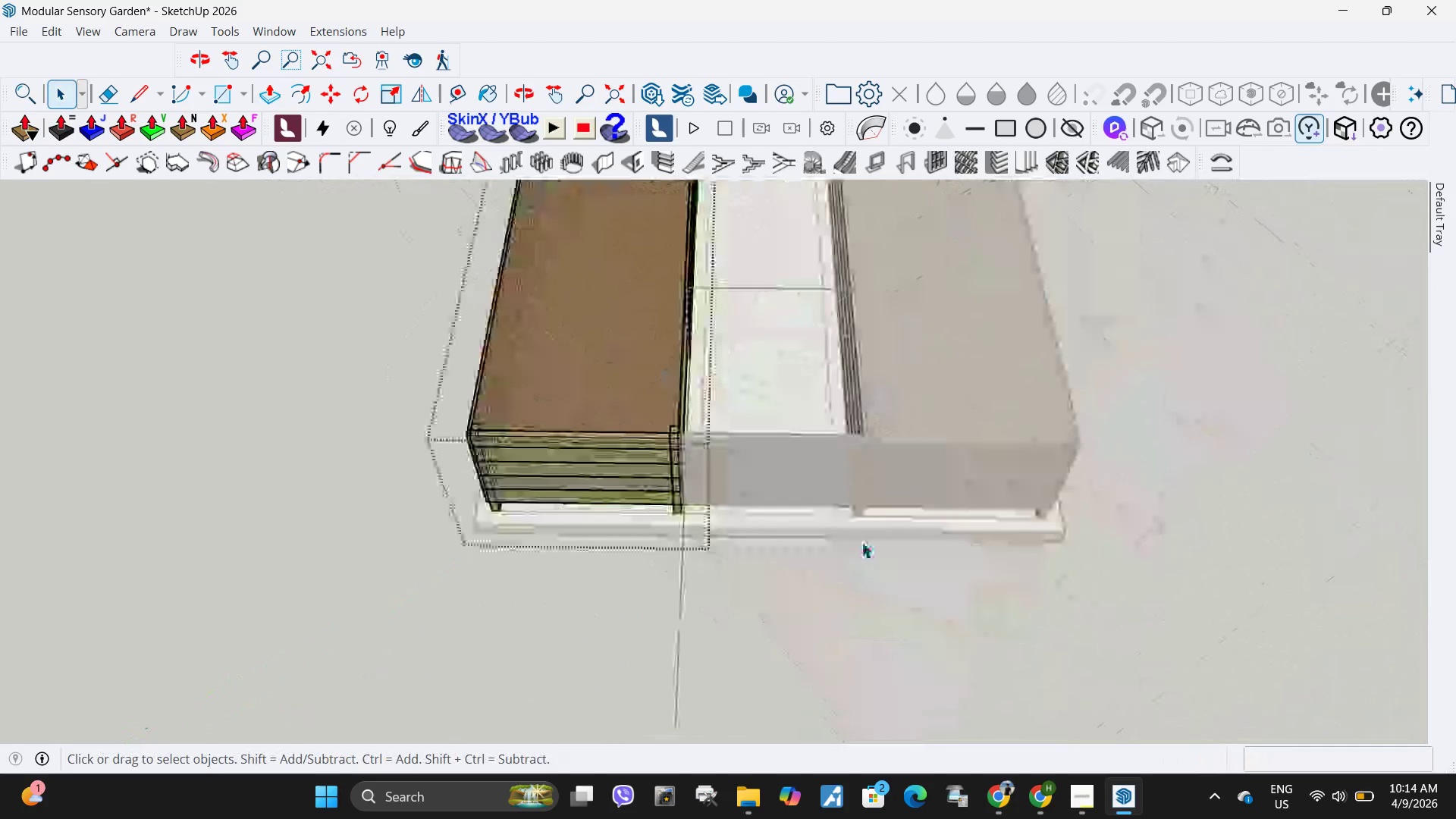 
key(Escape)
 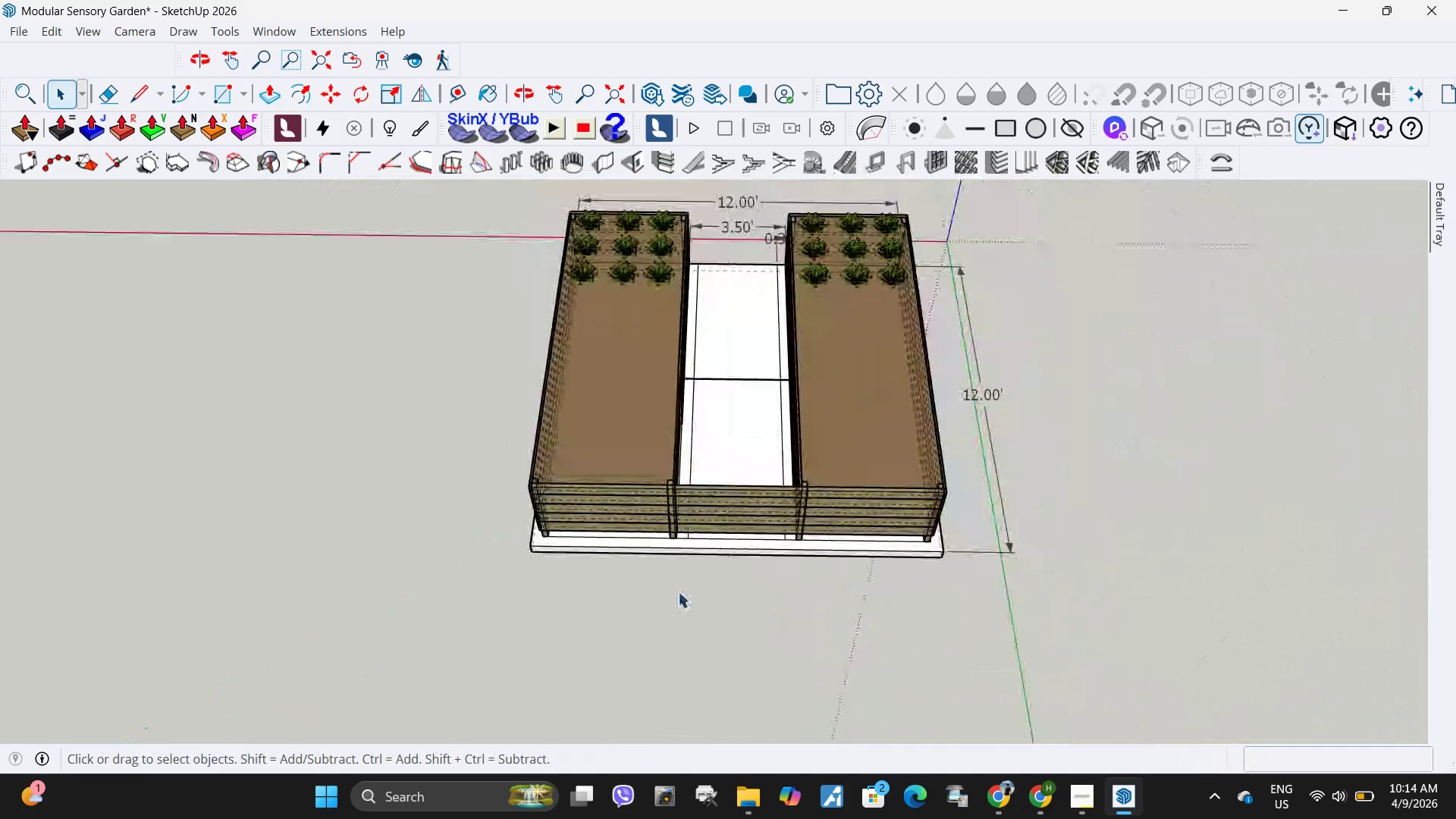 
key(Escape)
 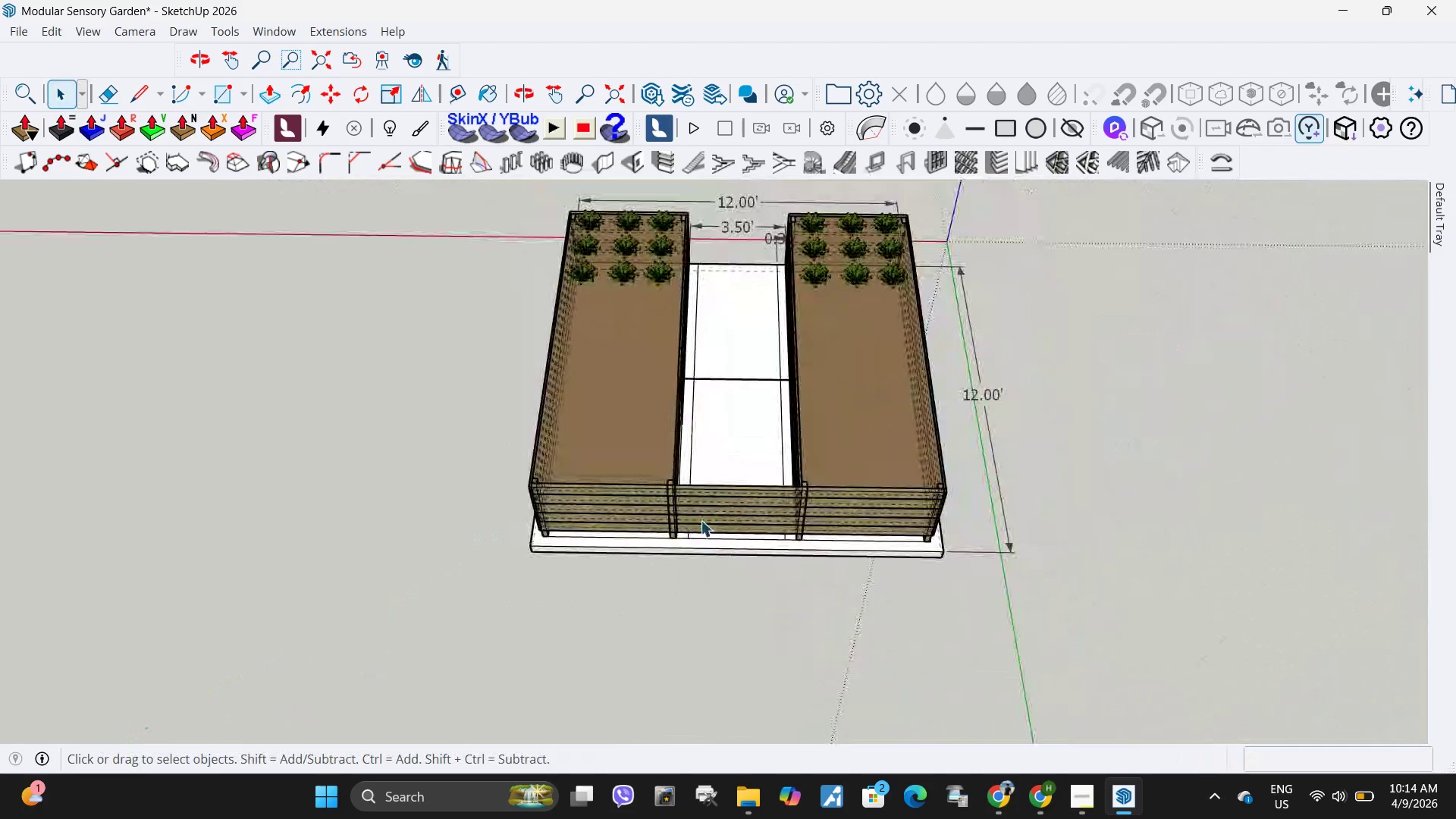 
key(Escape)
 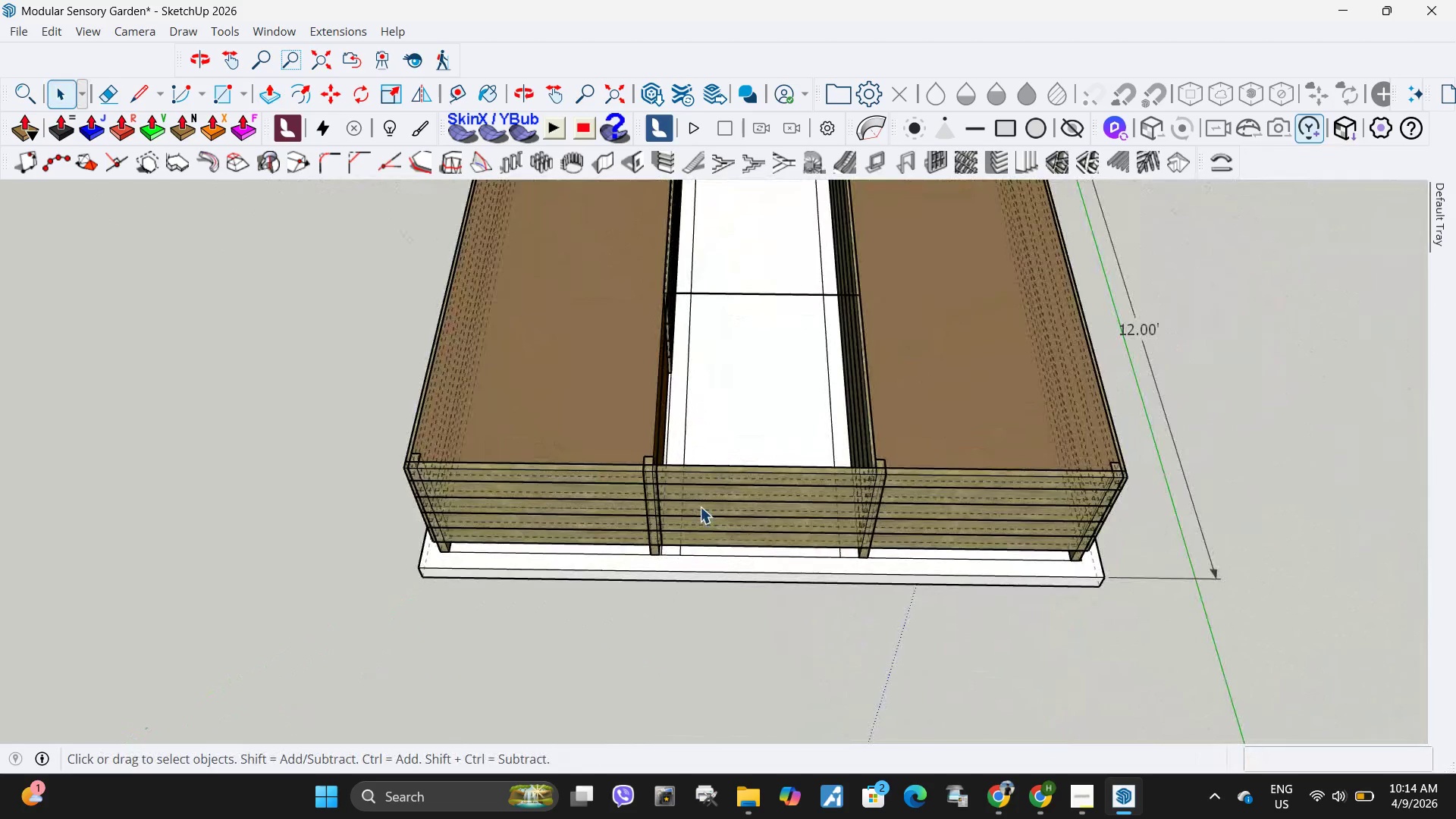 
scroll: coordinate [700, 507], scroll_direction: up, amount: 1.0
 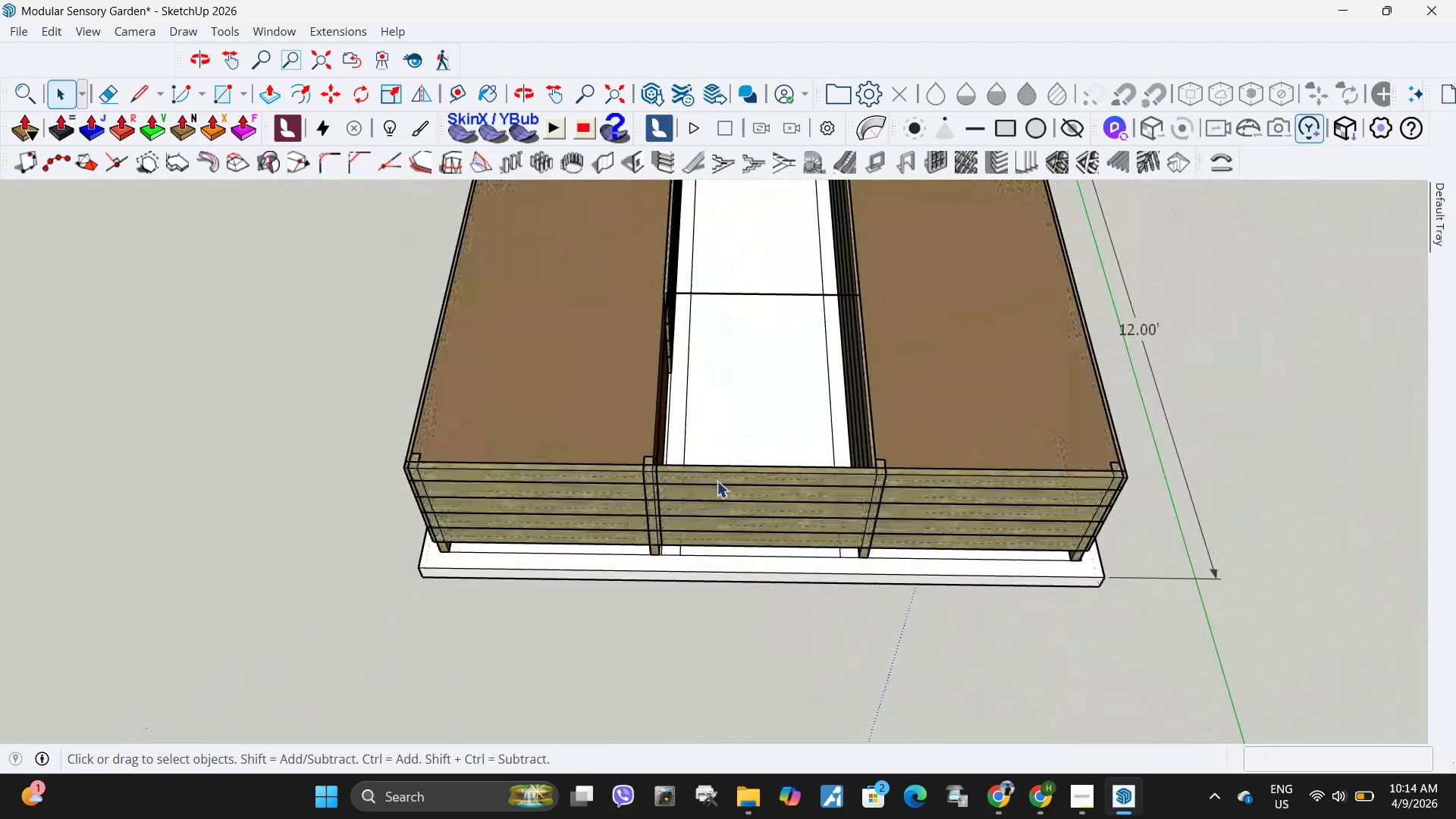 
key(K)
 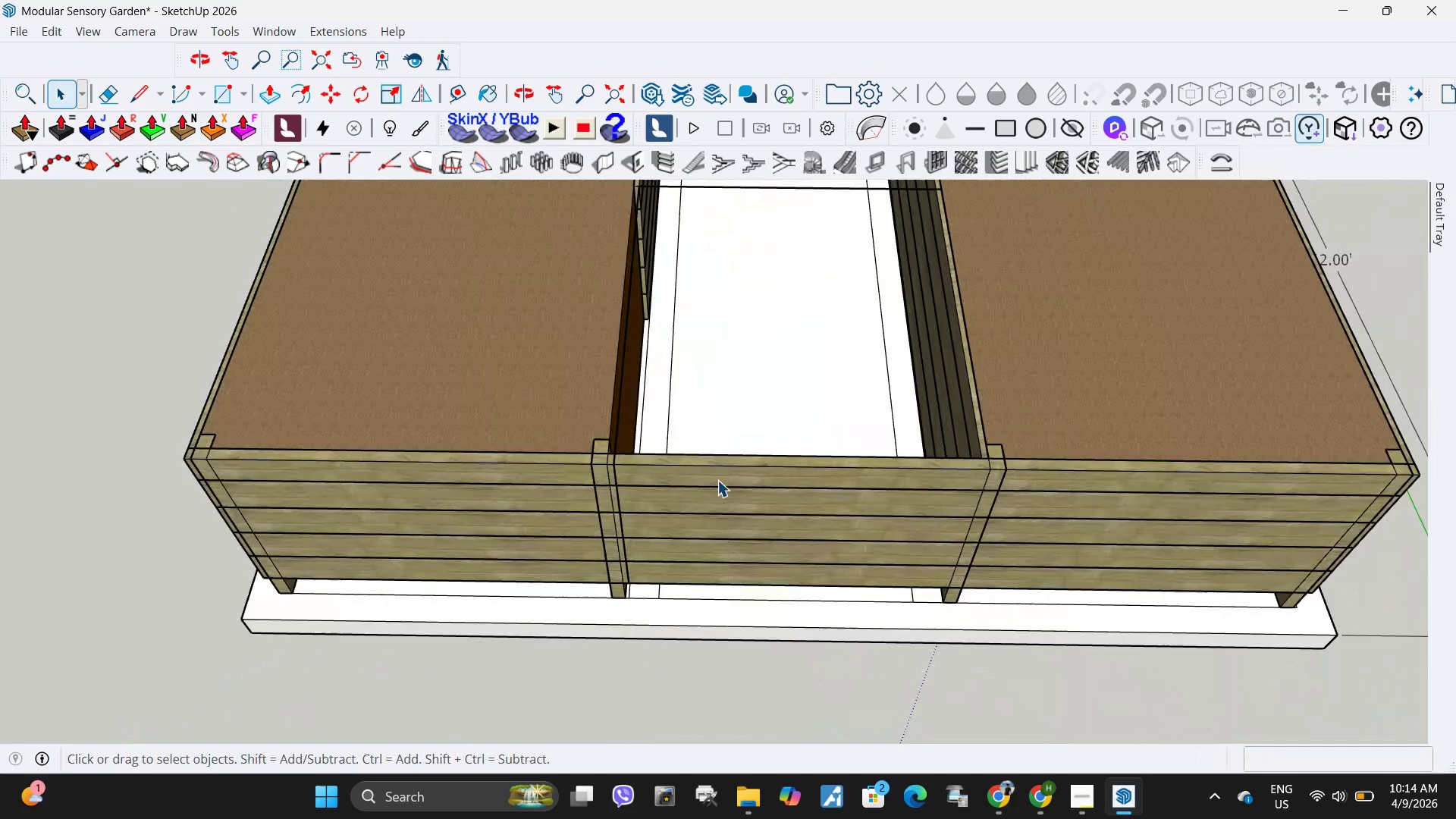 
scroll: coordinate [717, 480], scroll_direction: up, amount: 5.0
 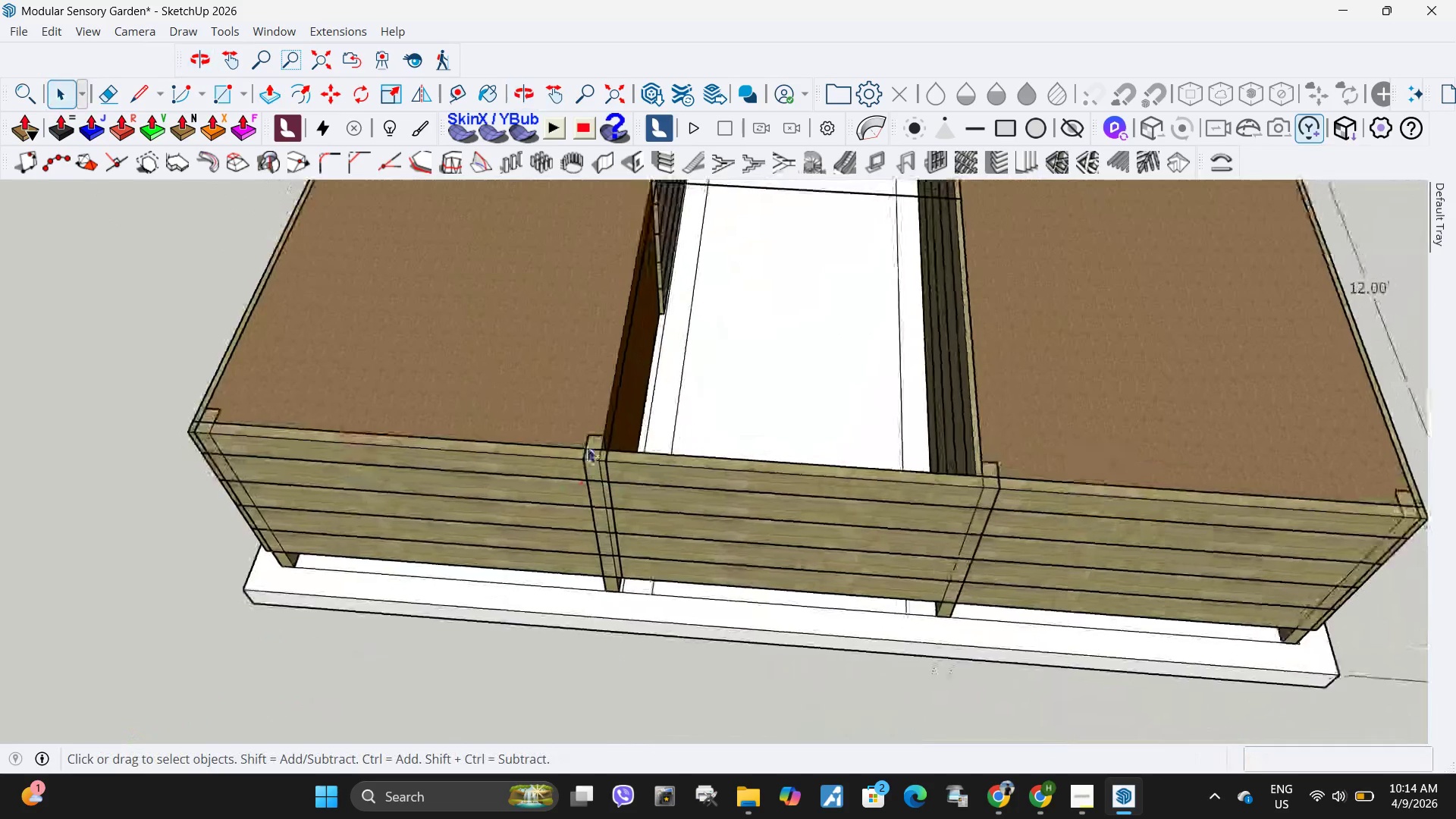 
scroll: coordinate [601, 444], scroll_direction: down, amount: 1.0
 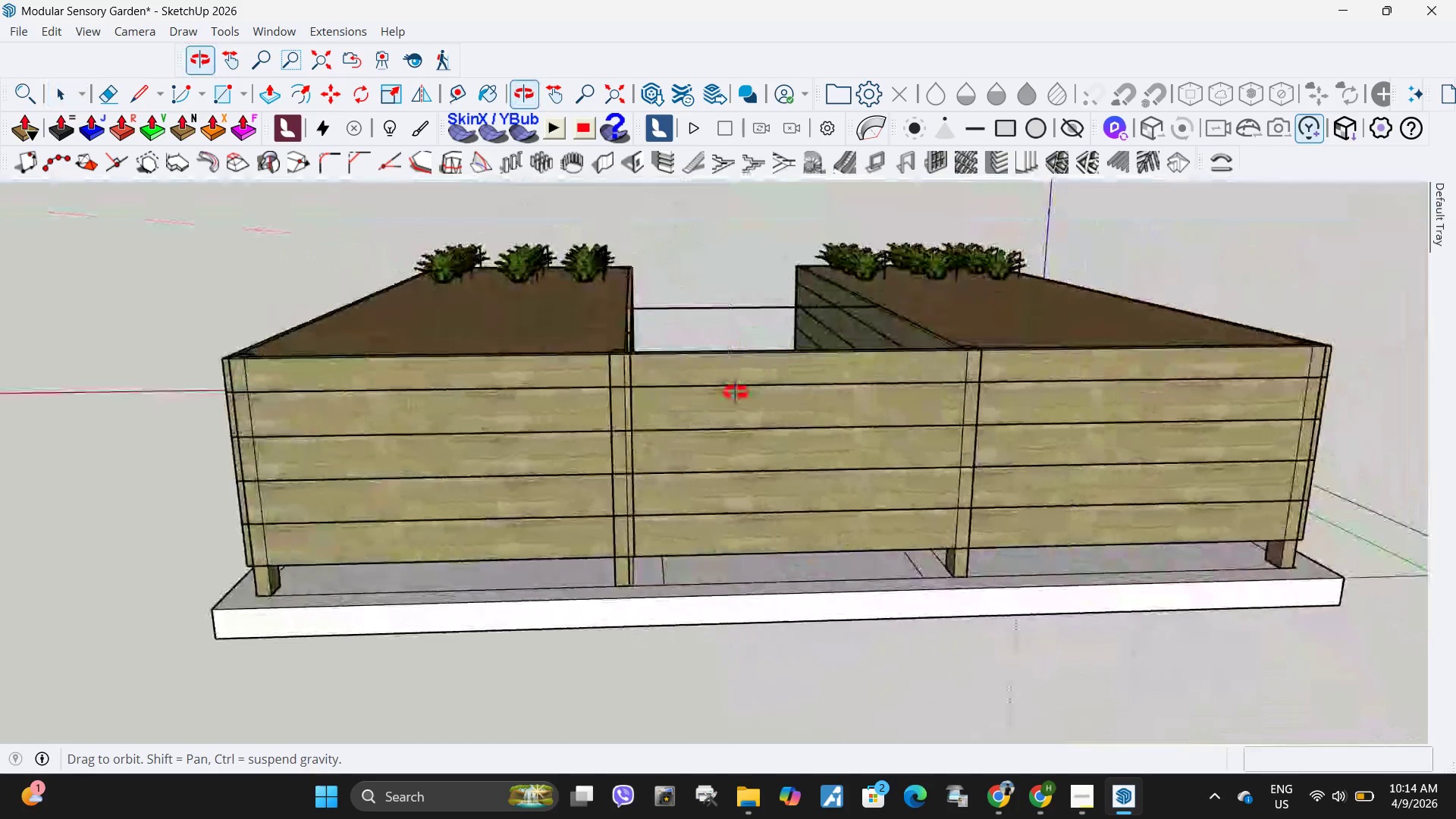 
left_click([567, 420])
 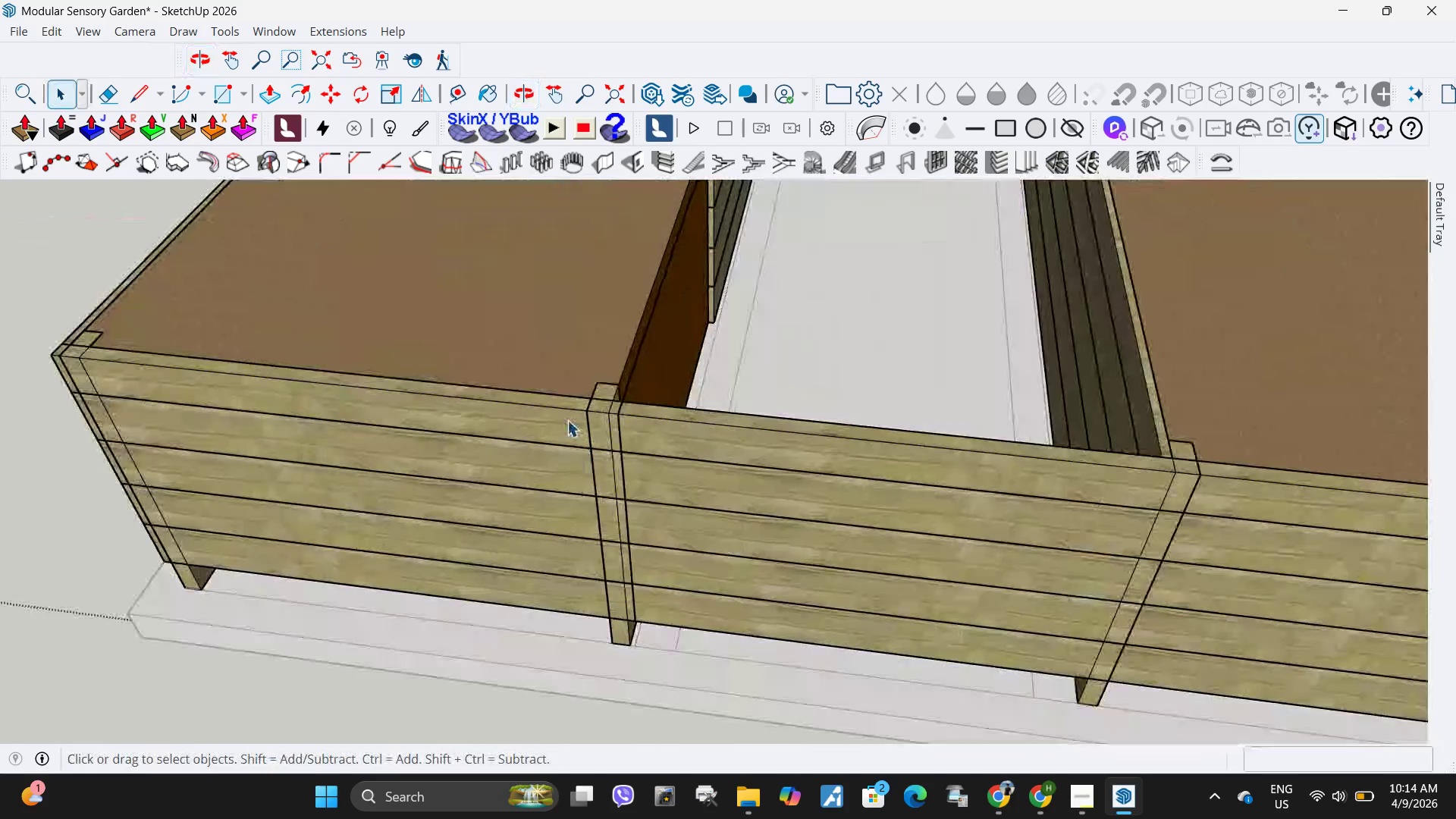 
scroll: coordinate [578, 439], scroll_direction: up, amount: 4.0
 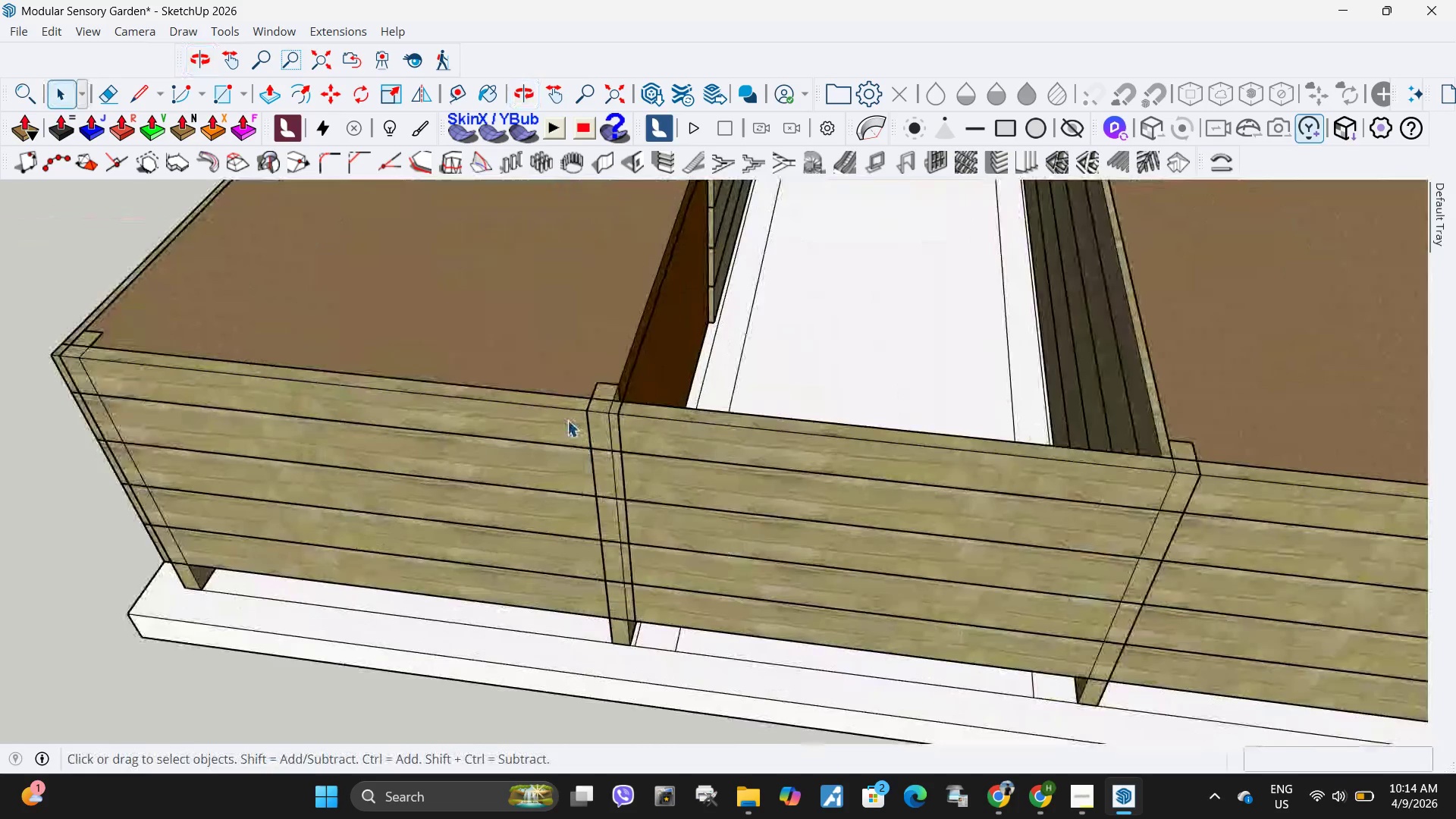 
double_click([567, 420])
 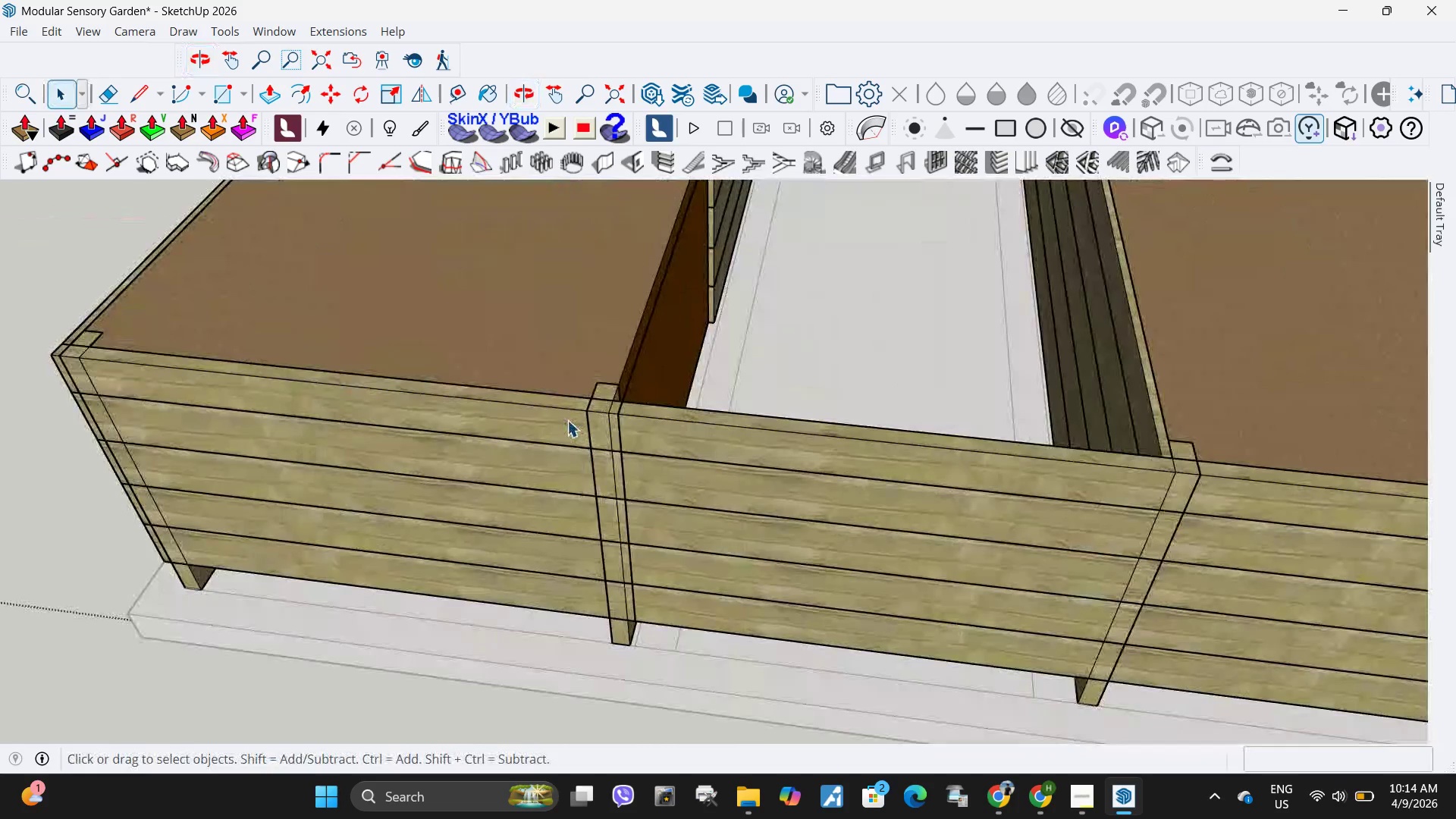 
triple_click([567, 420])
 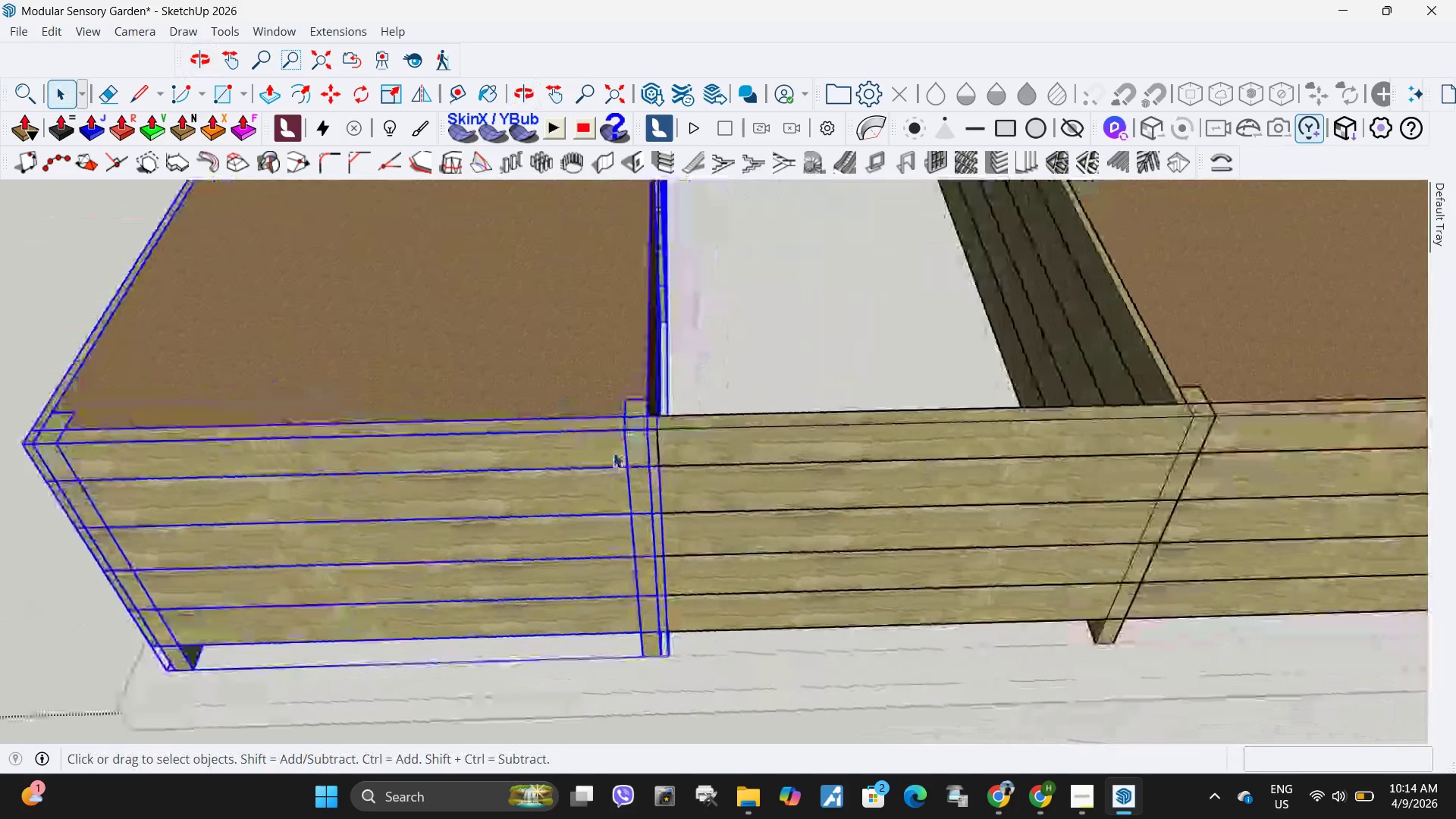 
left_click([608, 452])
 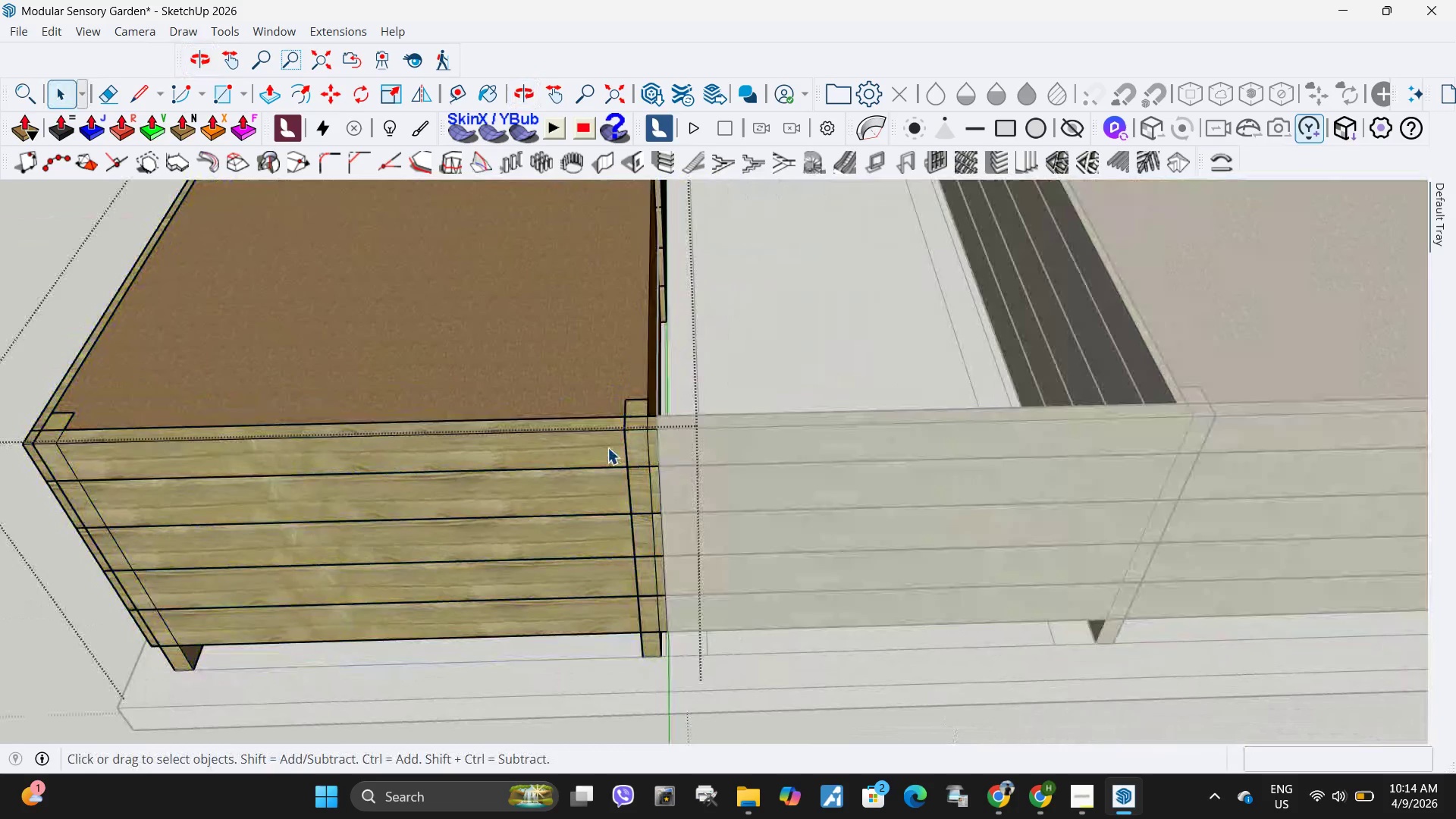 
double_click([607, 447])
 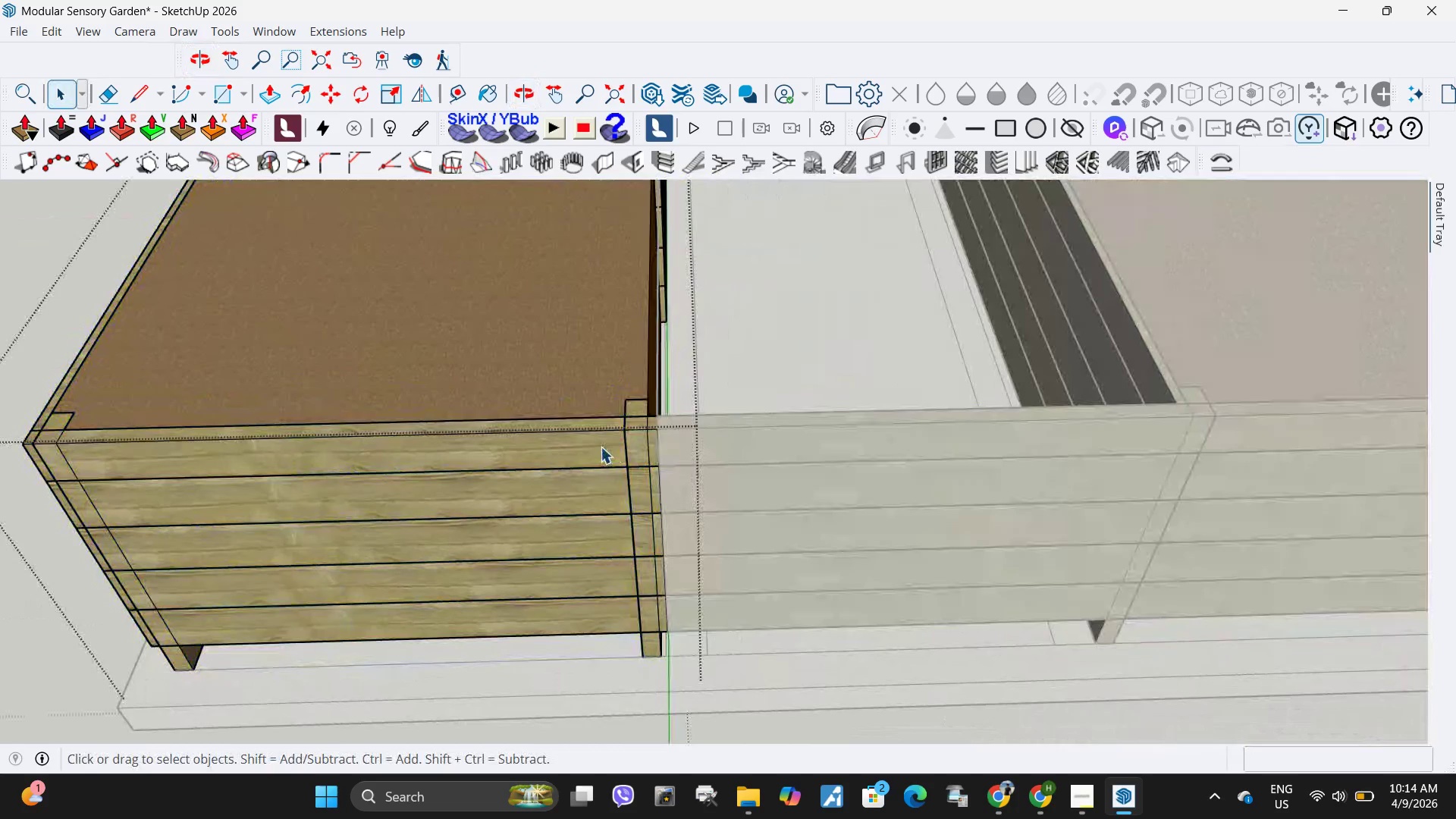 
triple_click([601, 447])
 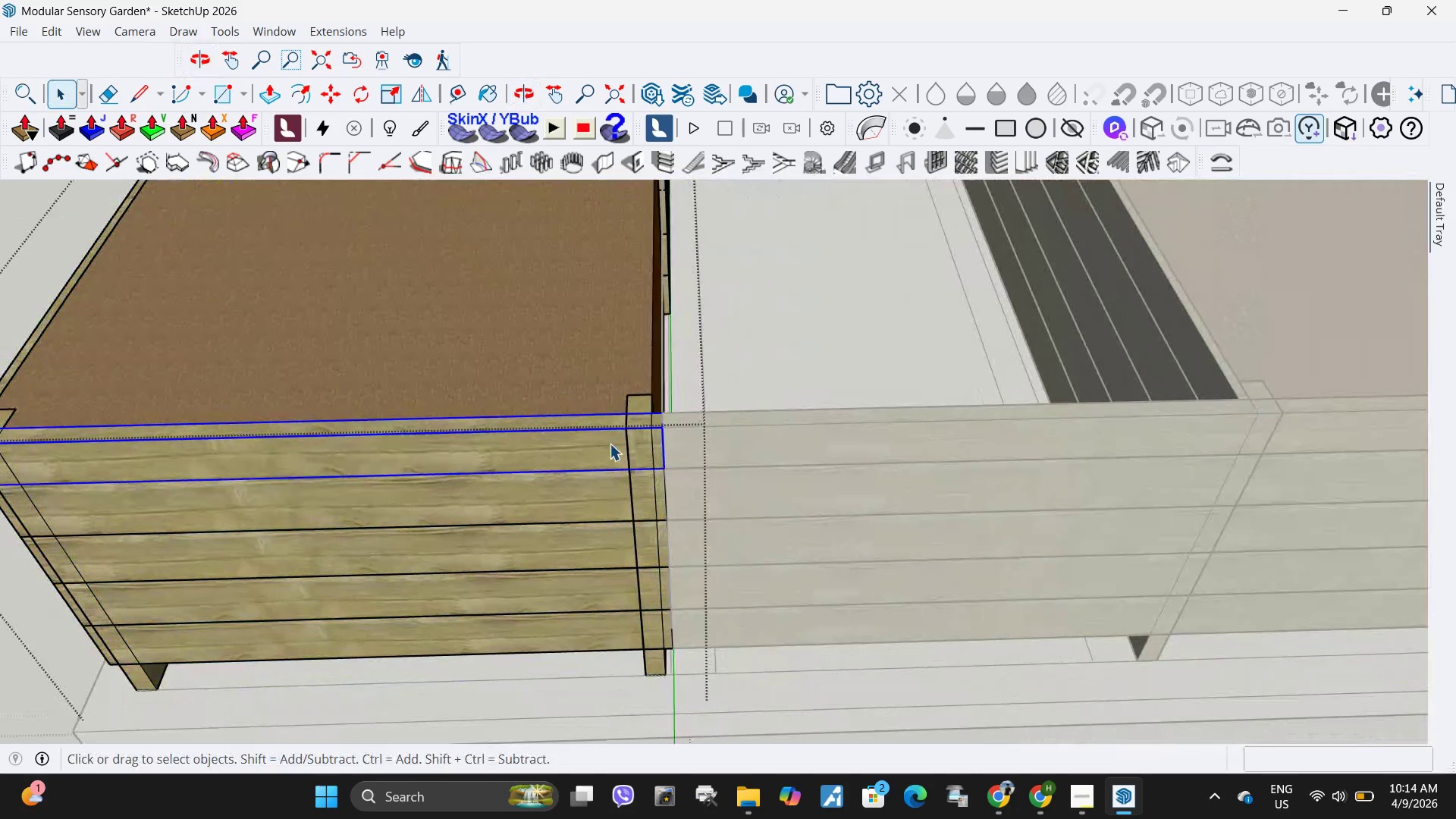 
scroll: coordinate [610, 444], scroll_direction: up, amount: 4.0
 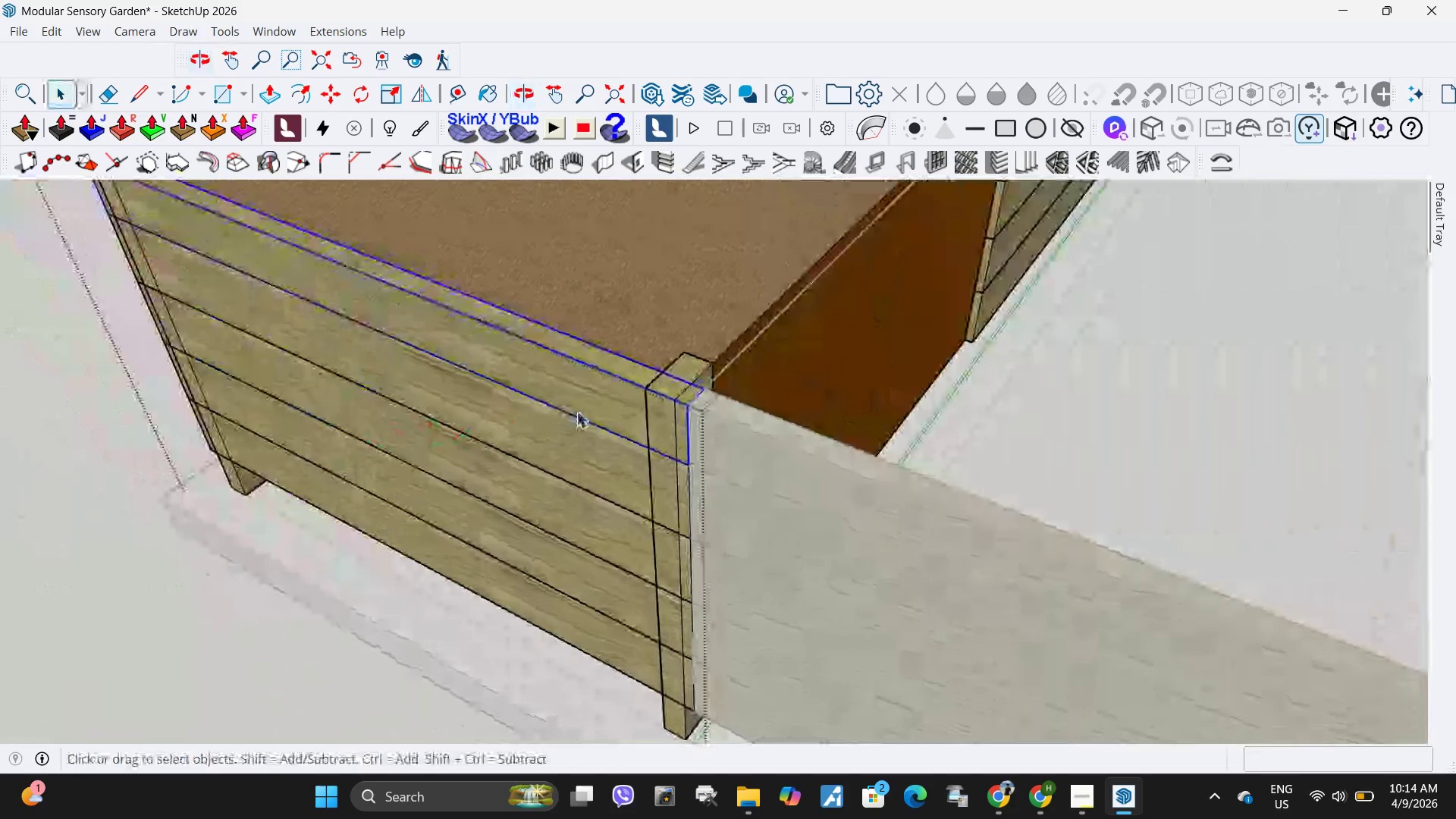 
double_click([602, 386])
 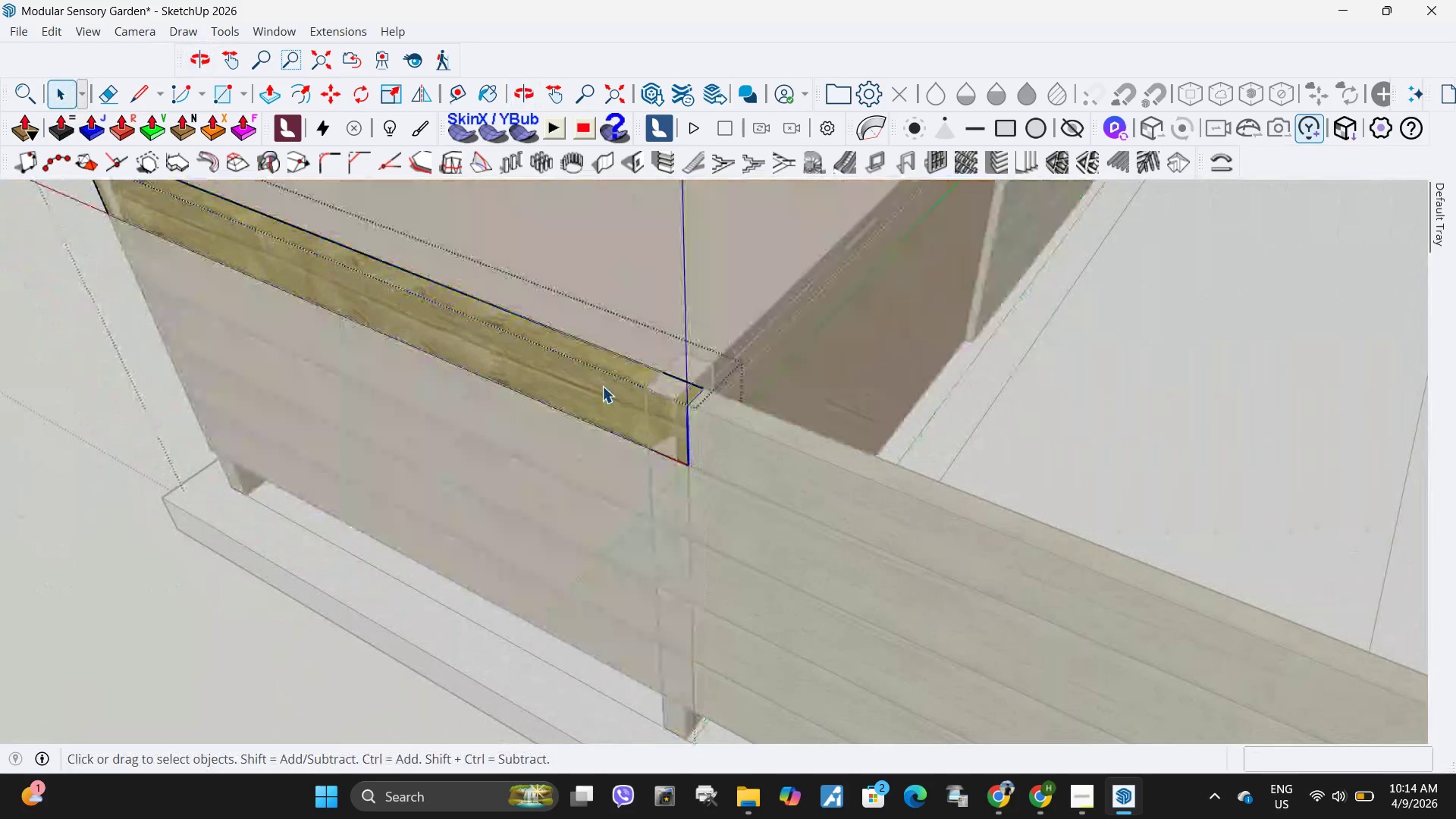 
triple_click([602, 386])
 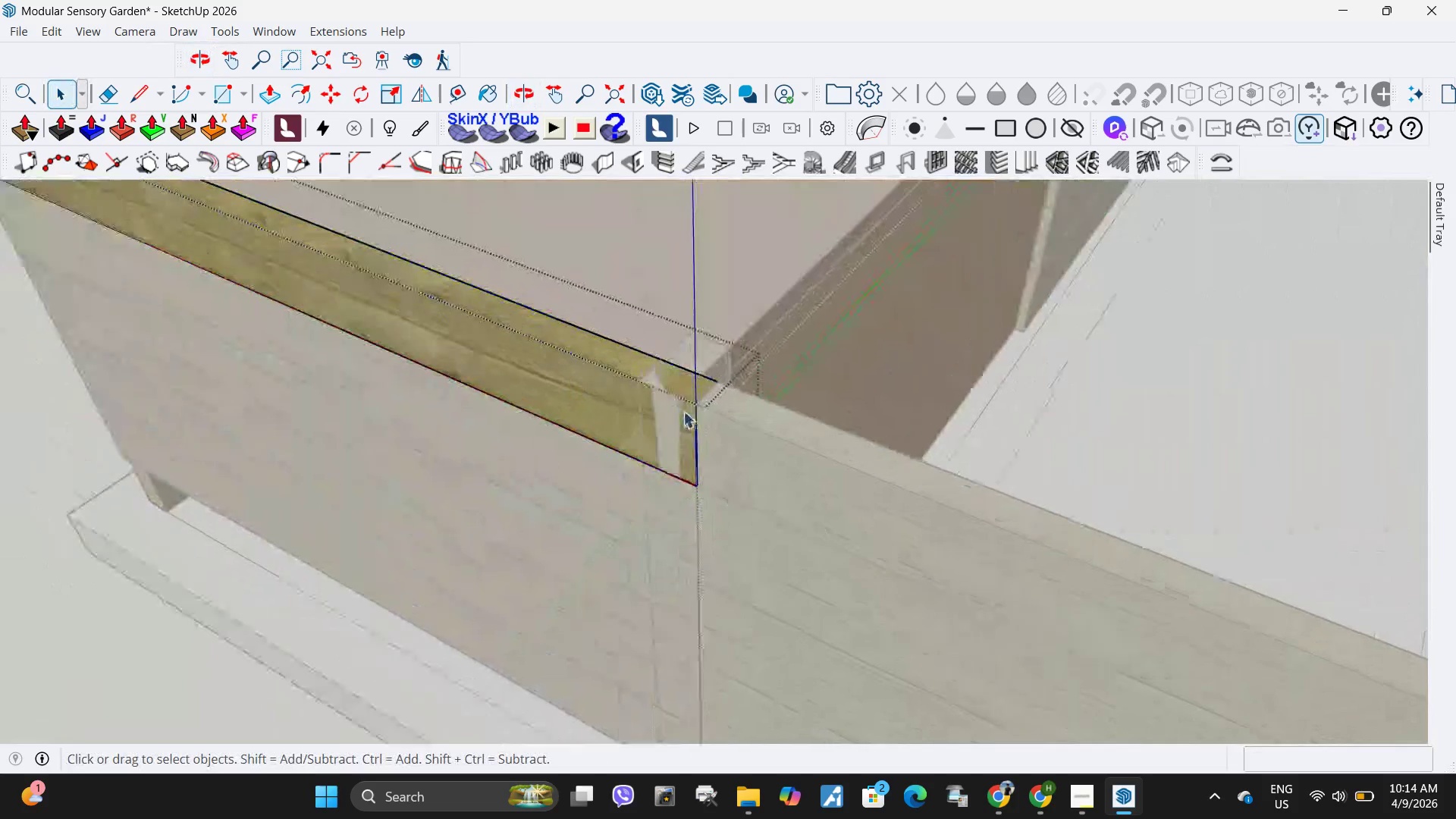 
scroll: coordinate [679, 411], scroll_direction: up, amount: 4.0
 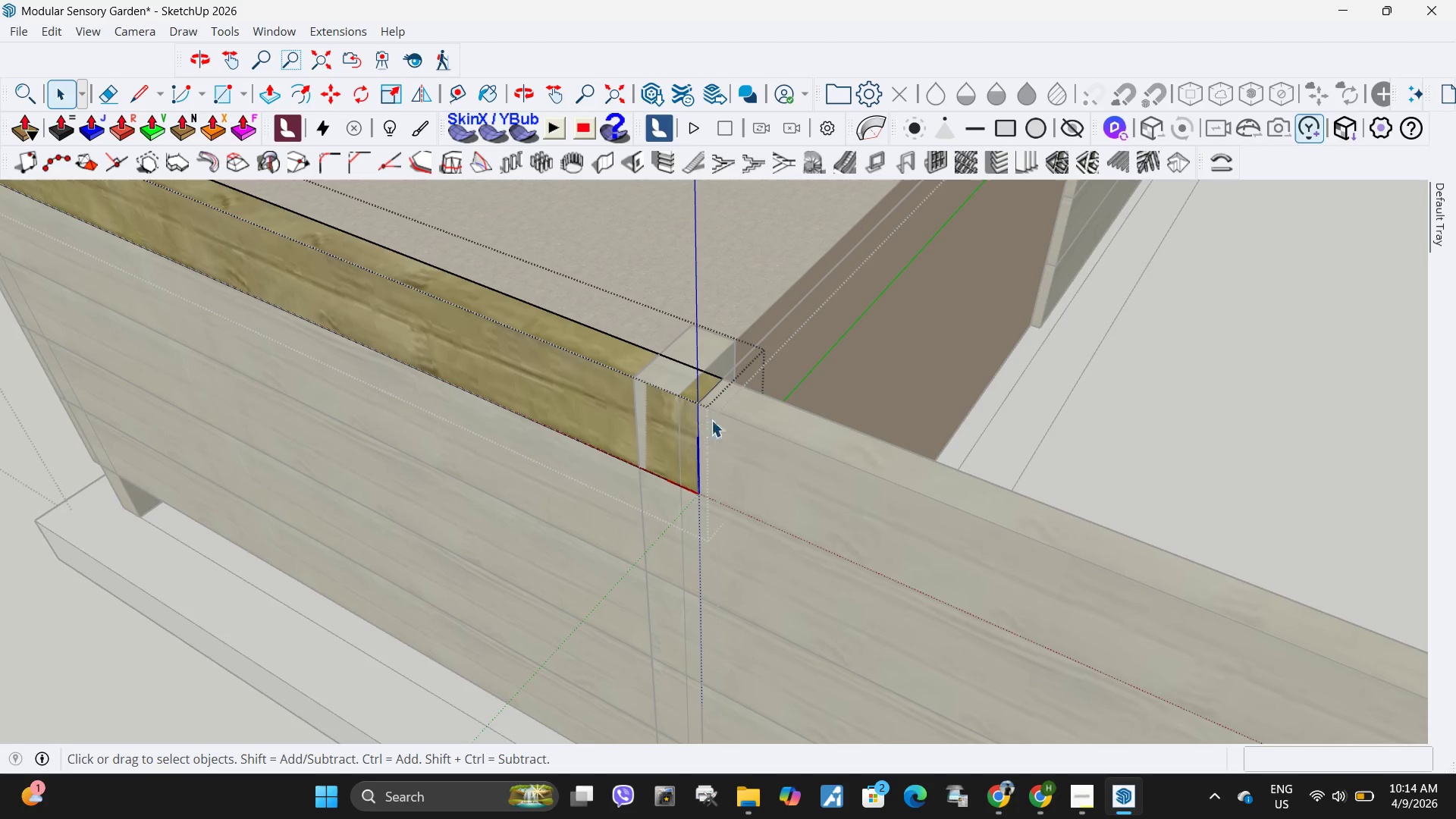 
left_click([711, 420])
 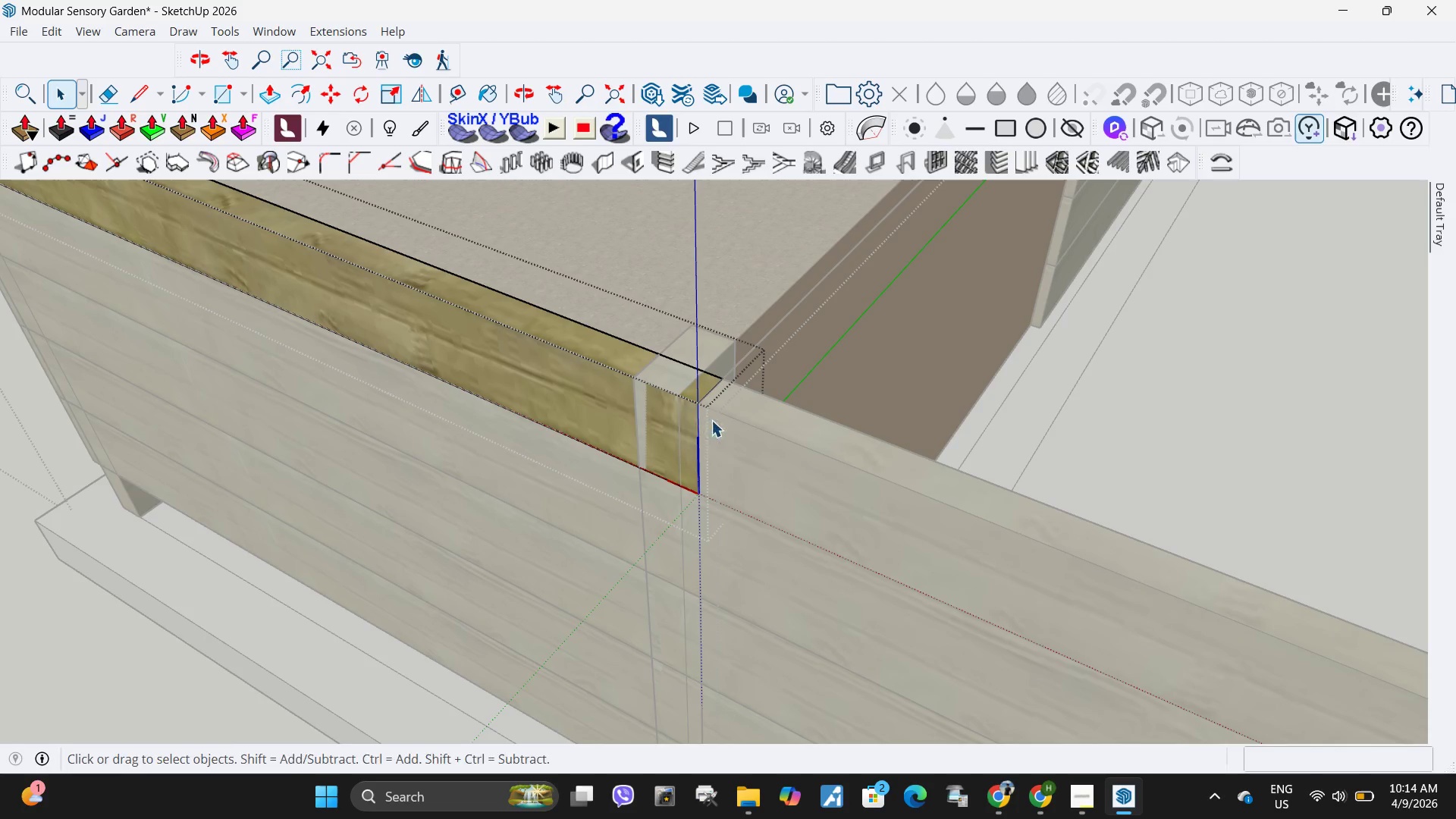 
key(P)
 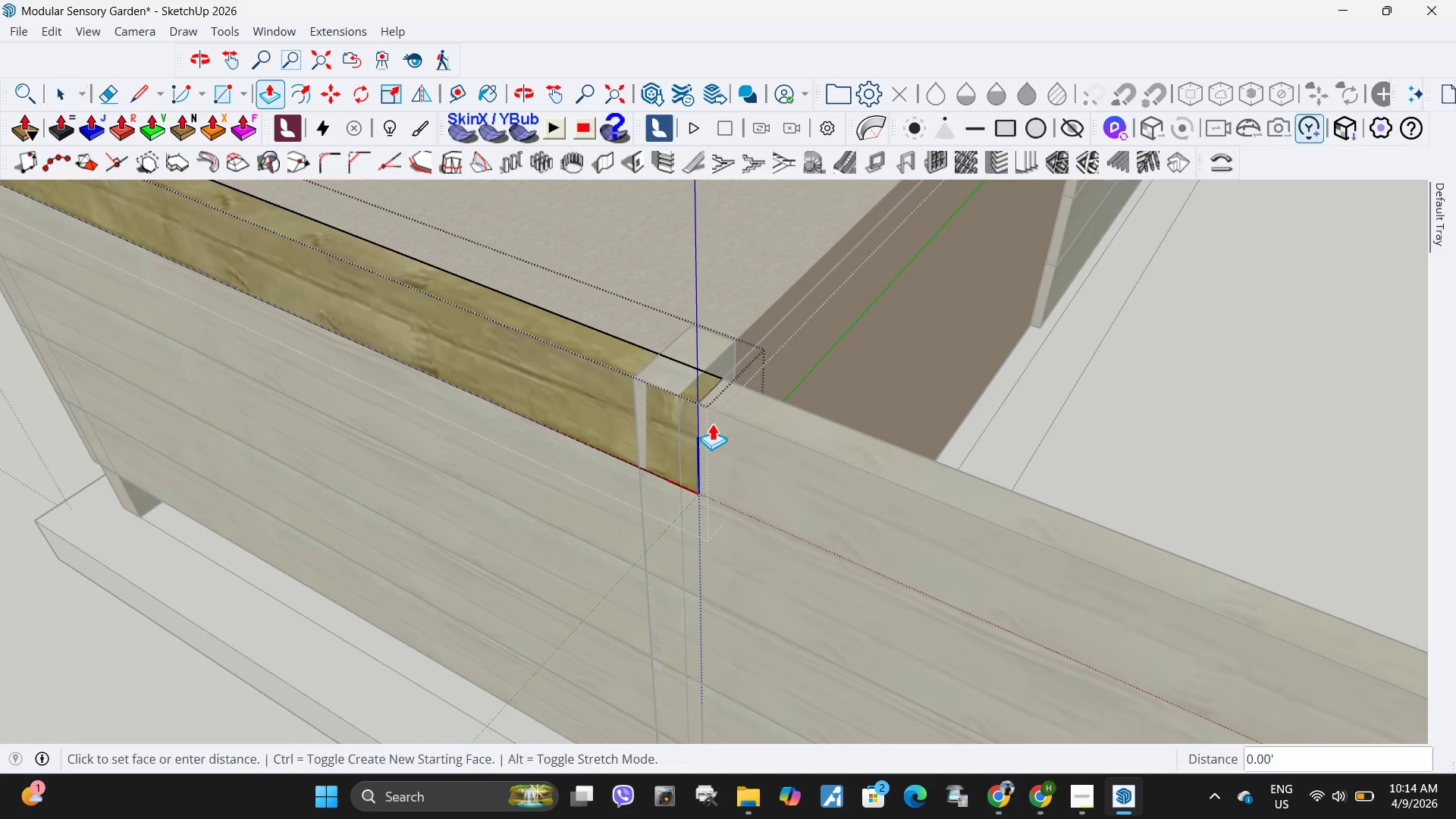 
left_click_drag(start_coordinate=[715, 422], to_coordinate=[707, 424])
 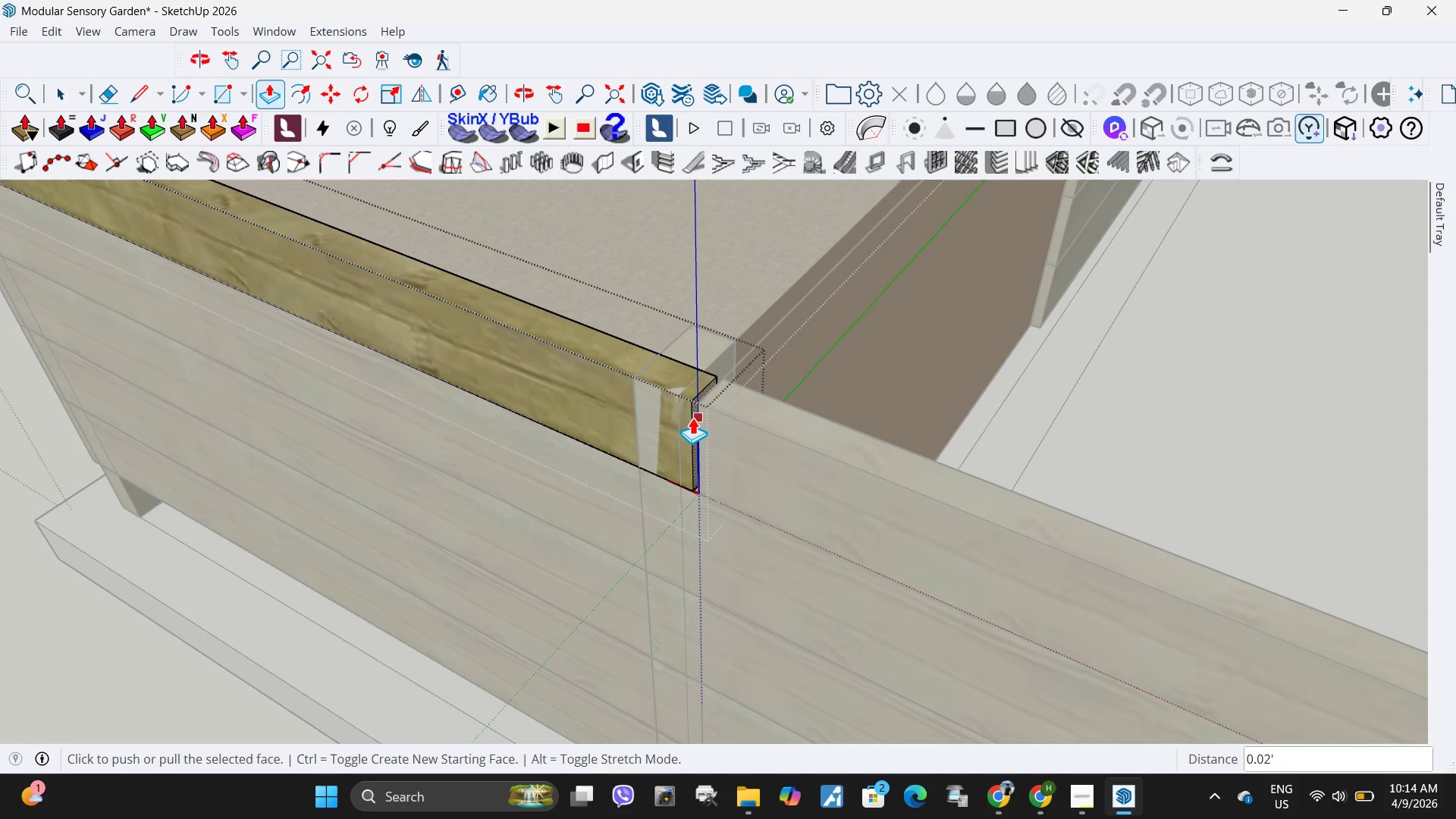 
left_click([692, 417])
 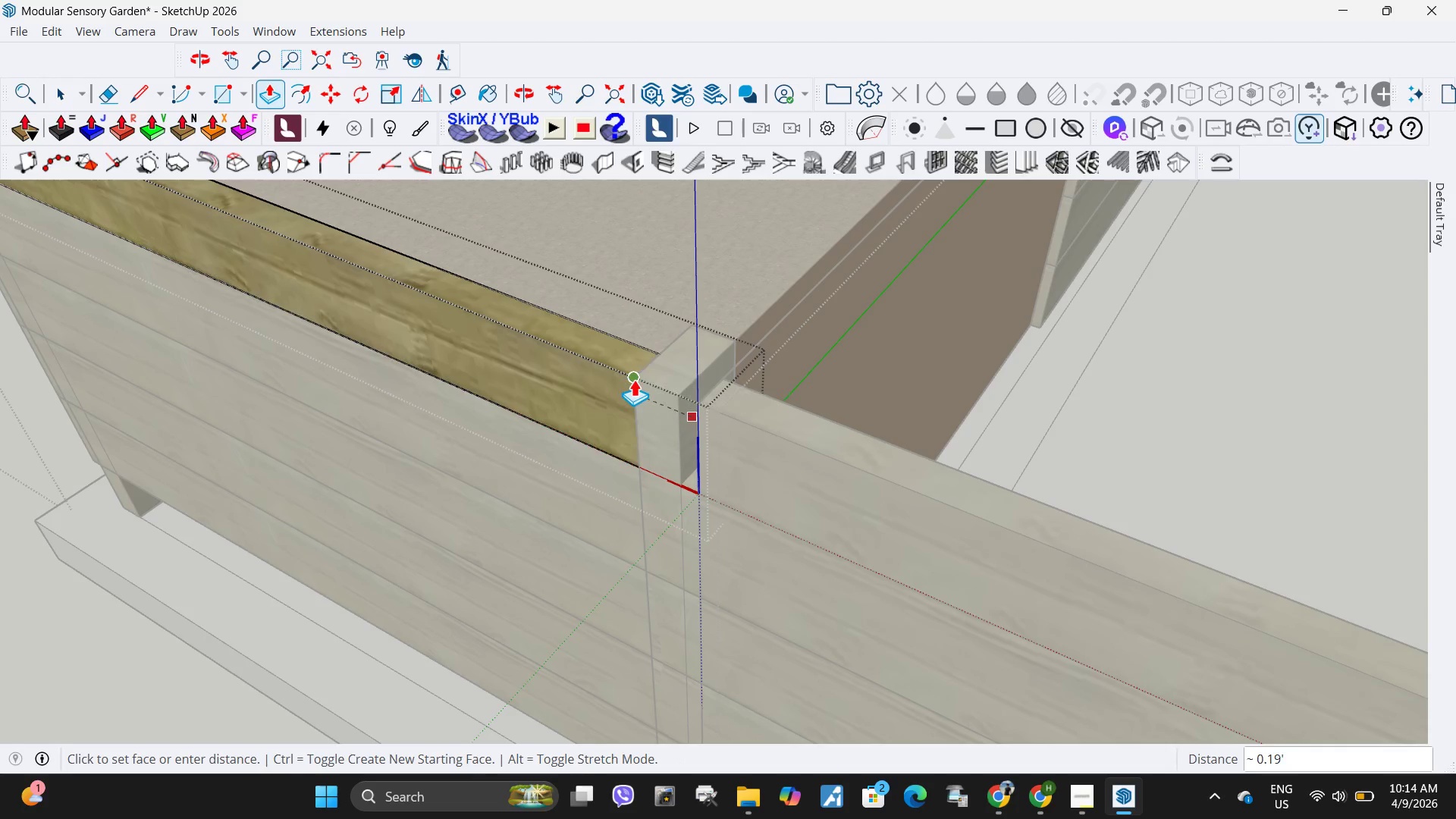 
left_click([634, 379])
 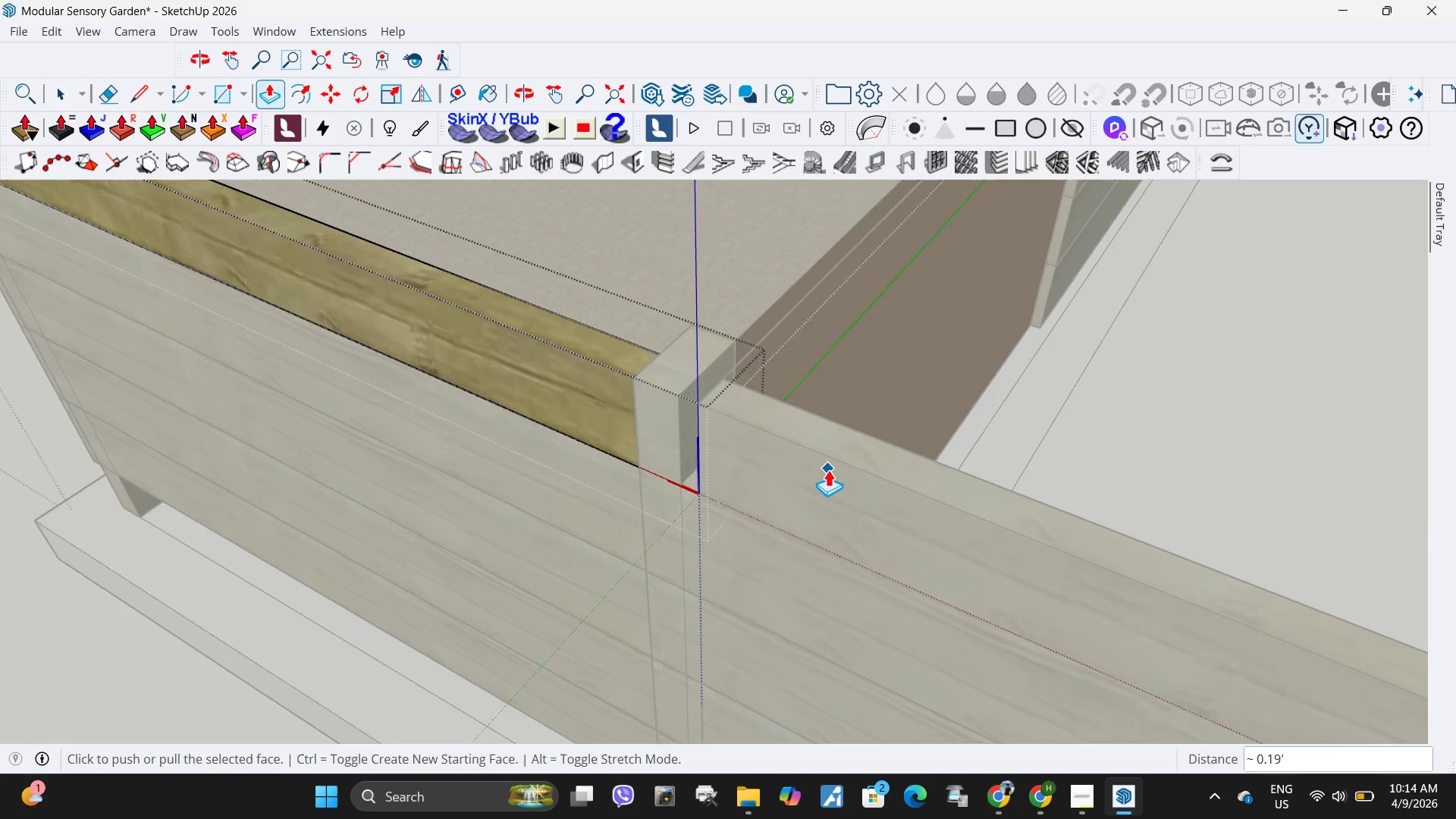 
scroll: coordinate [532, 538], scroll_direction: down, amount: 17.0
 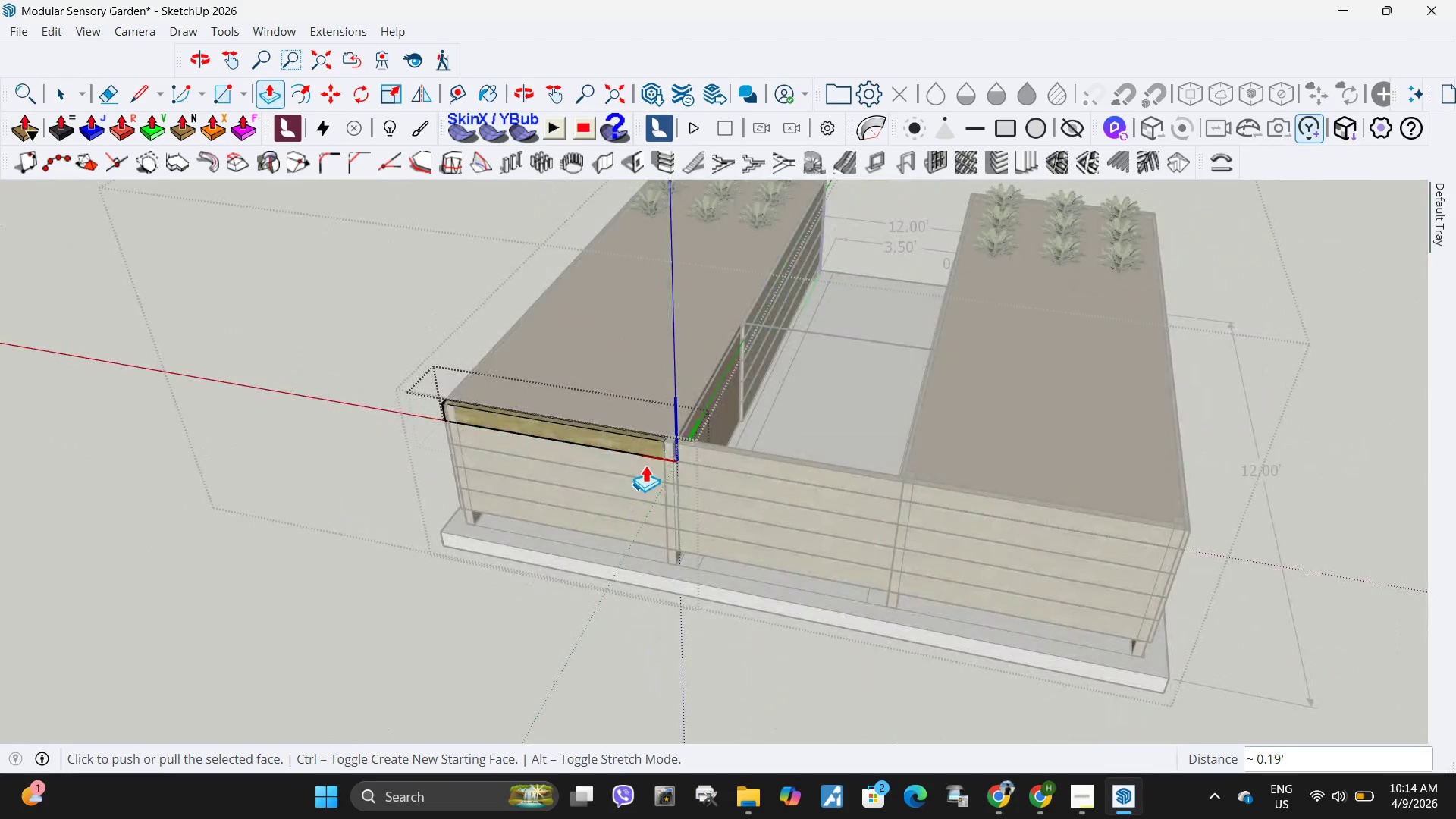 
key(Space)
 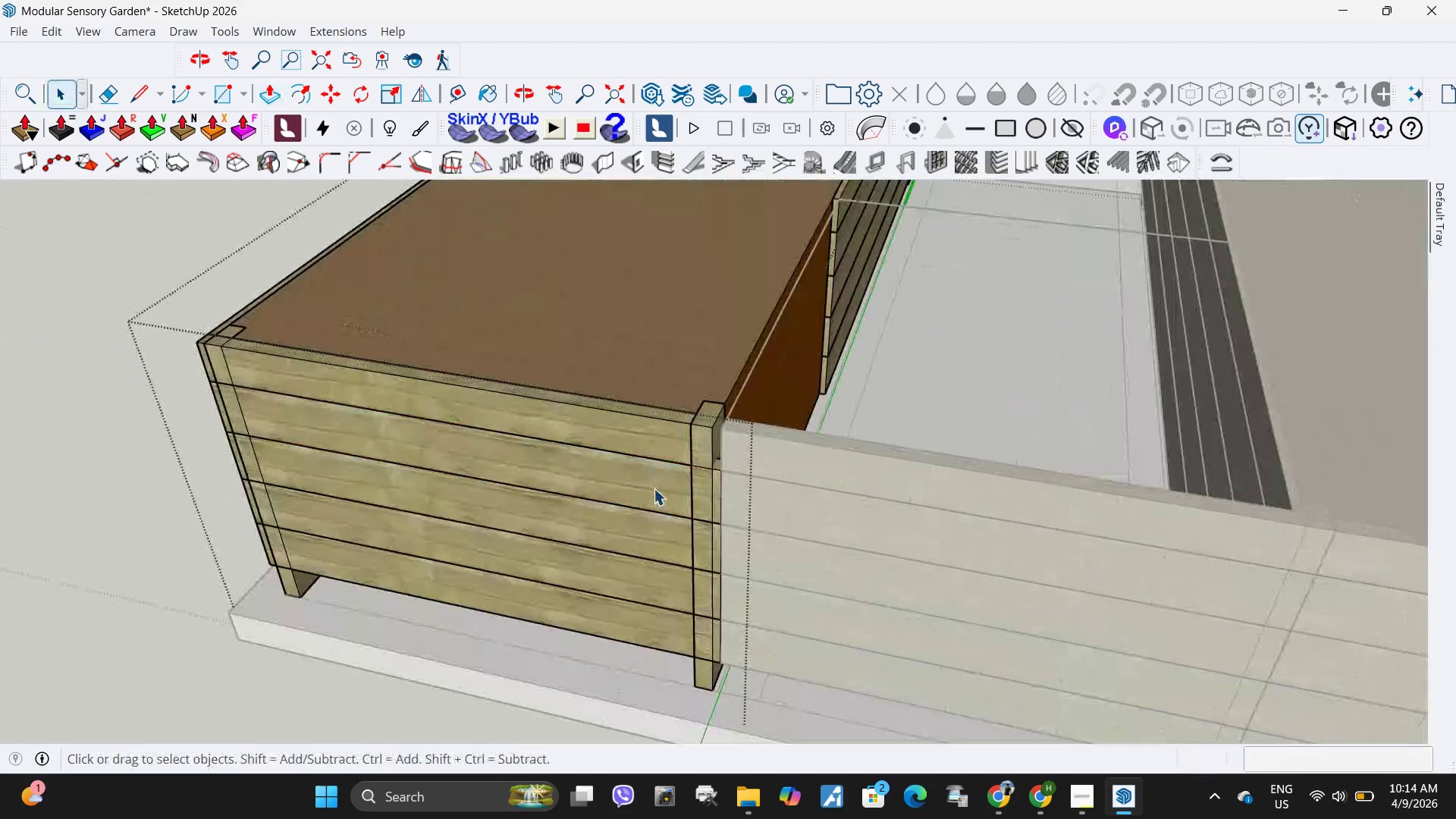 
scroll: coordinate [646, 452], scroll_direction: up, amount: 8.0
 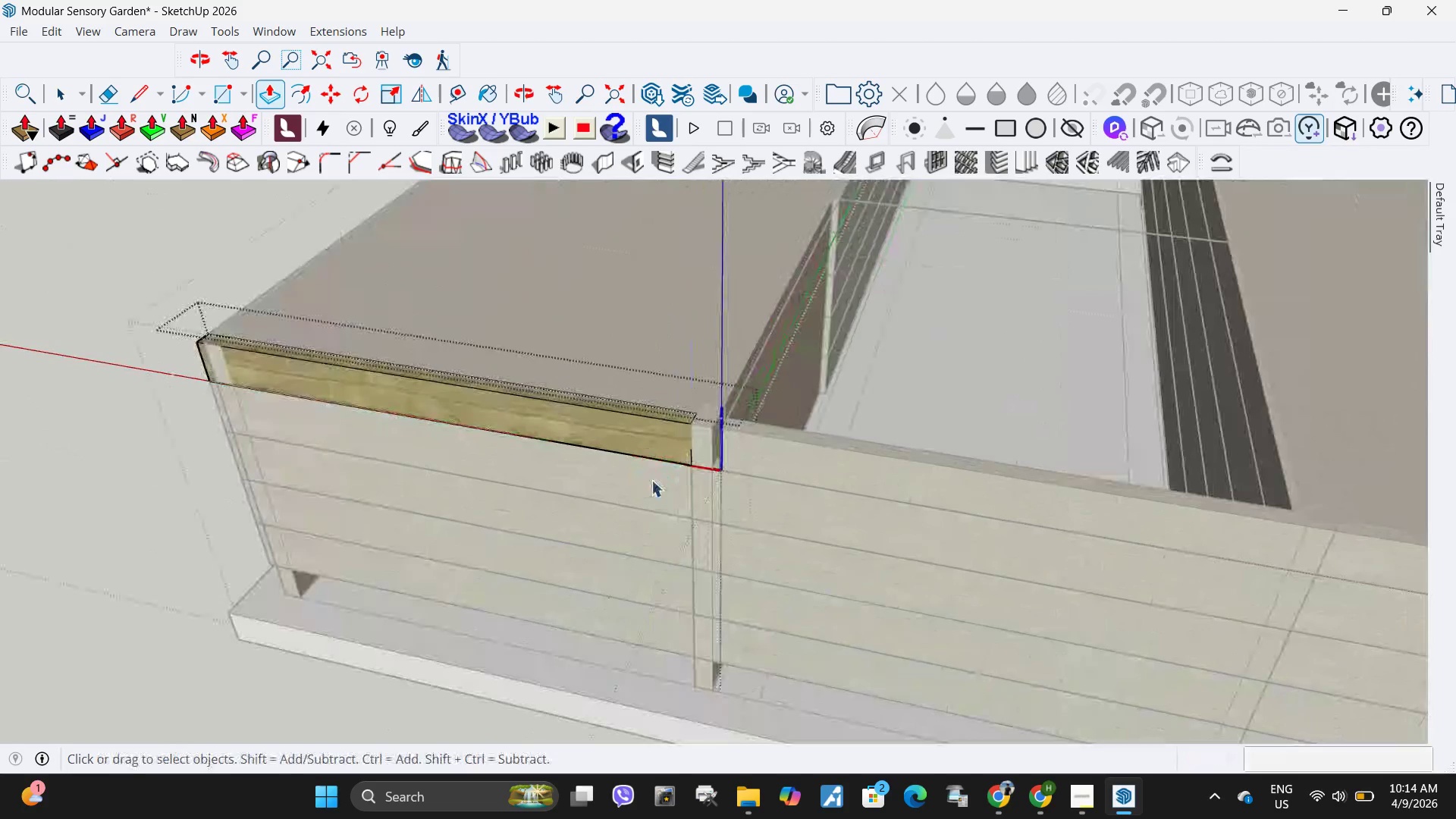 
key(Escape)
 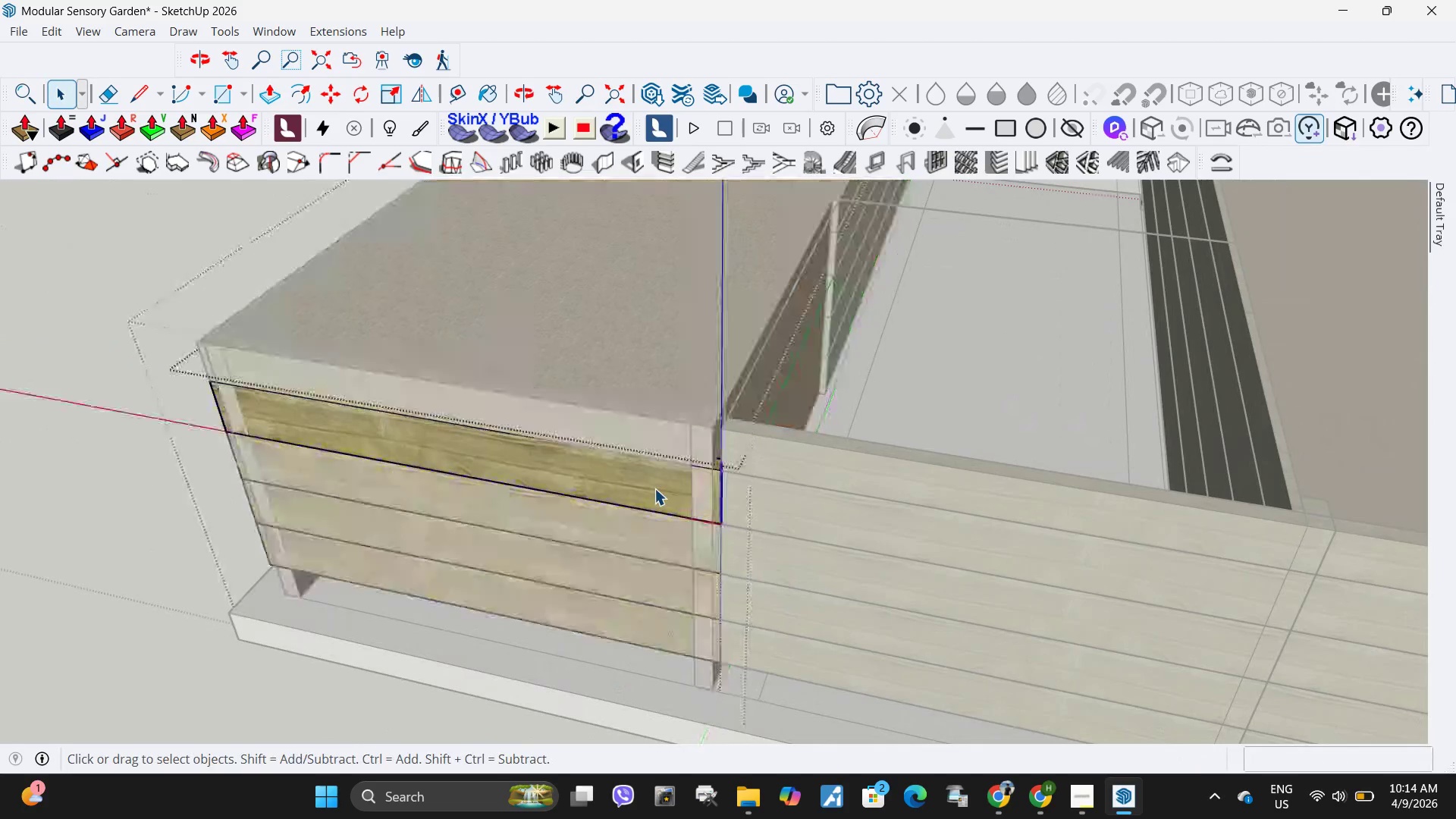 
double_click([654, 488])
 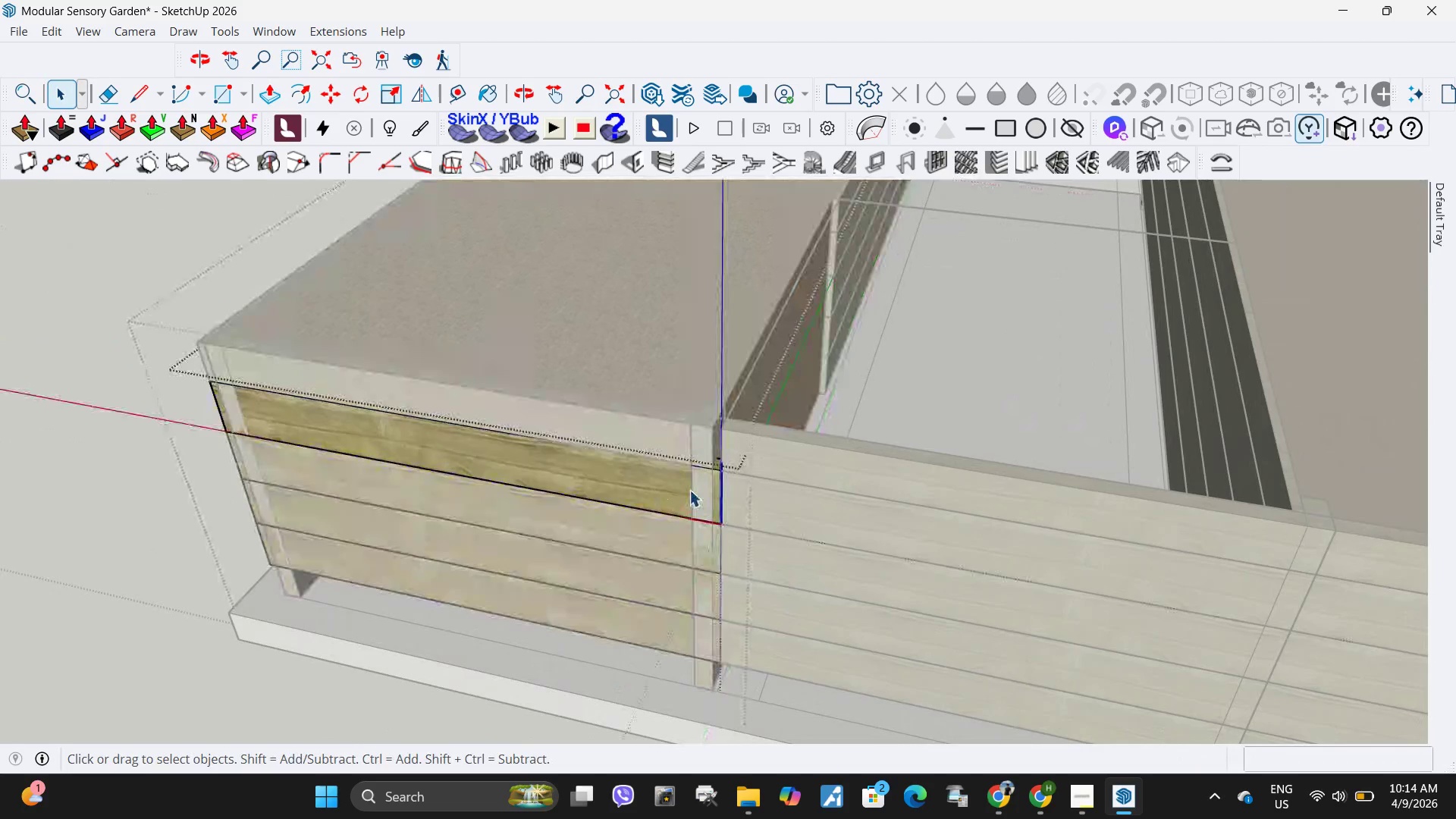 
triple_click([689, 490])
 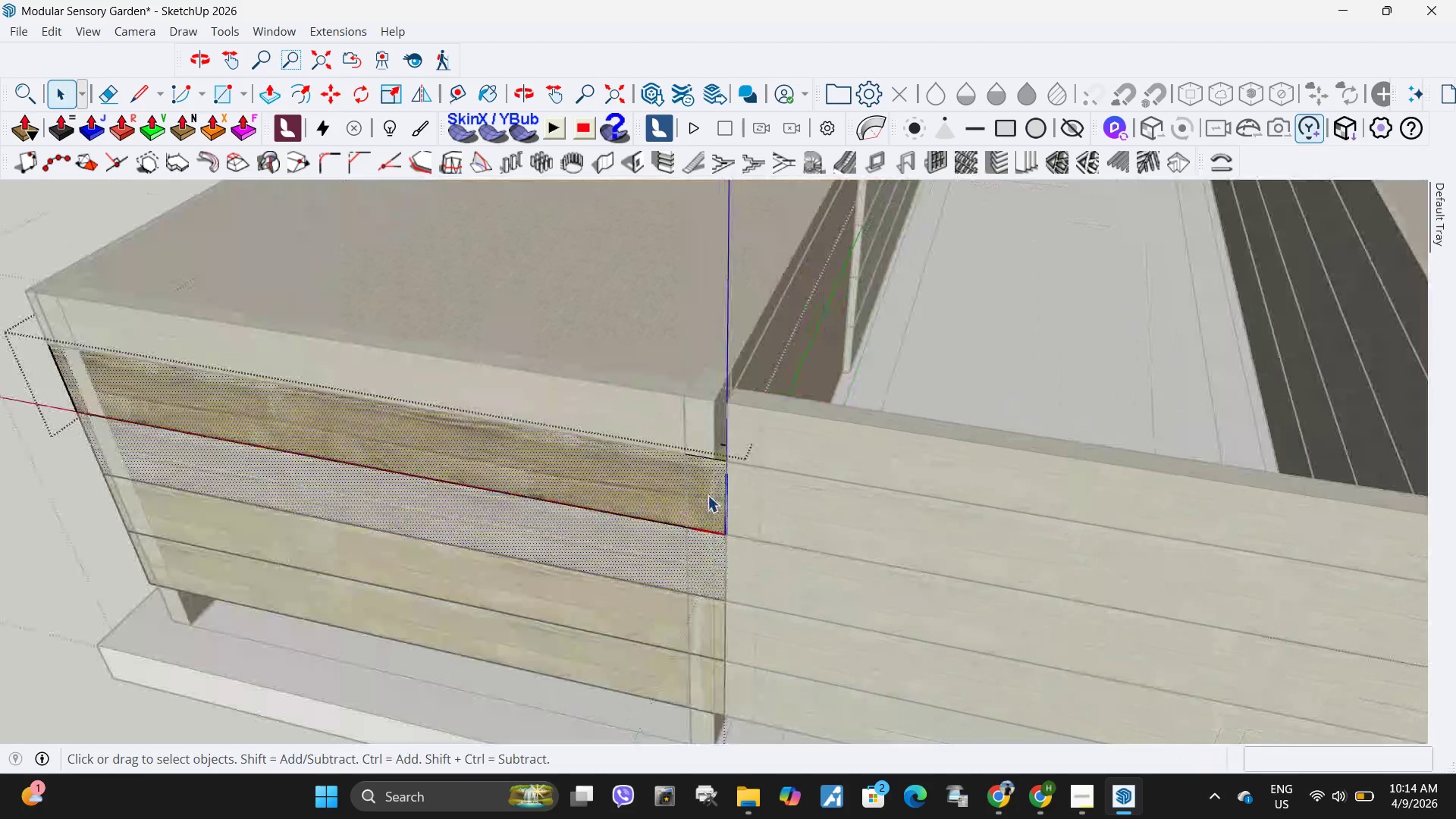 
scroll: coordinate [731, 473], scroll_direction: up, amount: 8.0
 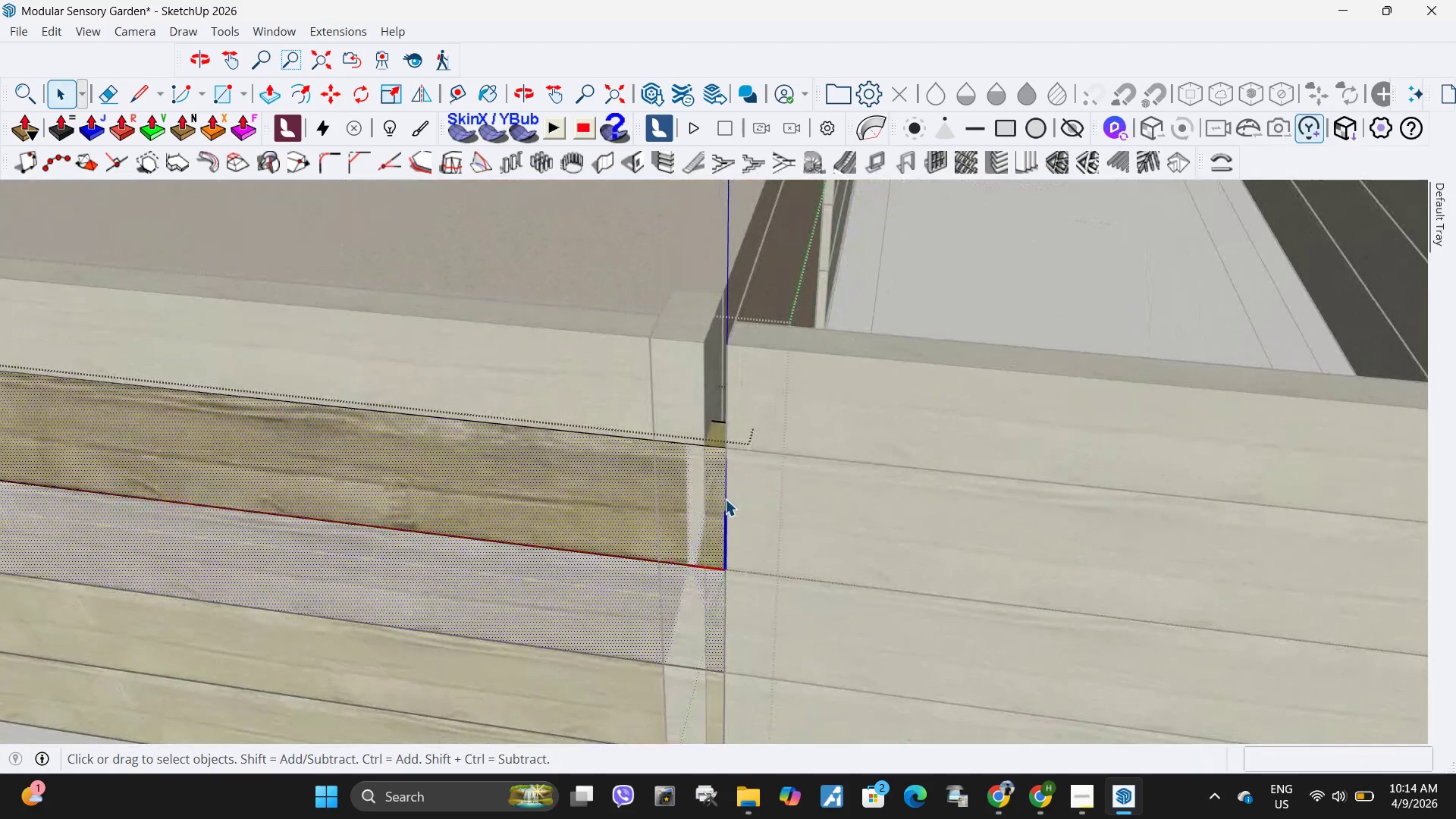 
scroll: coordinate [642, 486], scroll_direction: down, amount: 14.0
 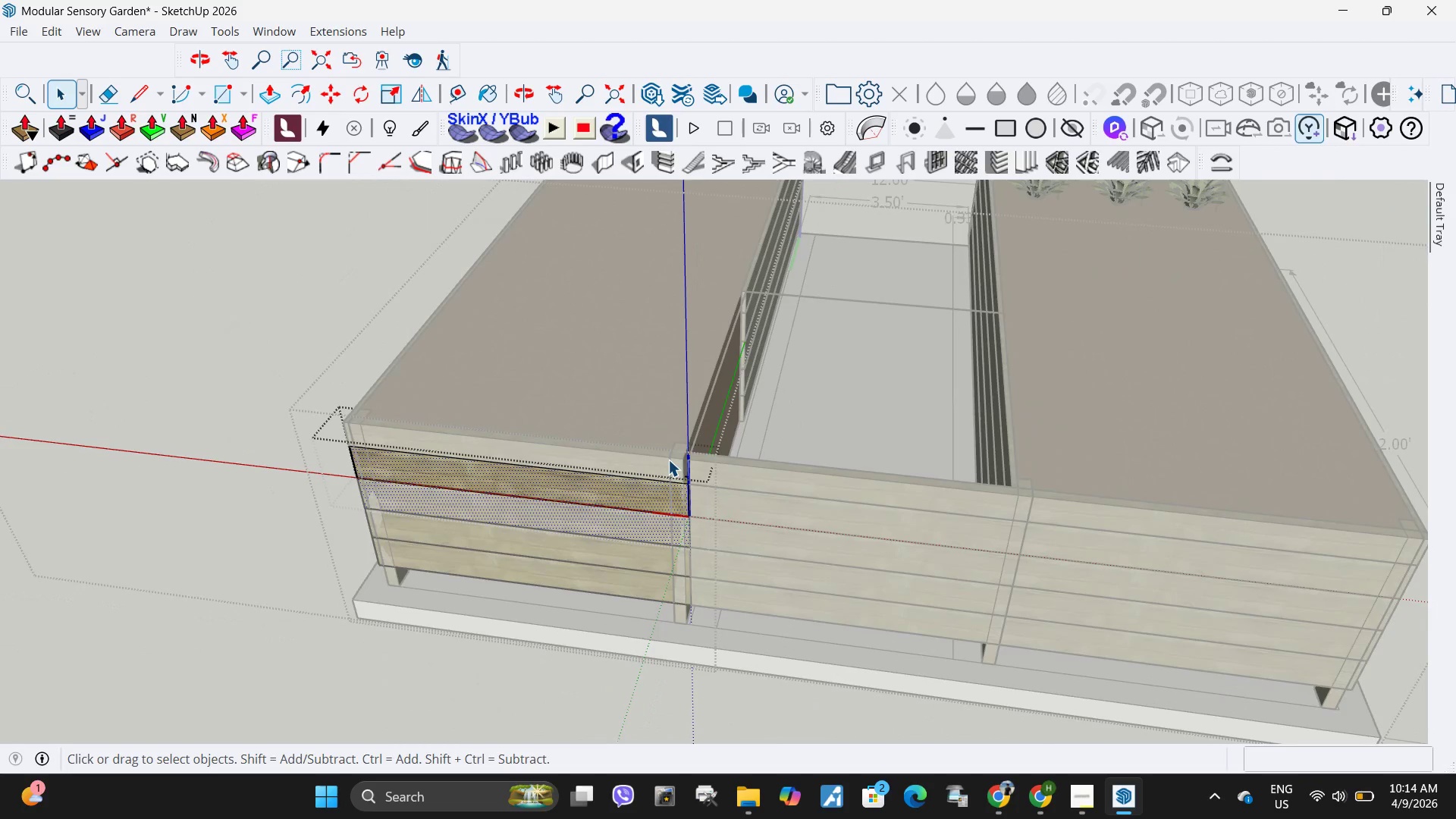 
scroll: coordinate [671, 526], scroll_direction: up, amount: 12.0
 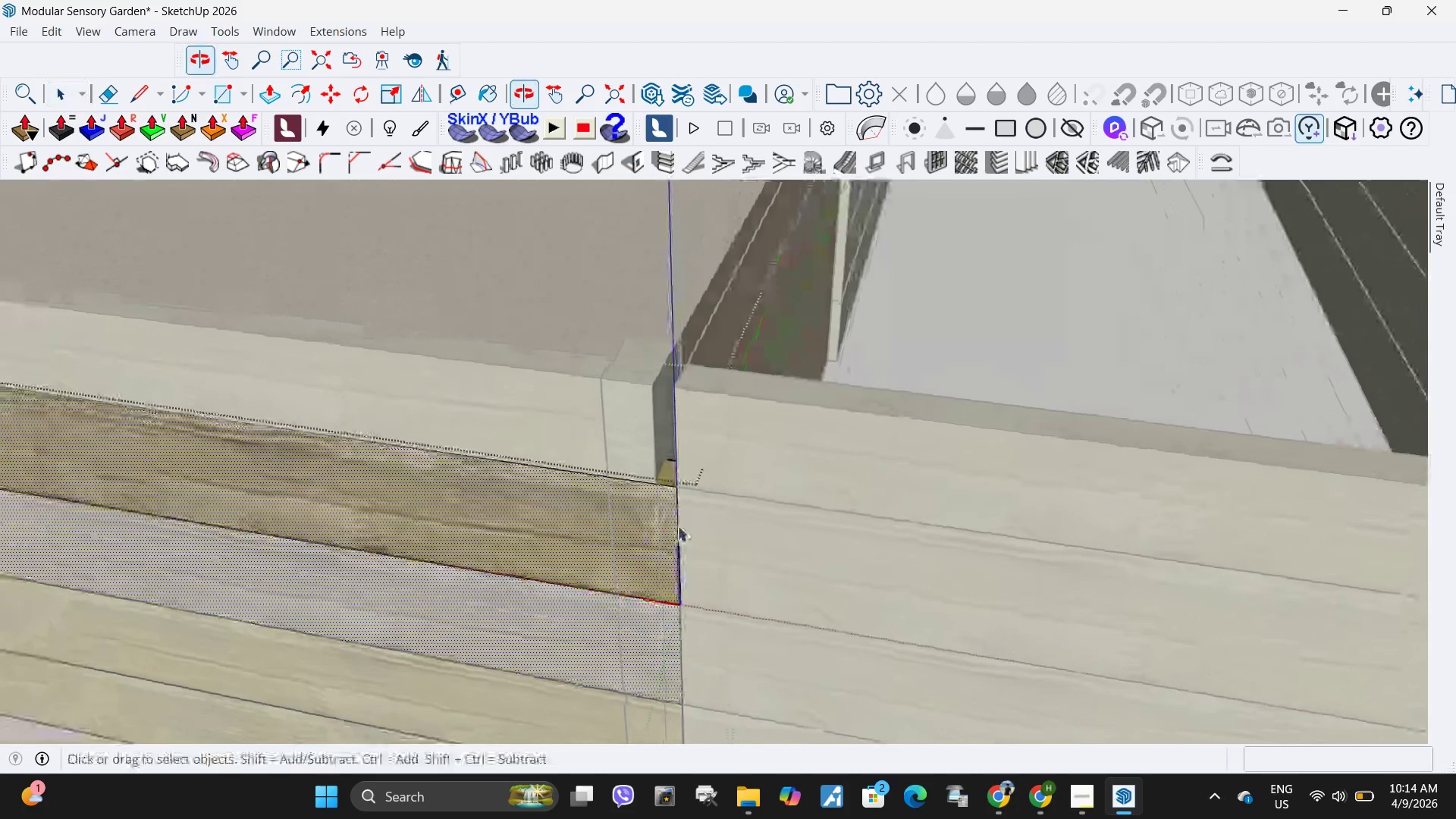 
key(P)
 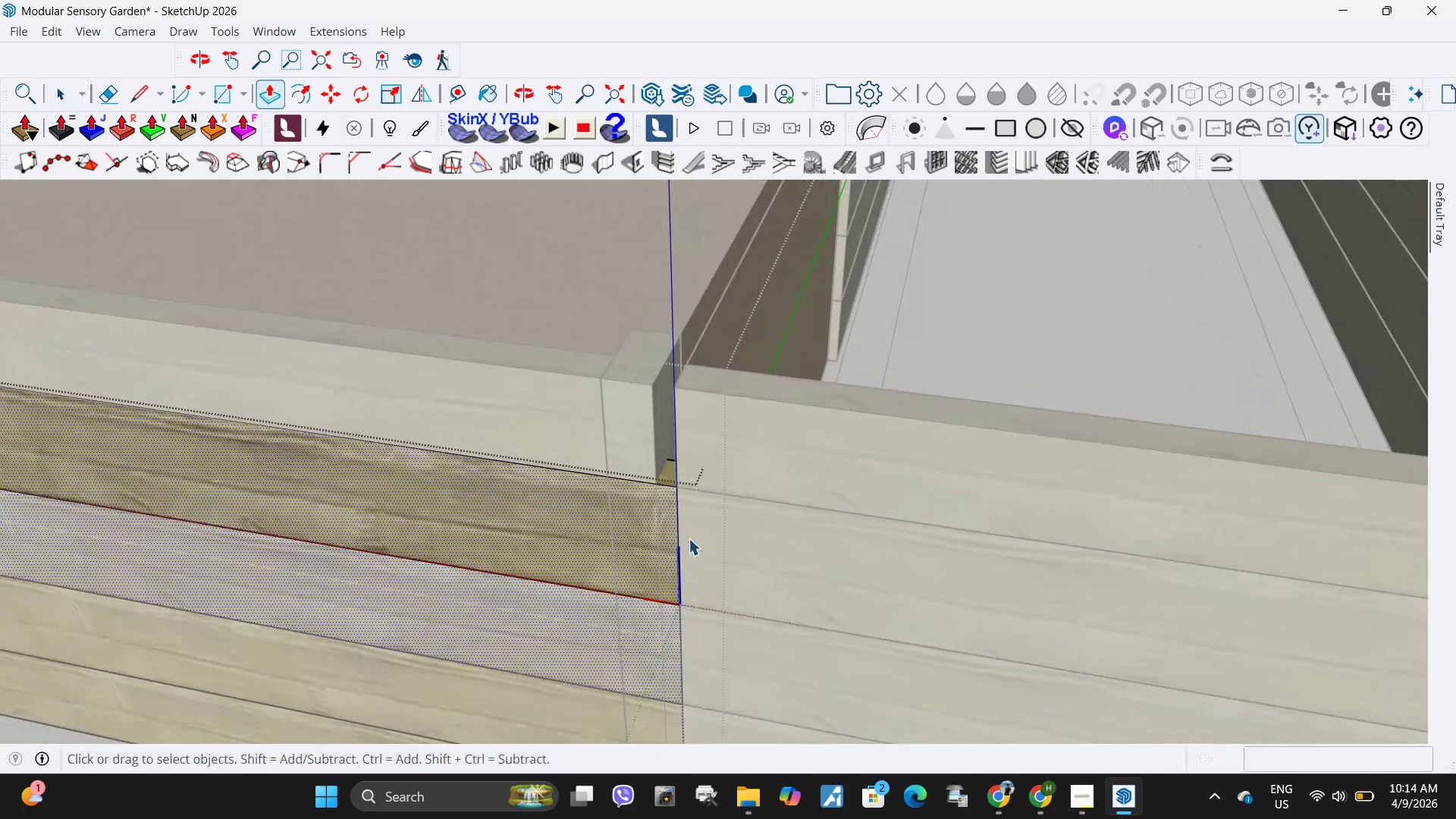 
key(Space)
 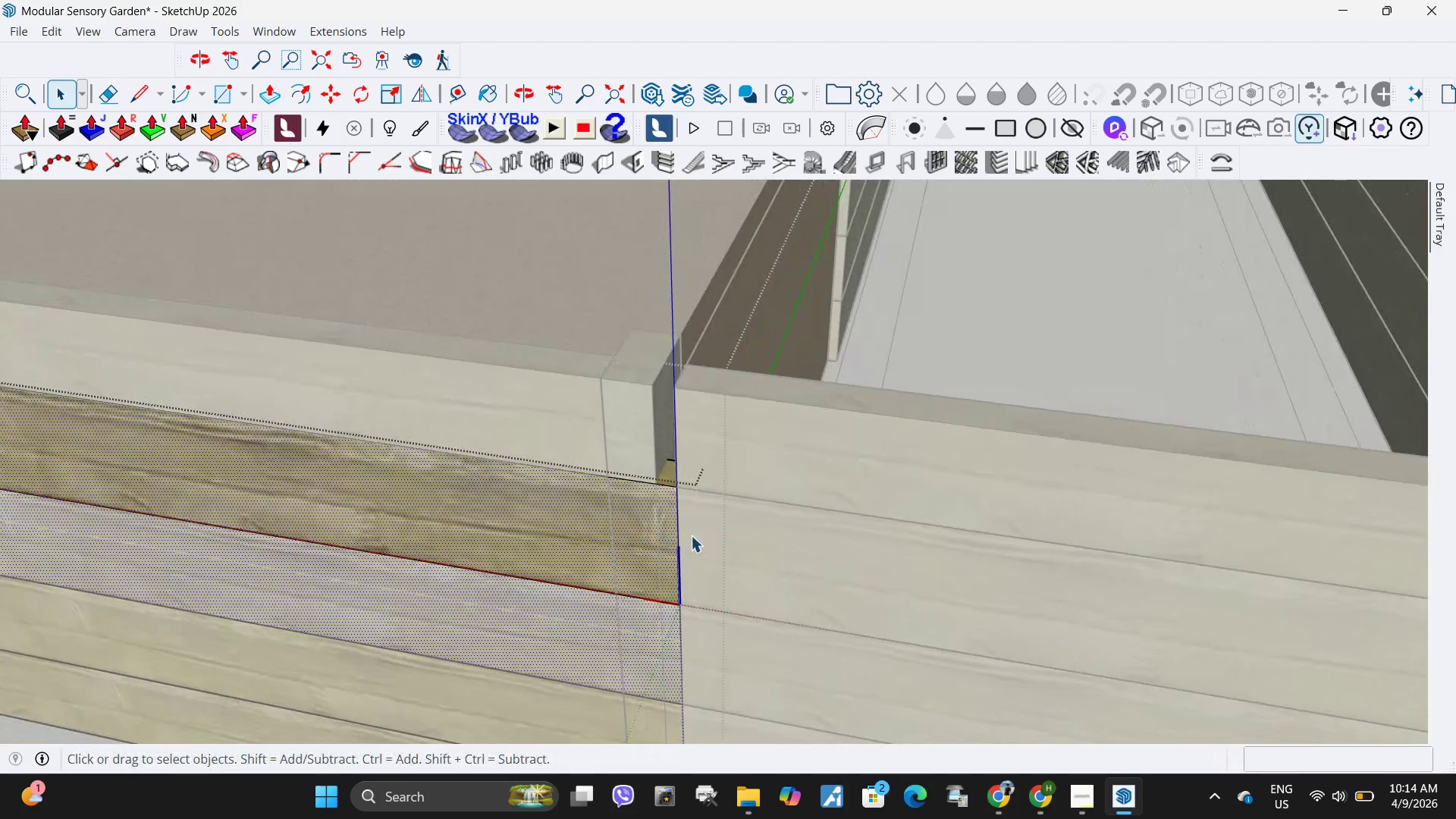 
left_click([663, 529])
 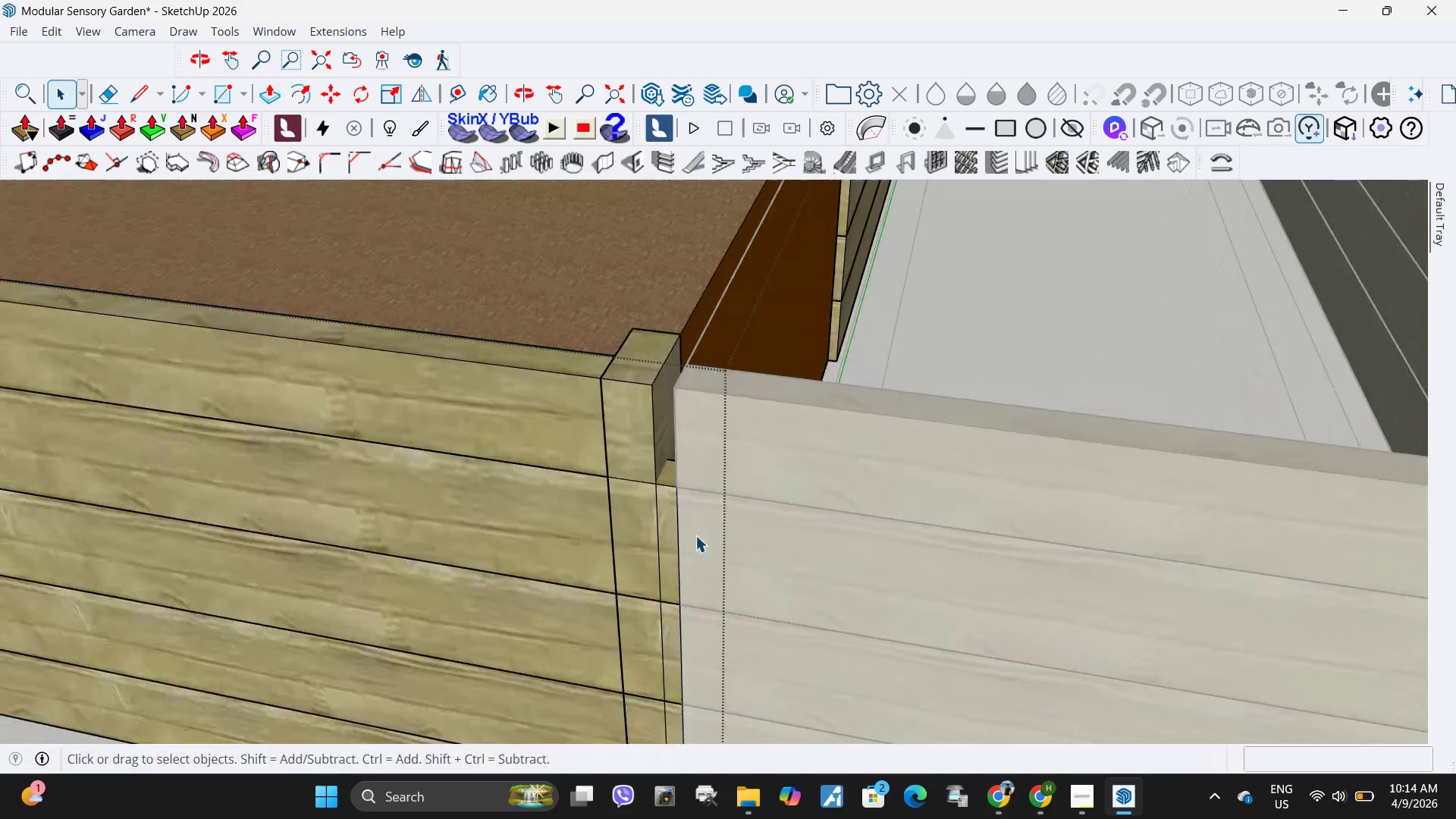 
key(Escape)
 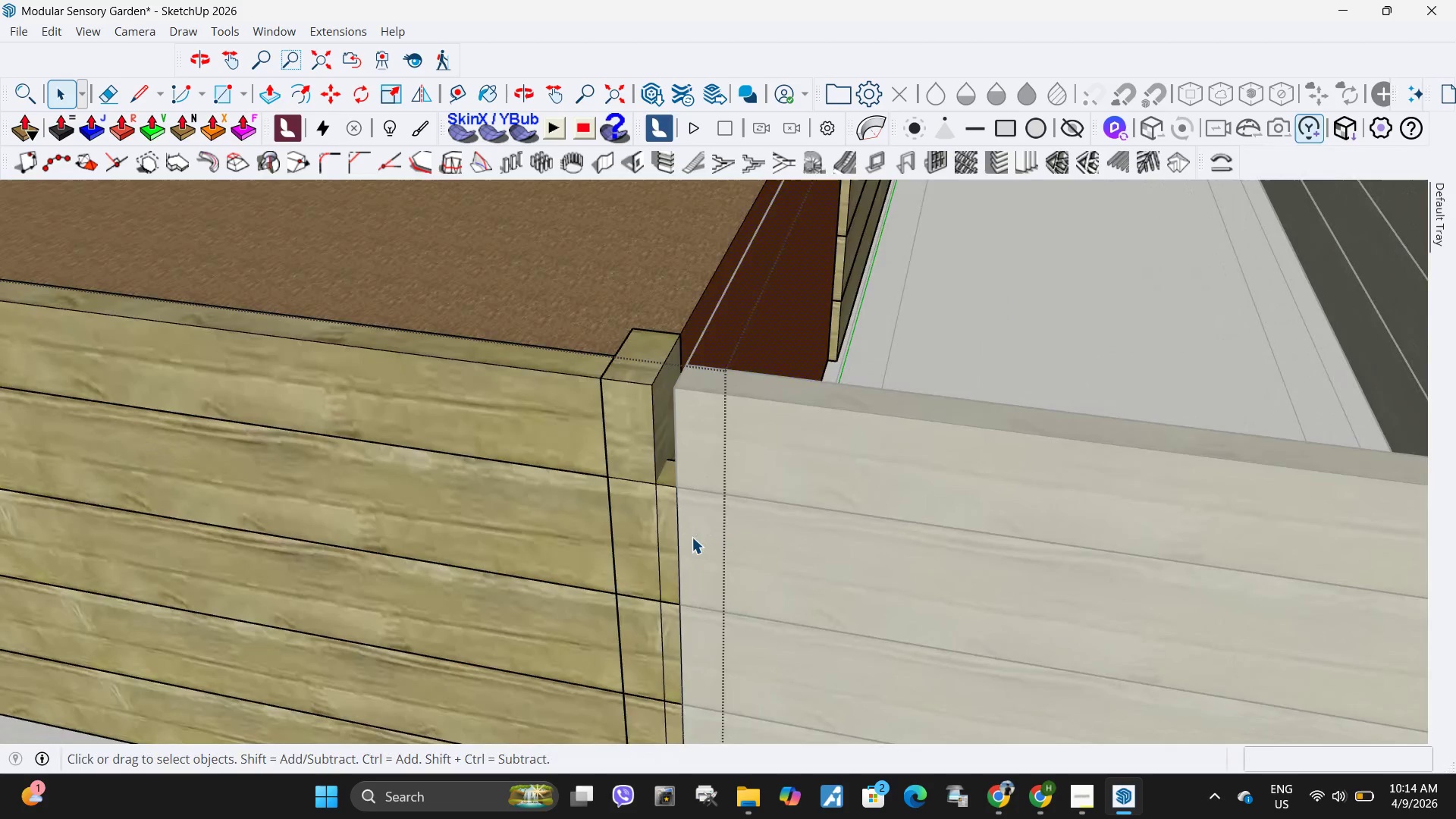 
triple_click([692, 537])
 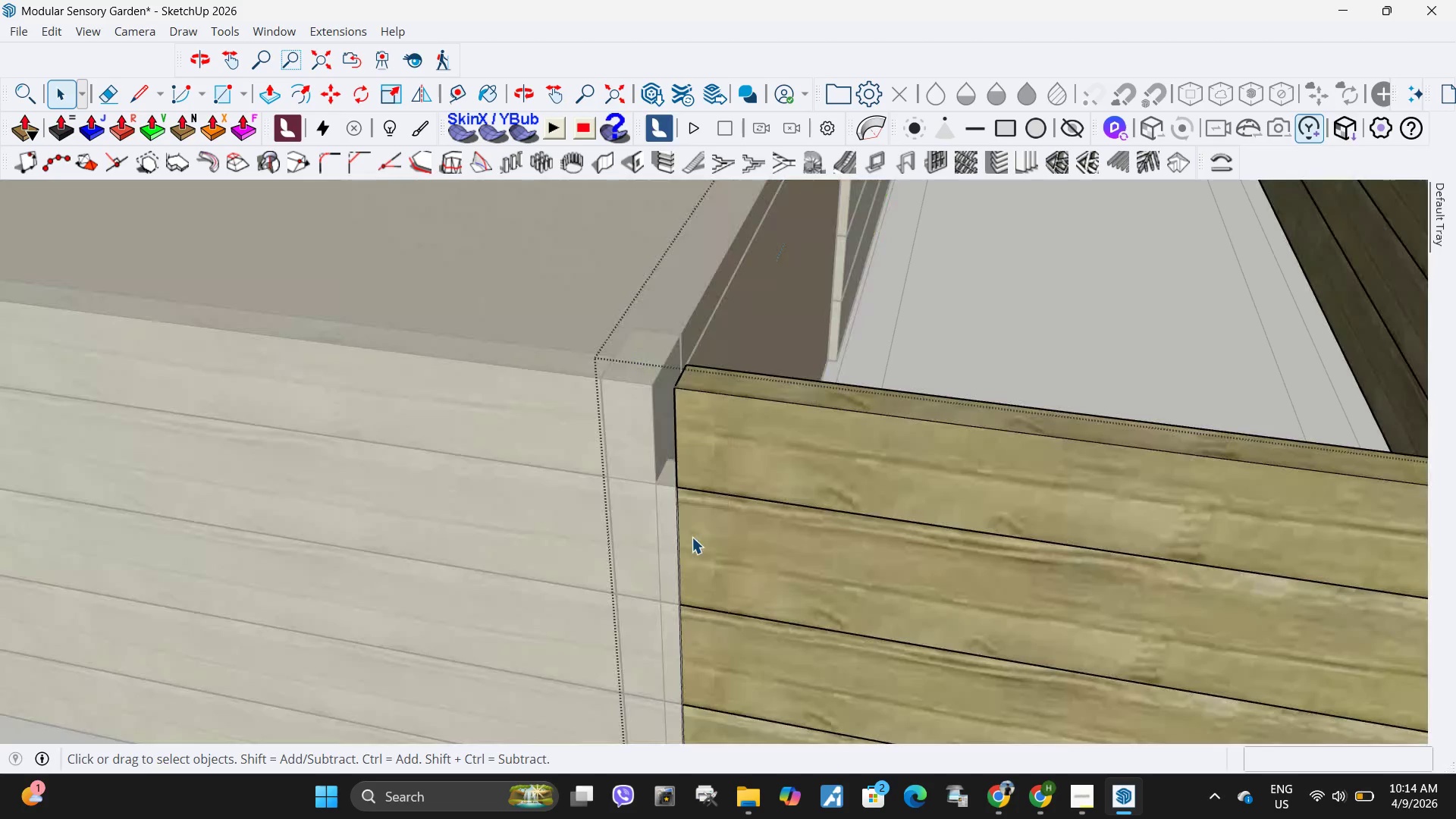 
triple_click([692, 537])
 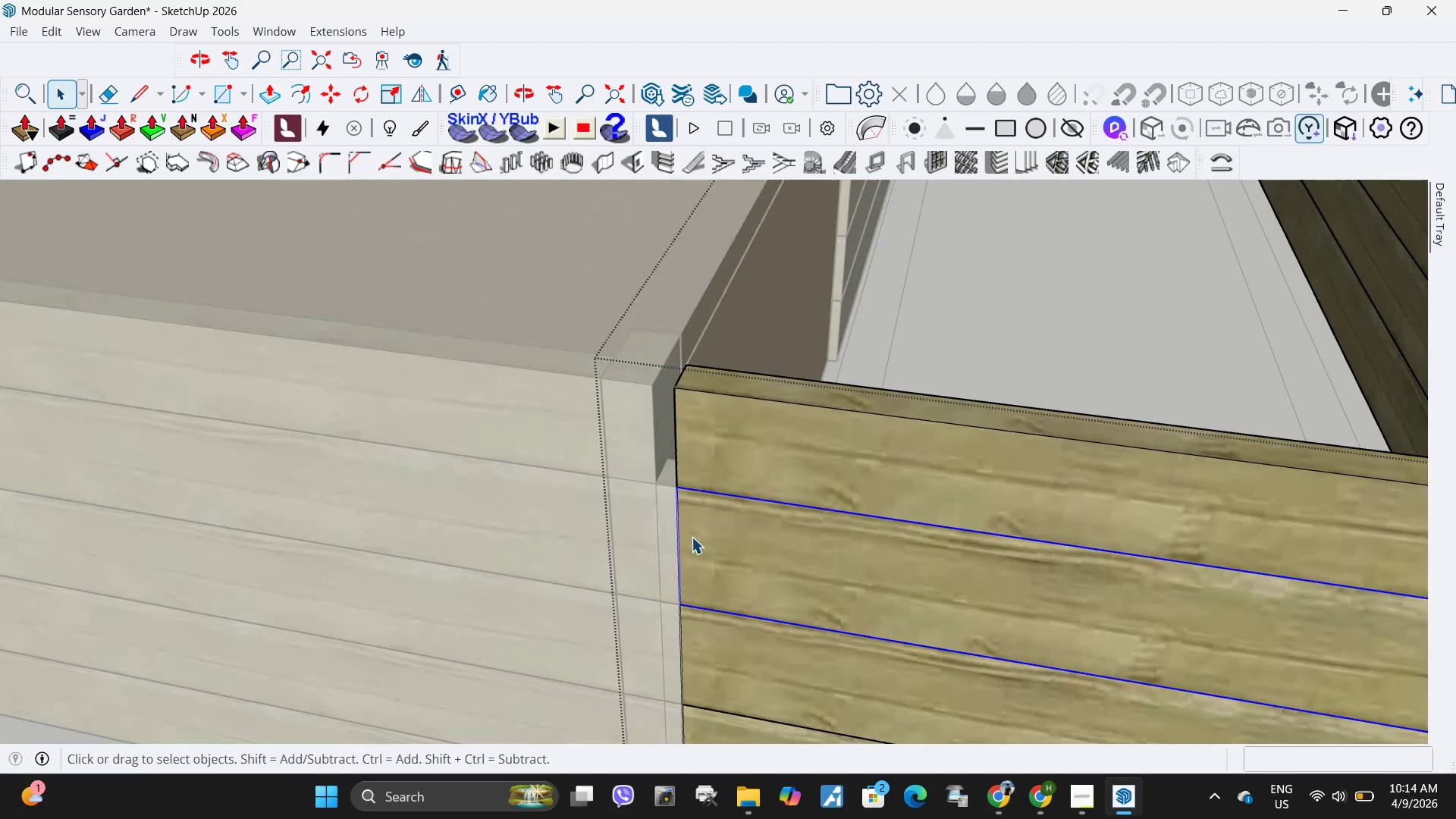 
triple_click([692, 537])
 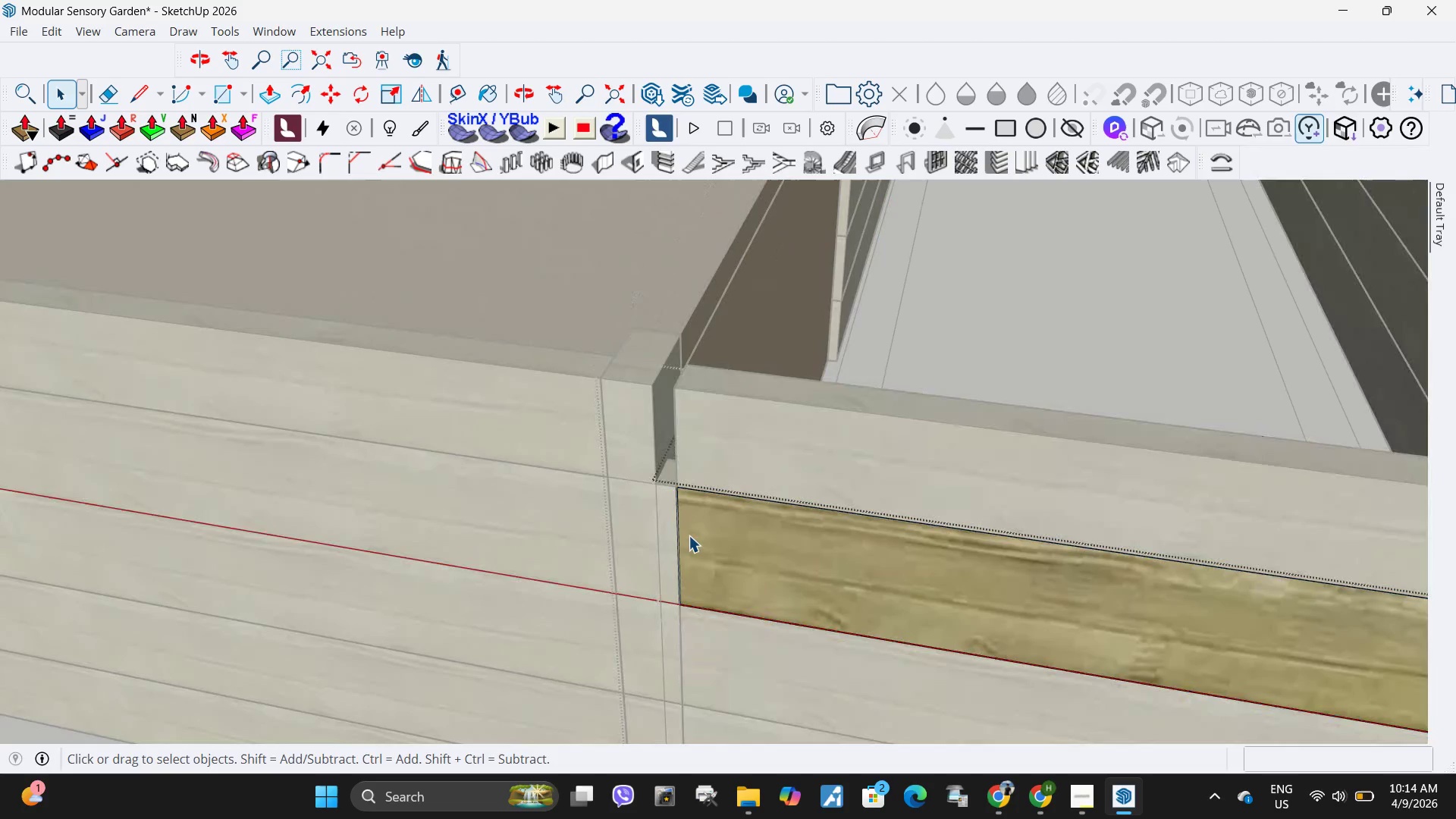 
triple_click([692, 537])
 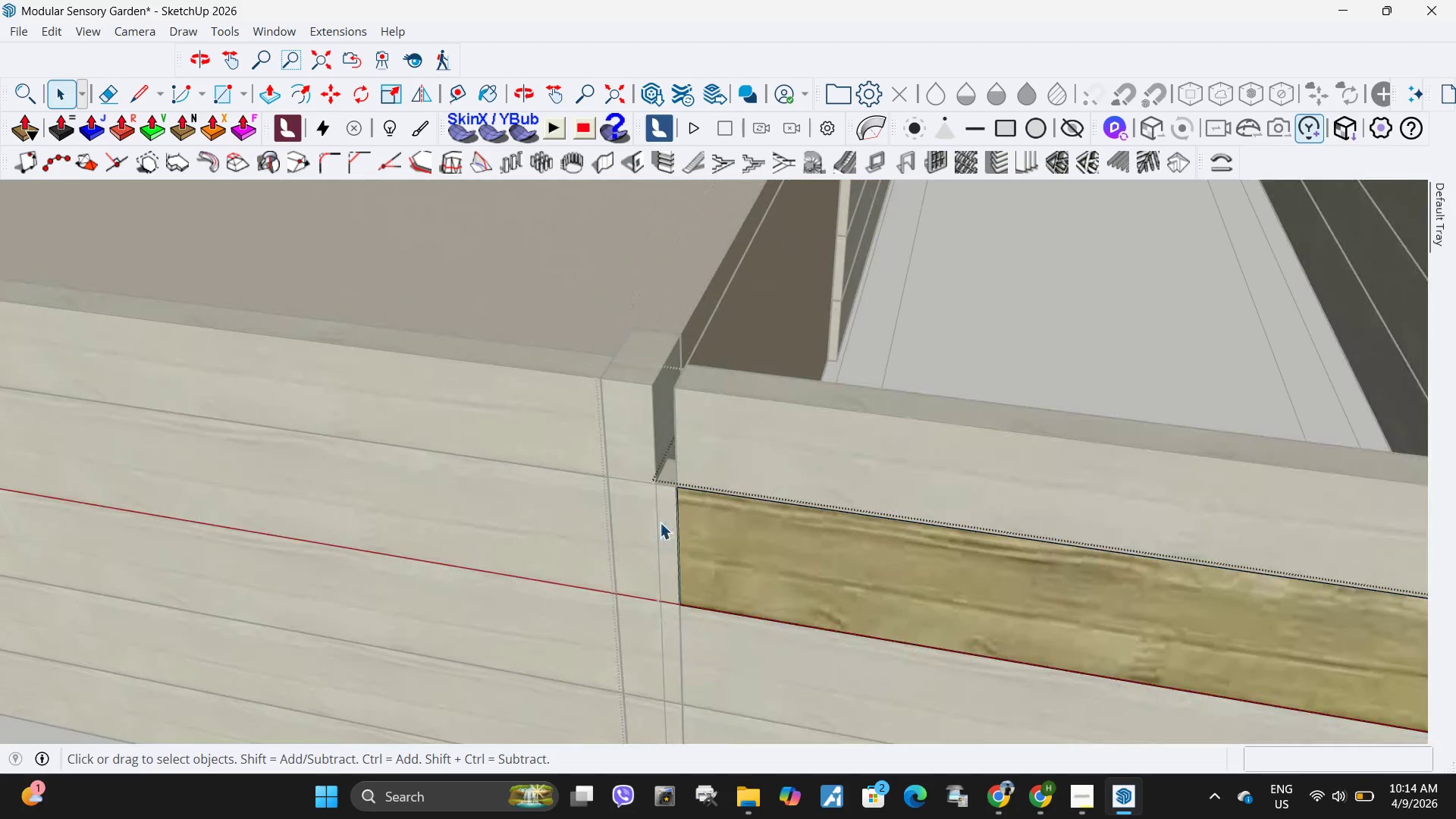 
triple_click([660, 522])
 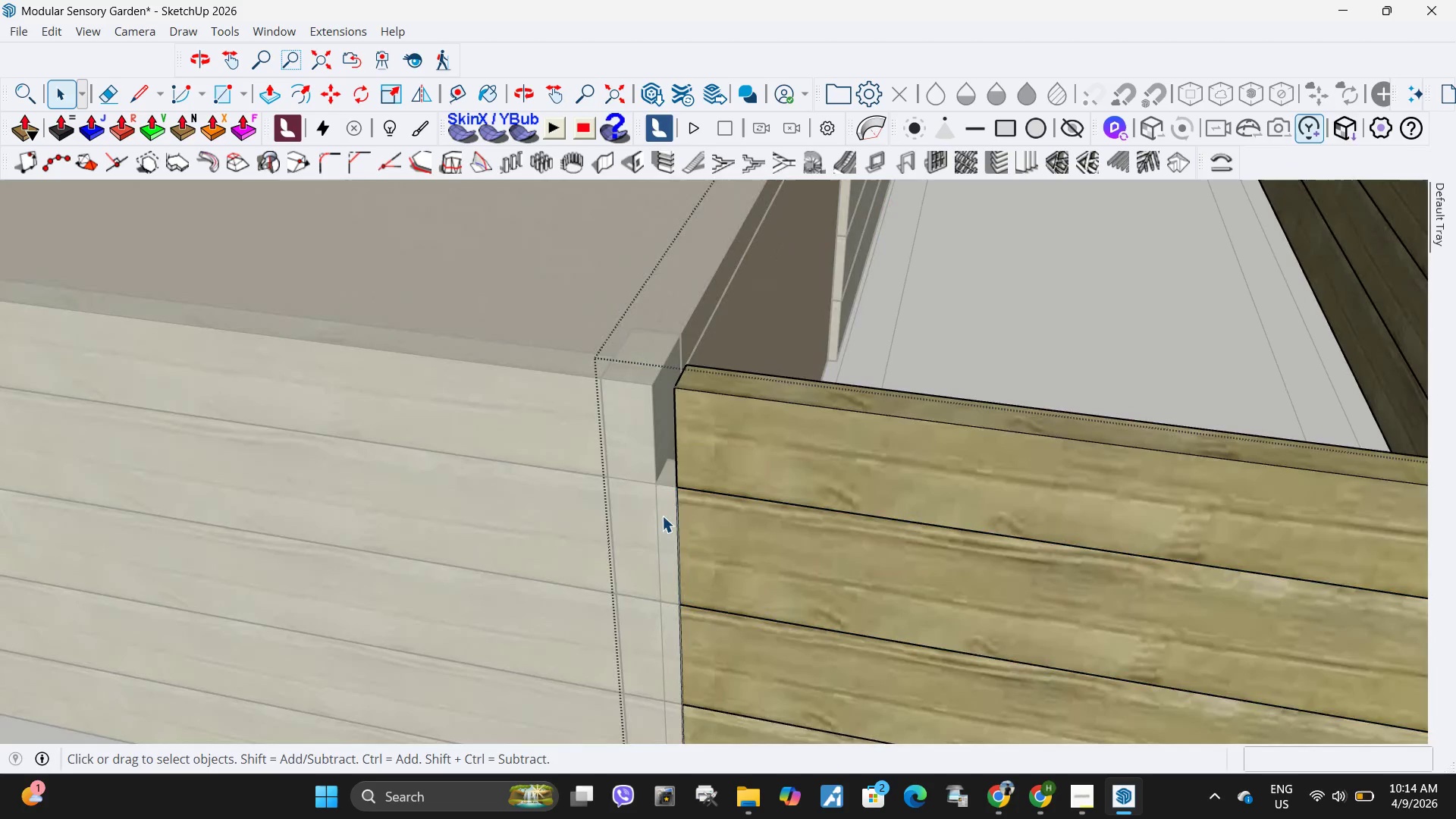 
key(Escape)
 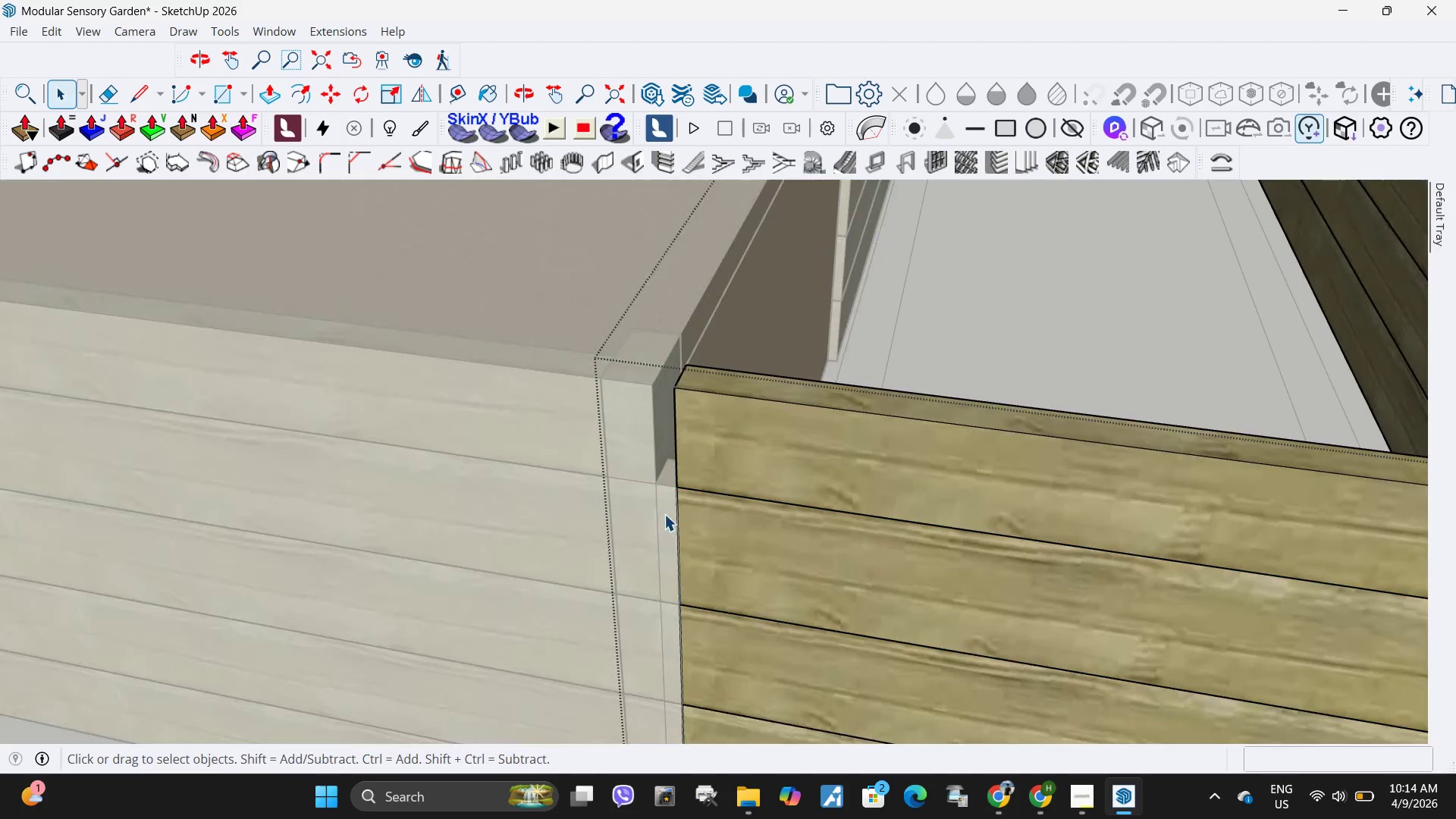 
left_click([664, 514])
 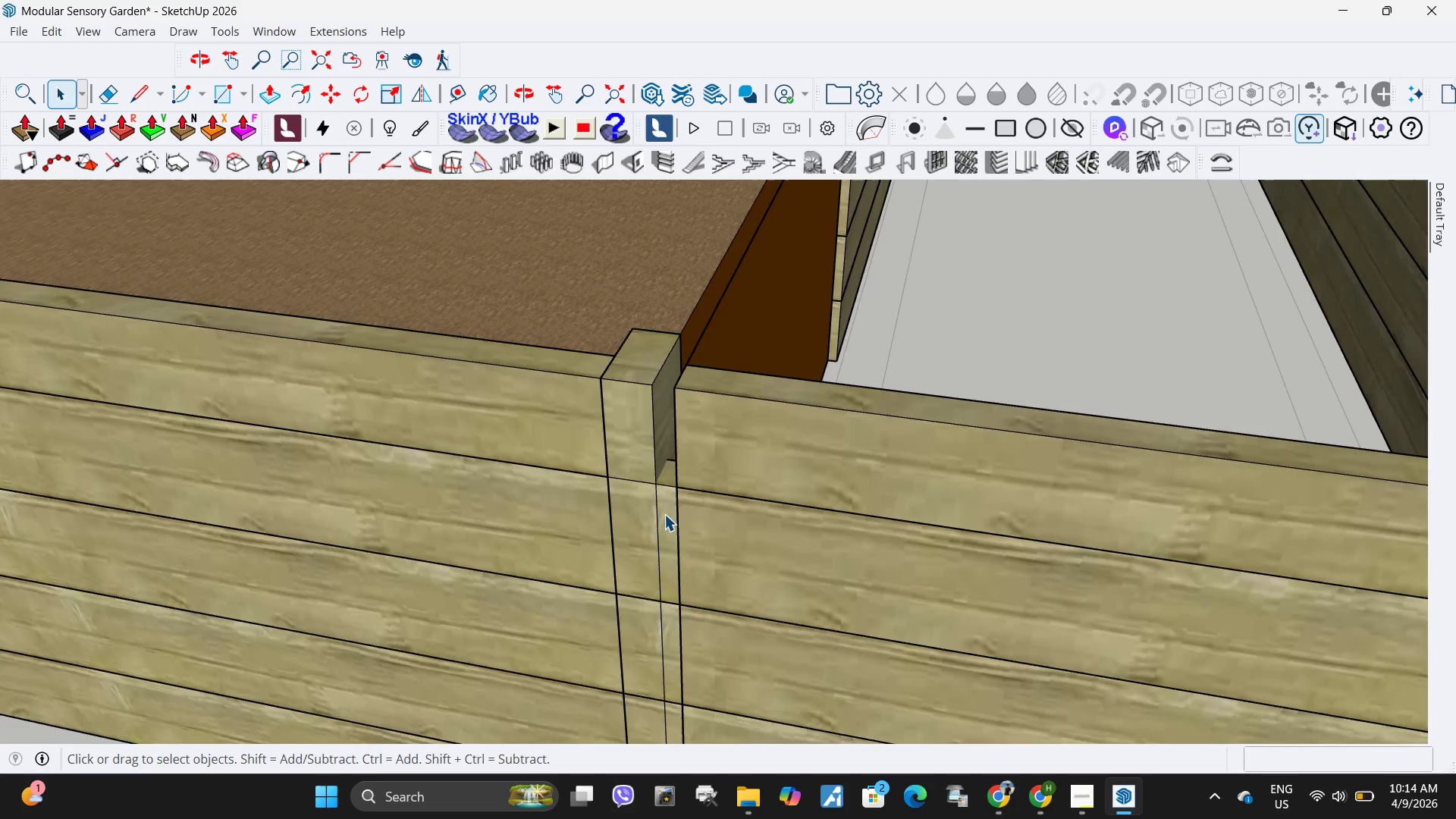 
key(Escape)
 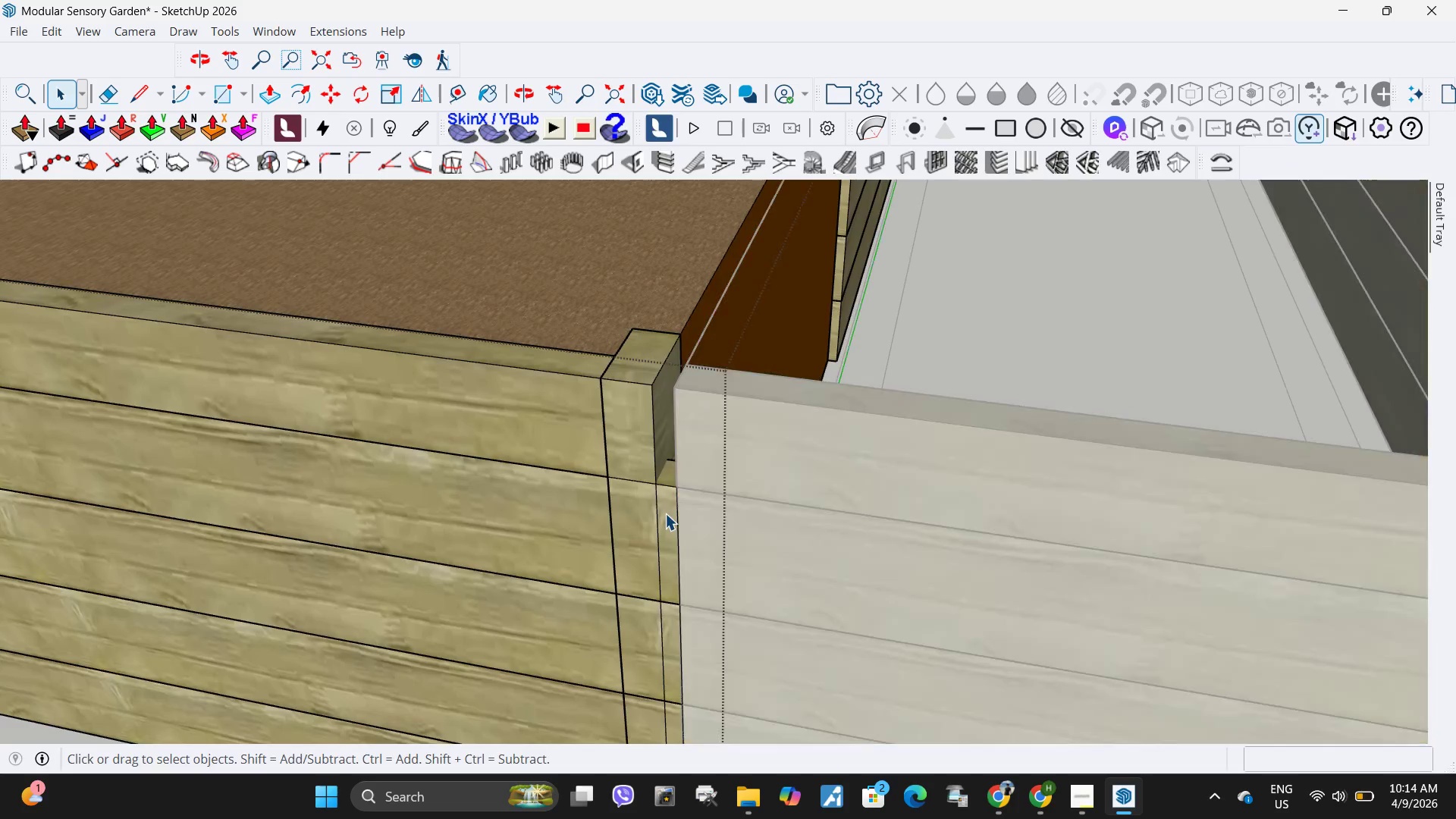 
double_click([665, 513])
 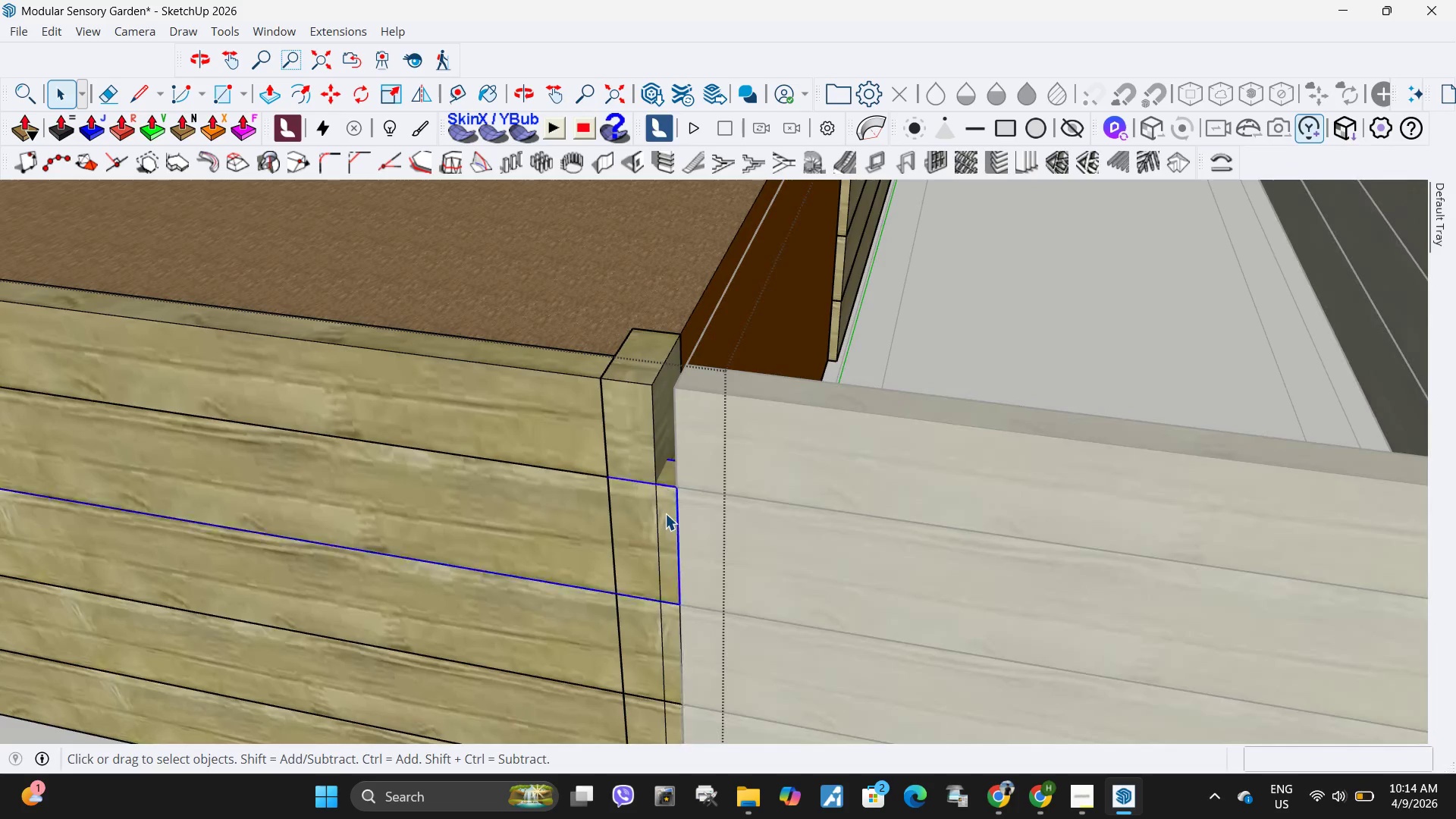 
triple_click([665, 513])
 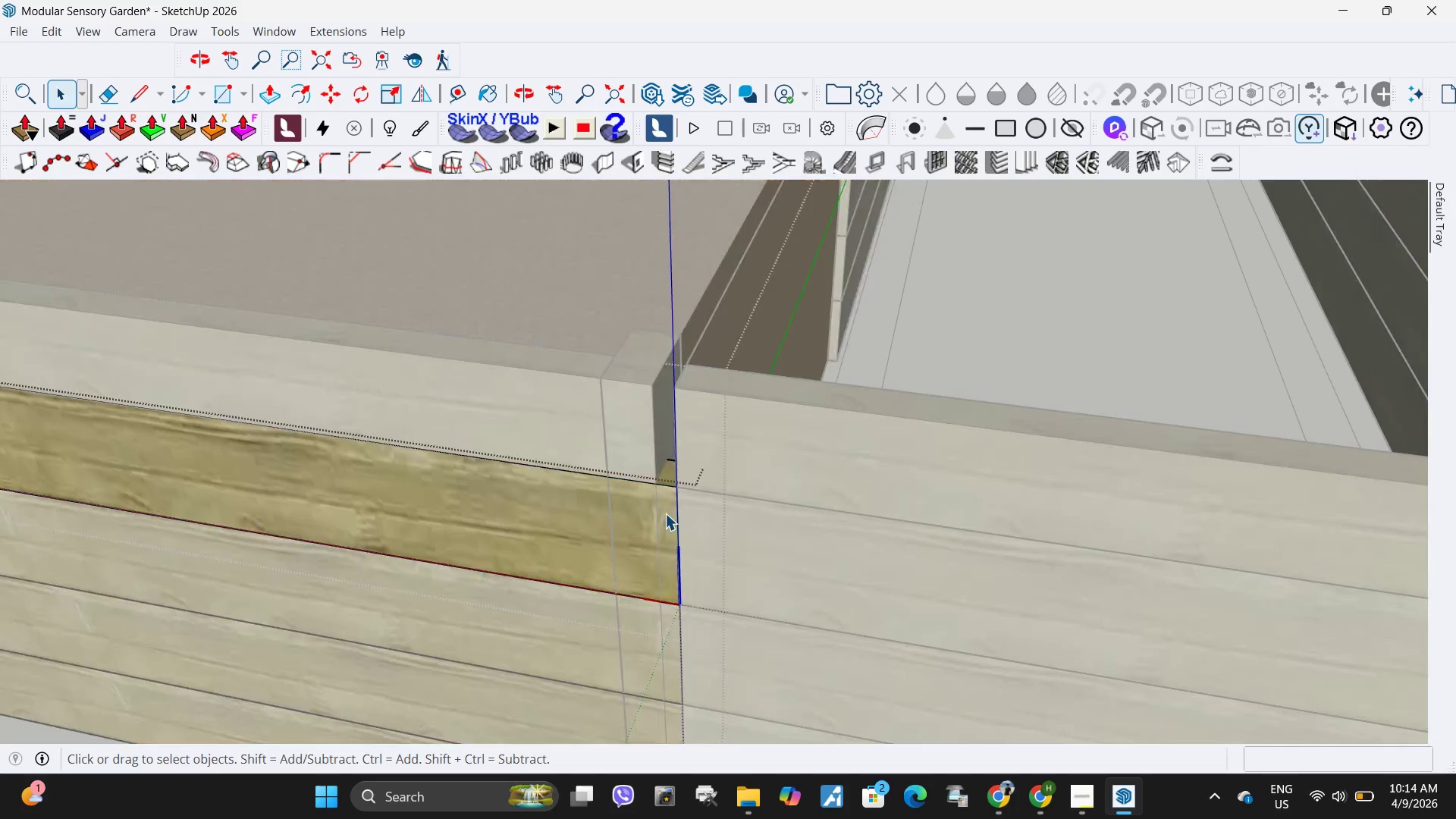 
triple_click([665, 513])
 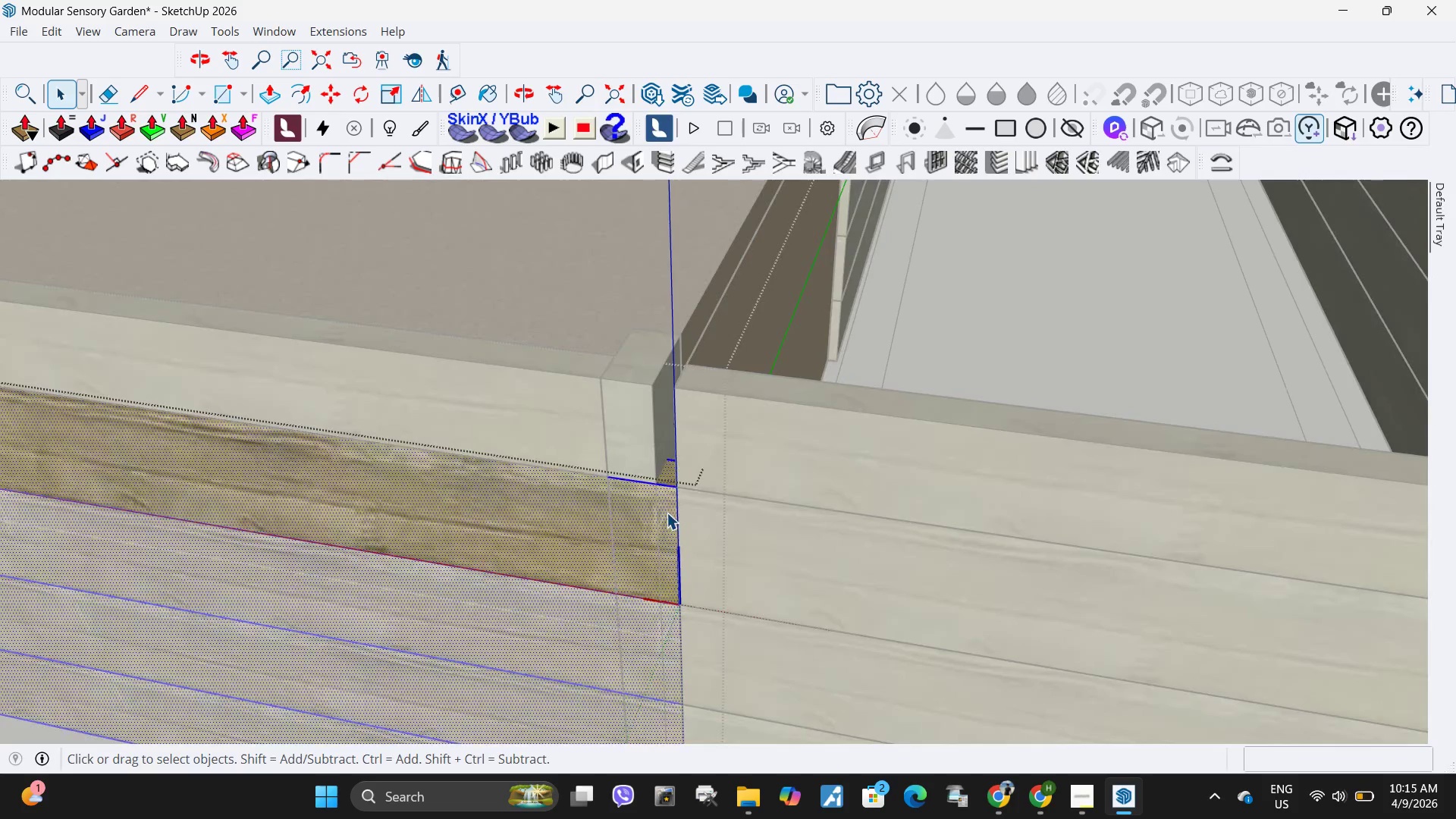 
triple_click([667, 513])
 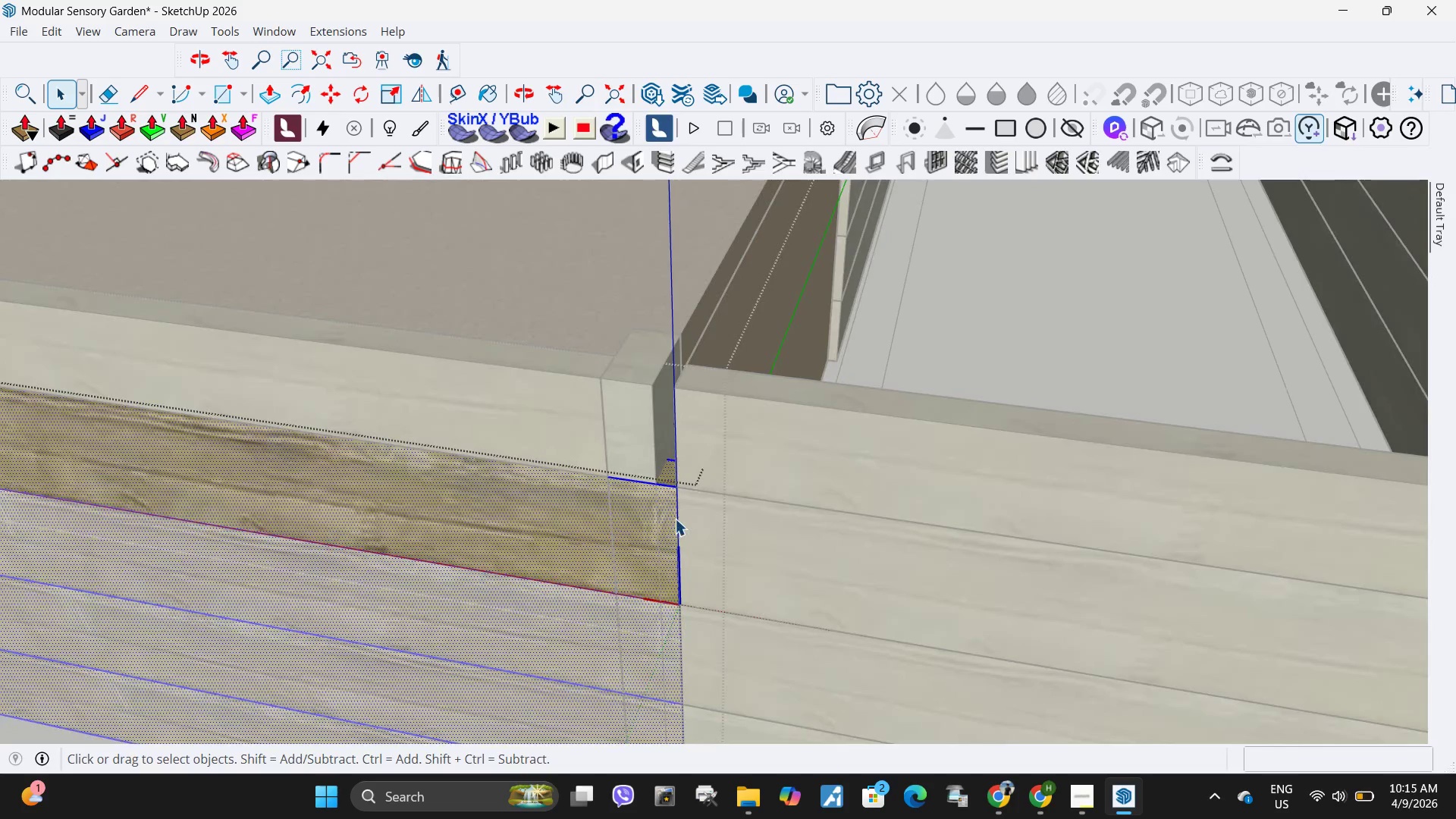 
left_click([673, 519])
 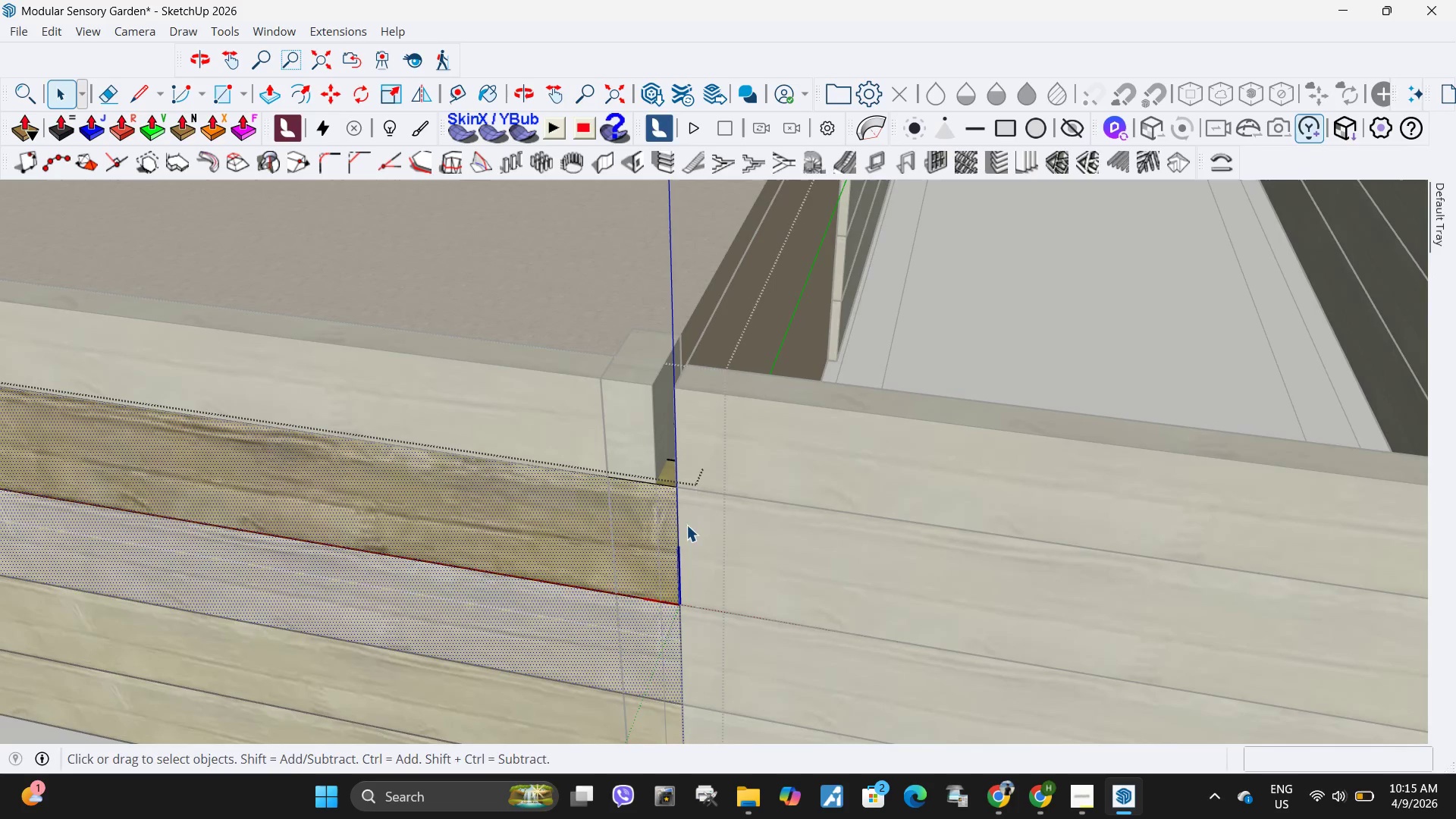 
key(P)
 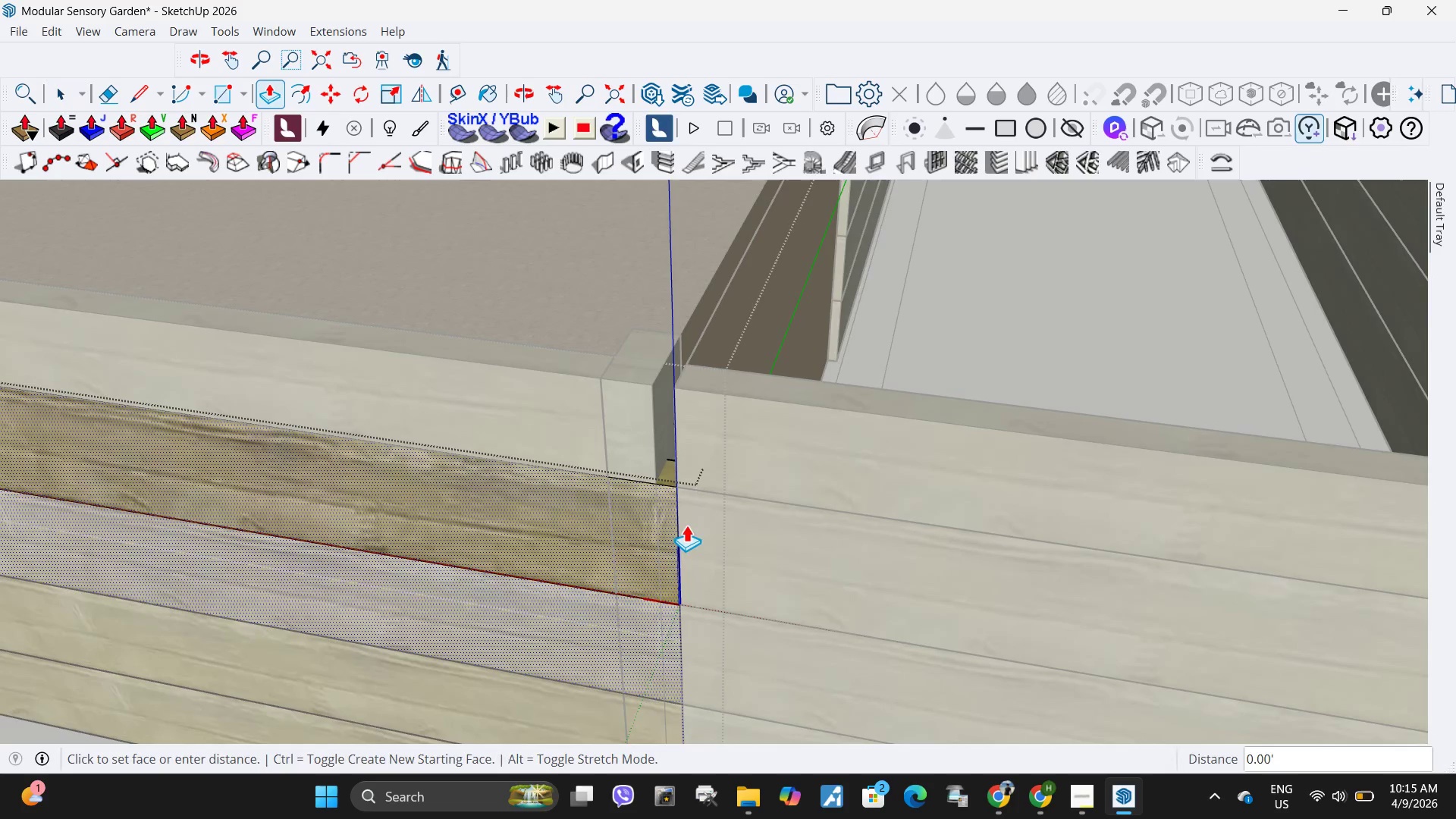 
left_click([686, 525])
 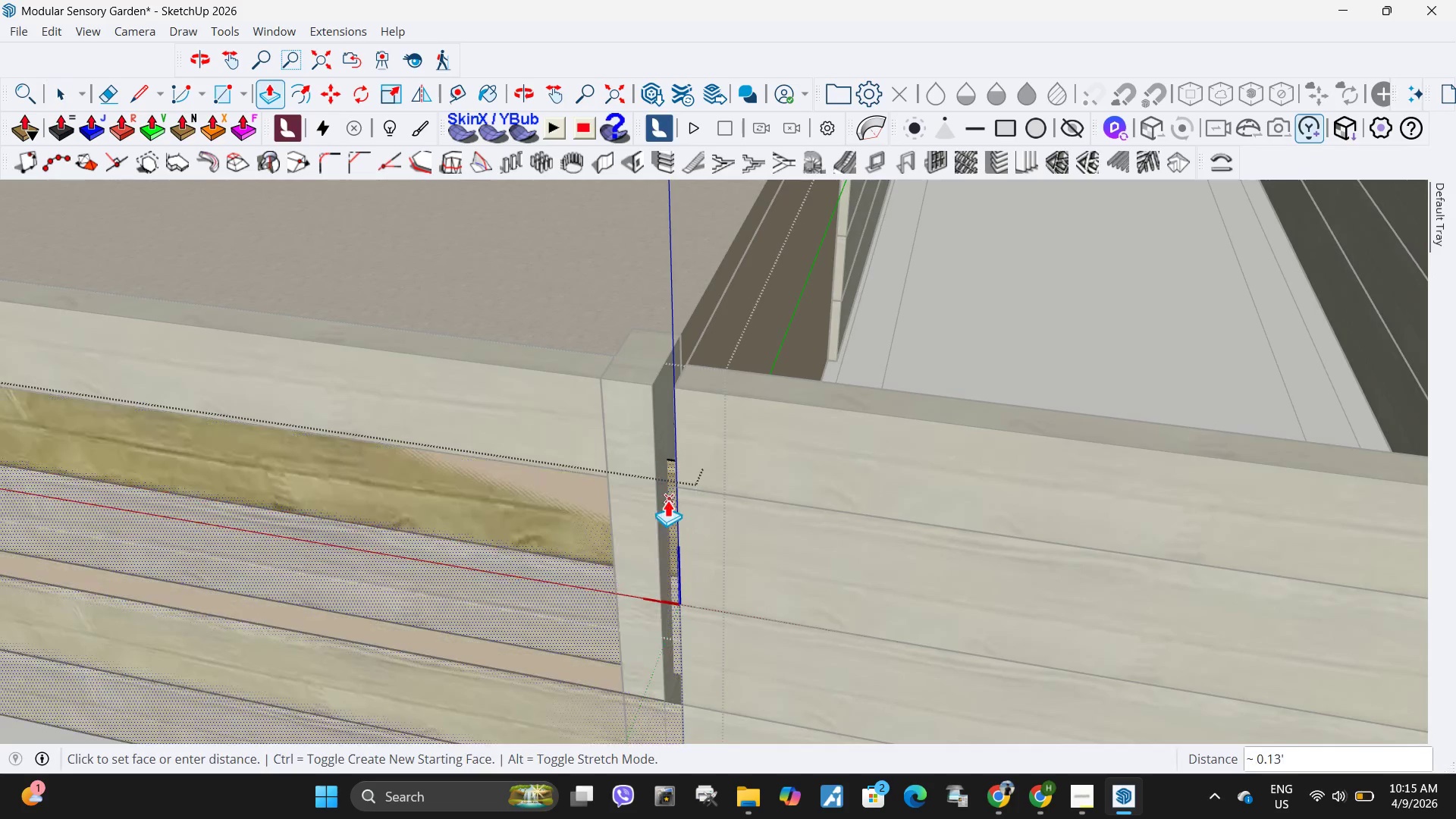 
key(Escape)
 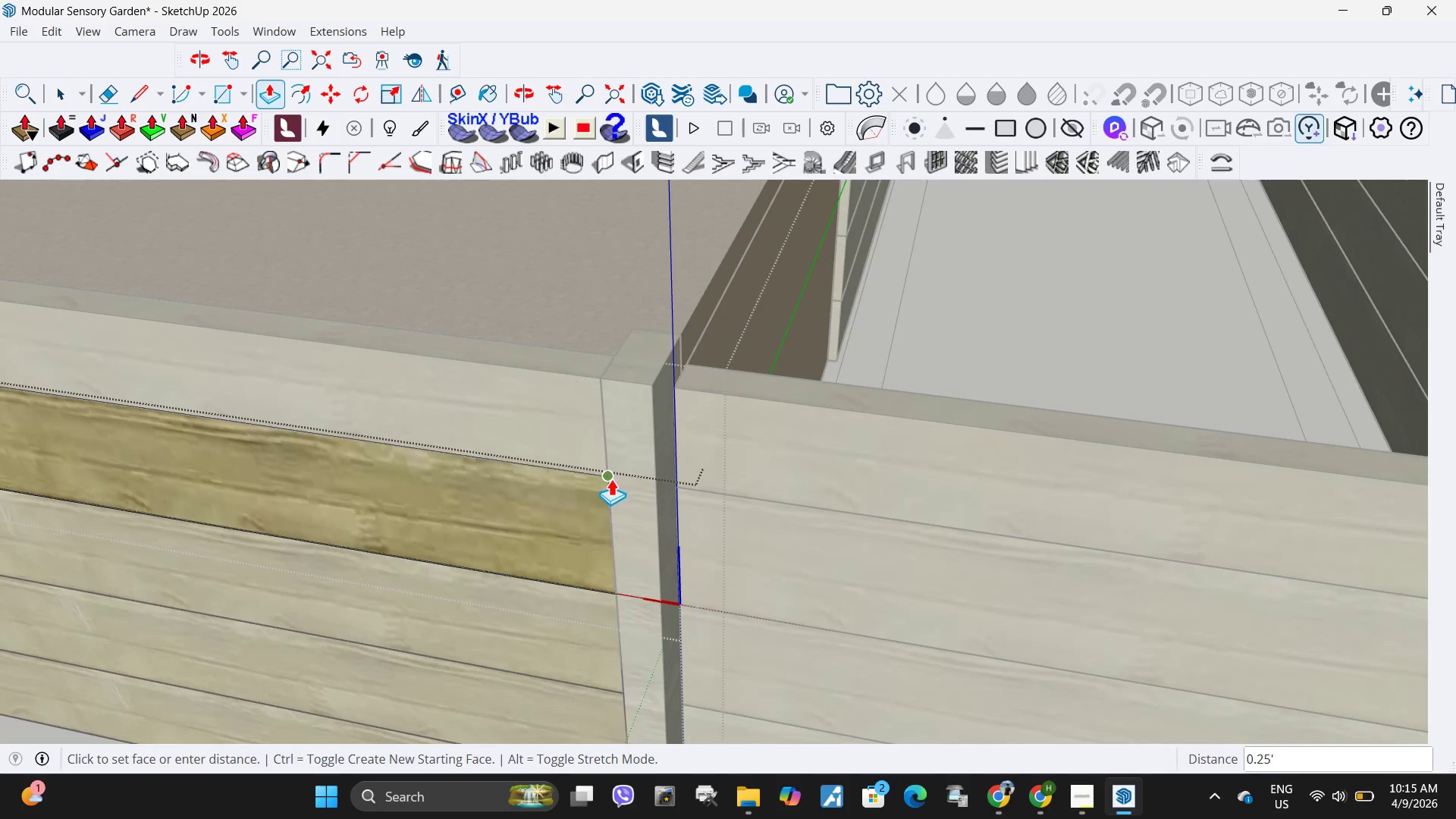 
left_click([609, 479])
 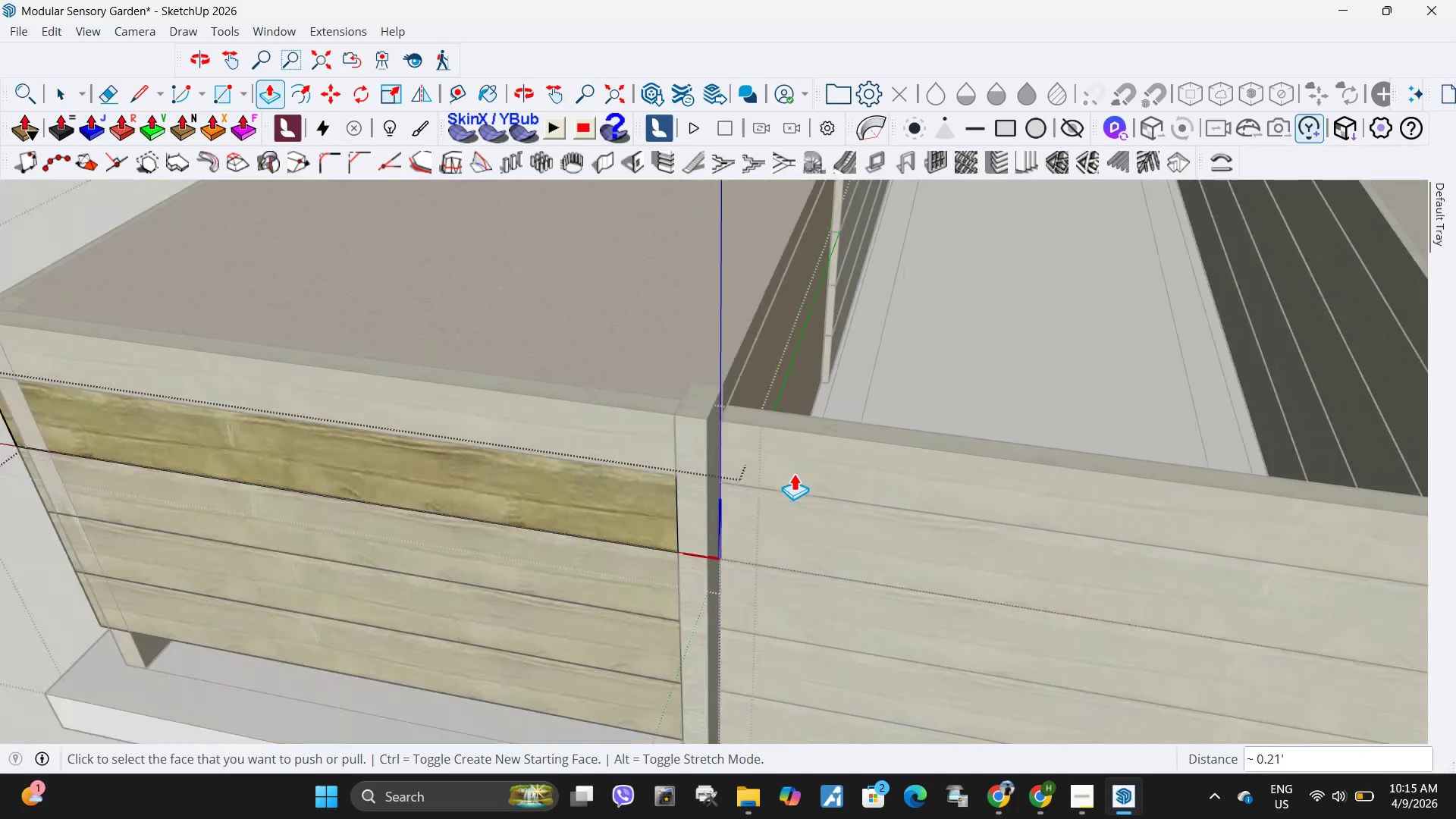 
key(Space)
 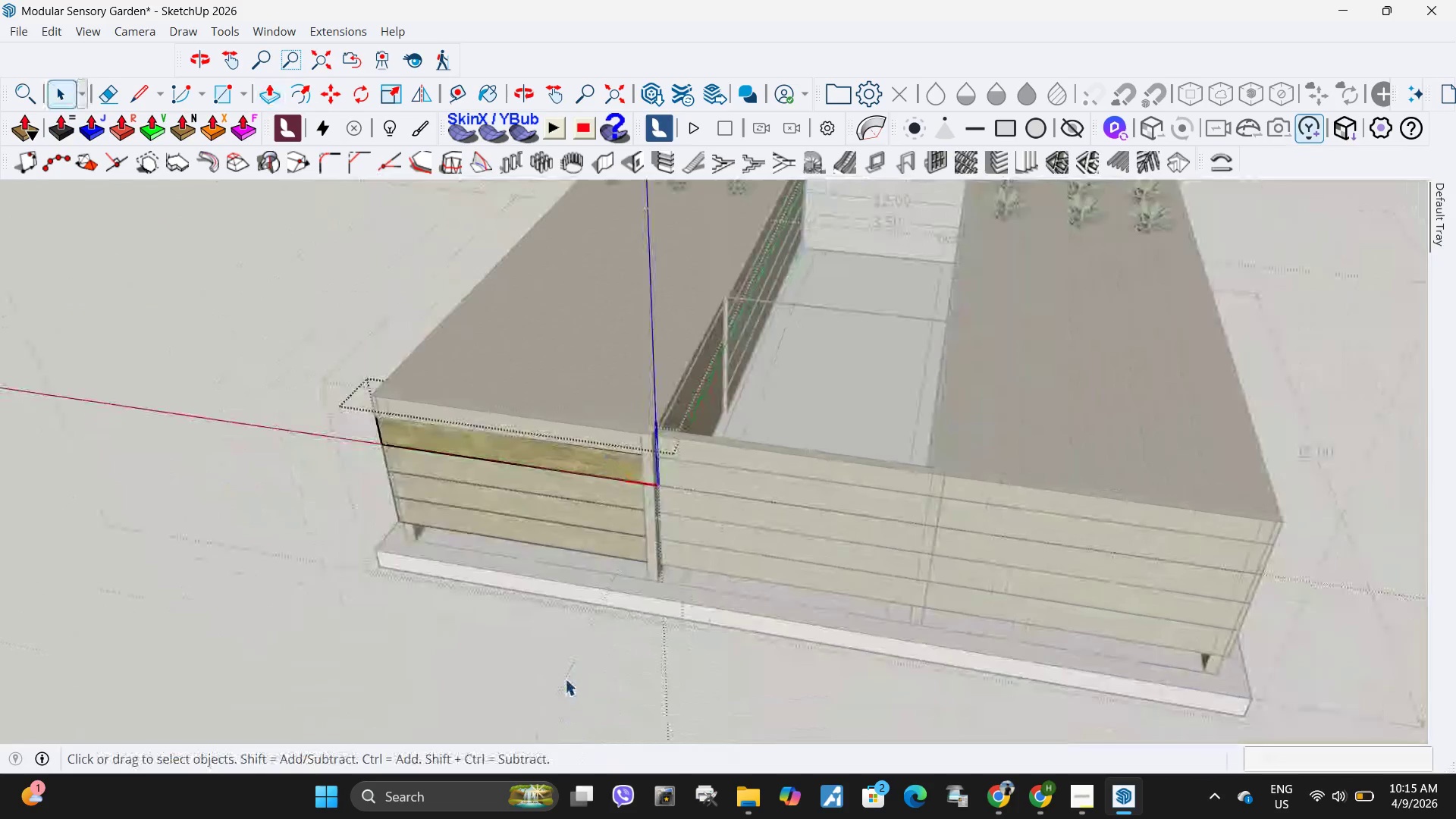 
scroll: coordinate [613, 442], scroll_direction: down, amount: 16.0
 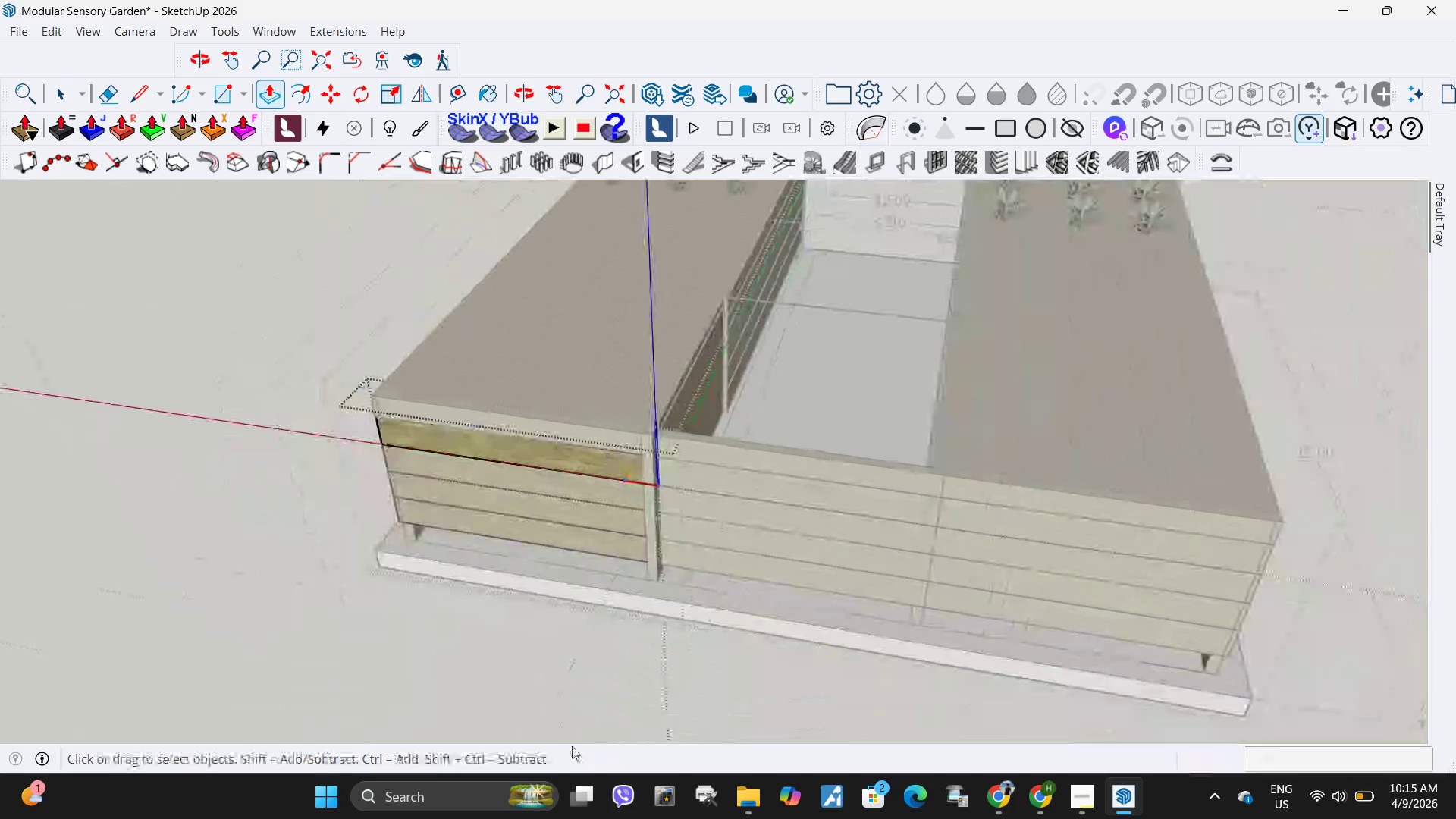 
left_click([565, 679])
 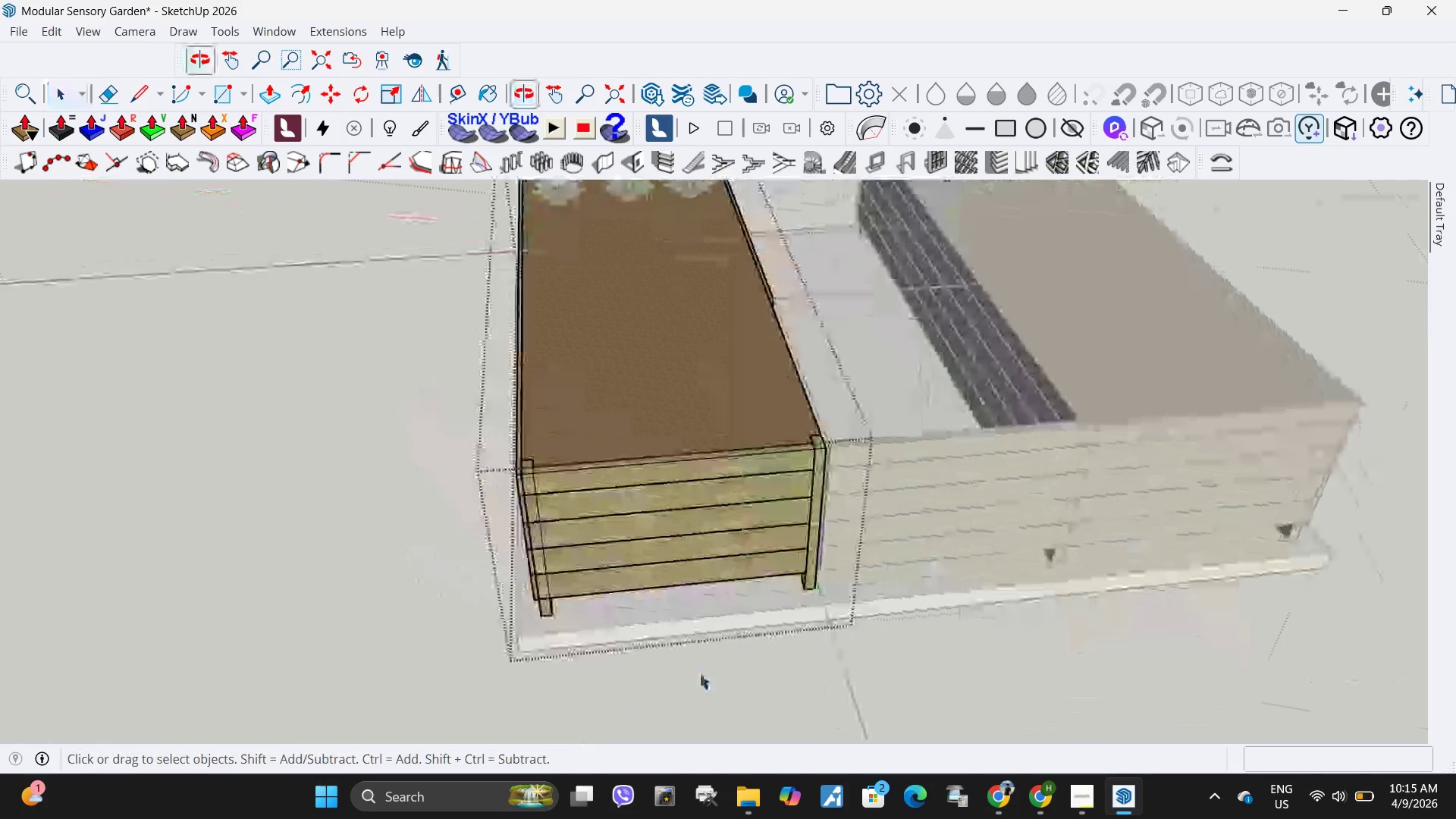 
key(Escape)
 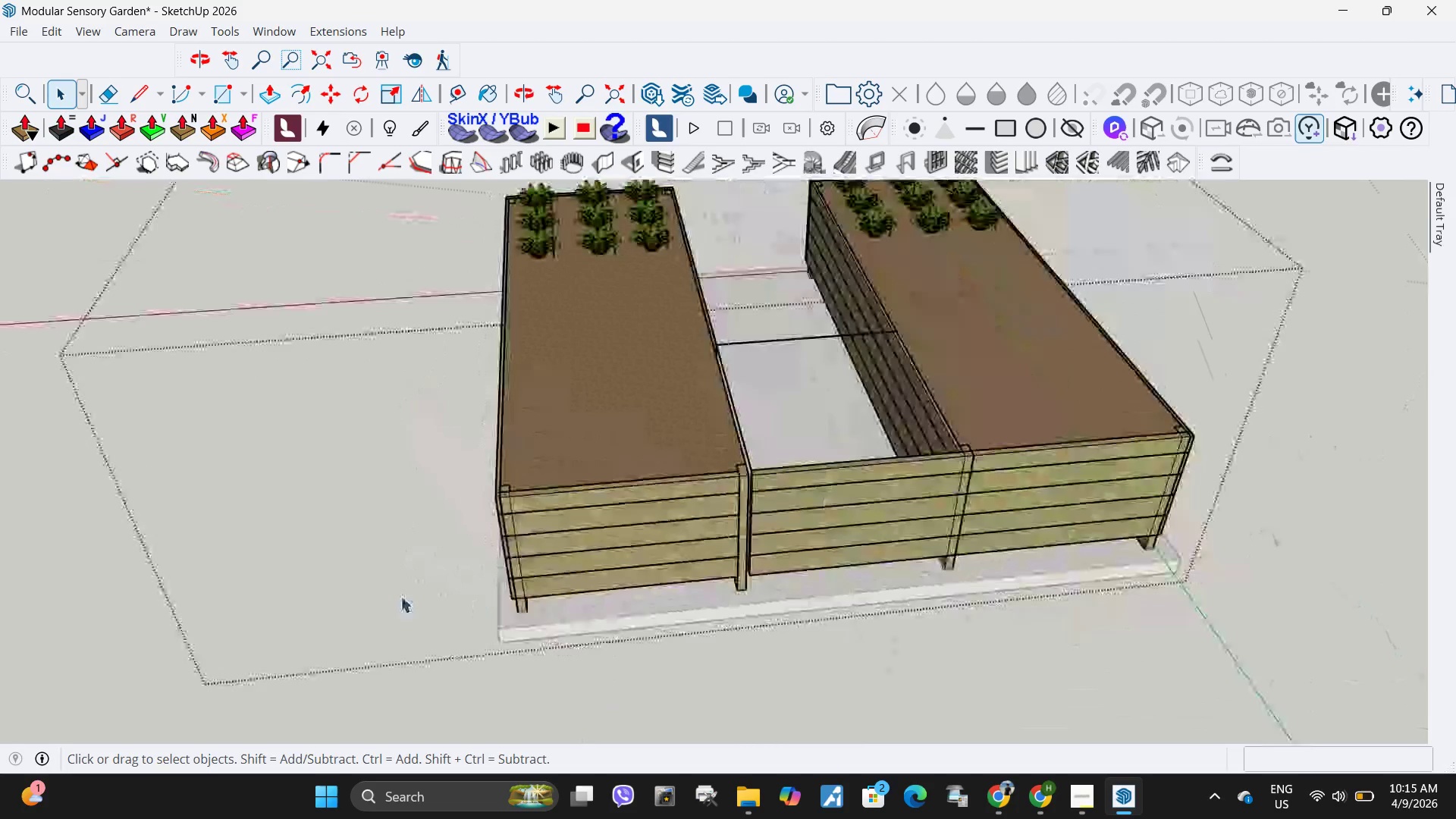 
scroll: coordinate [987, 479], scroll_direction: up, amount: 1.0
 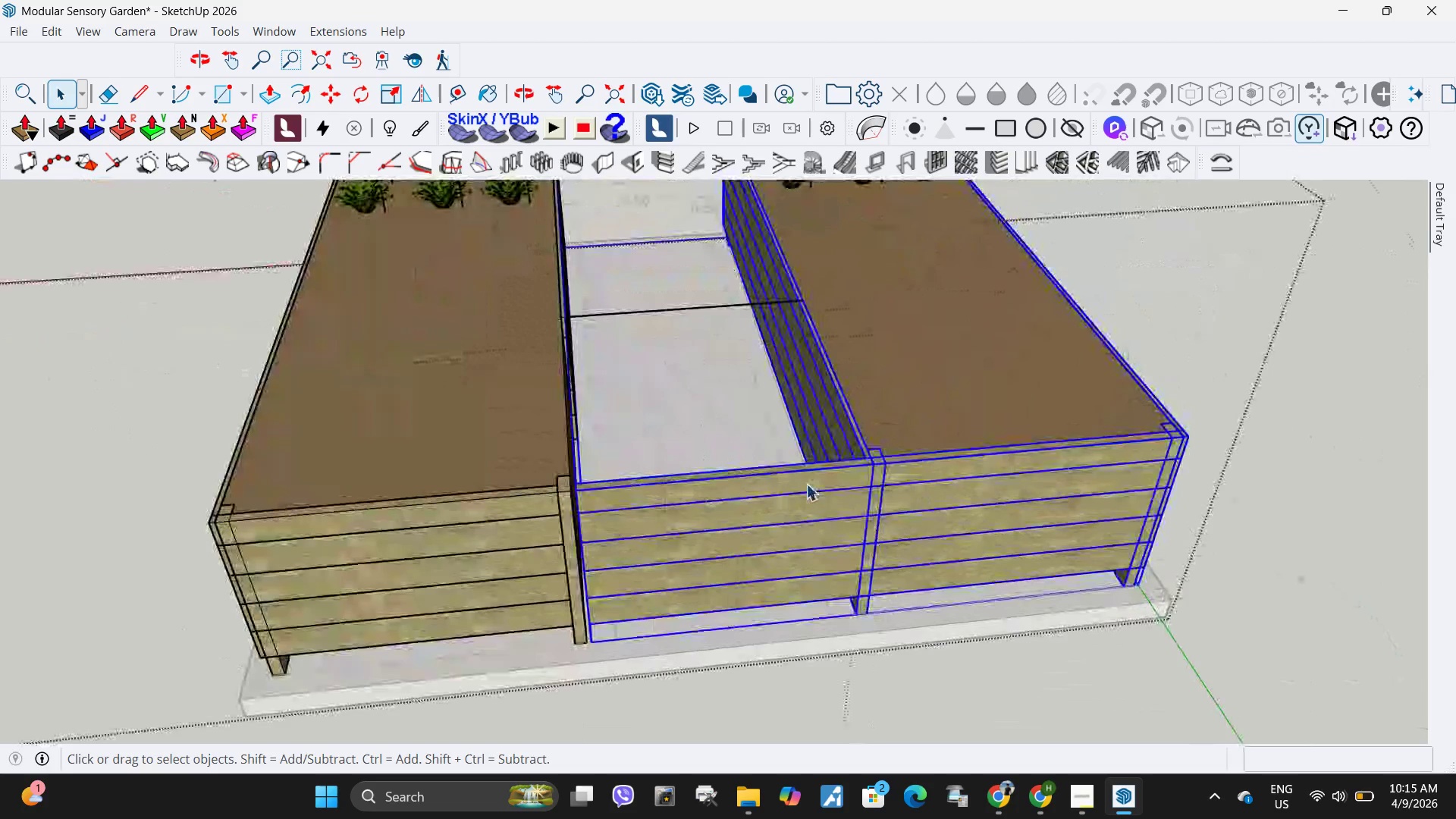 
double_click([806, 484])
 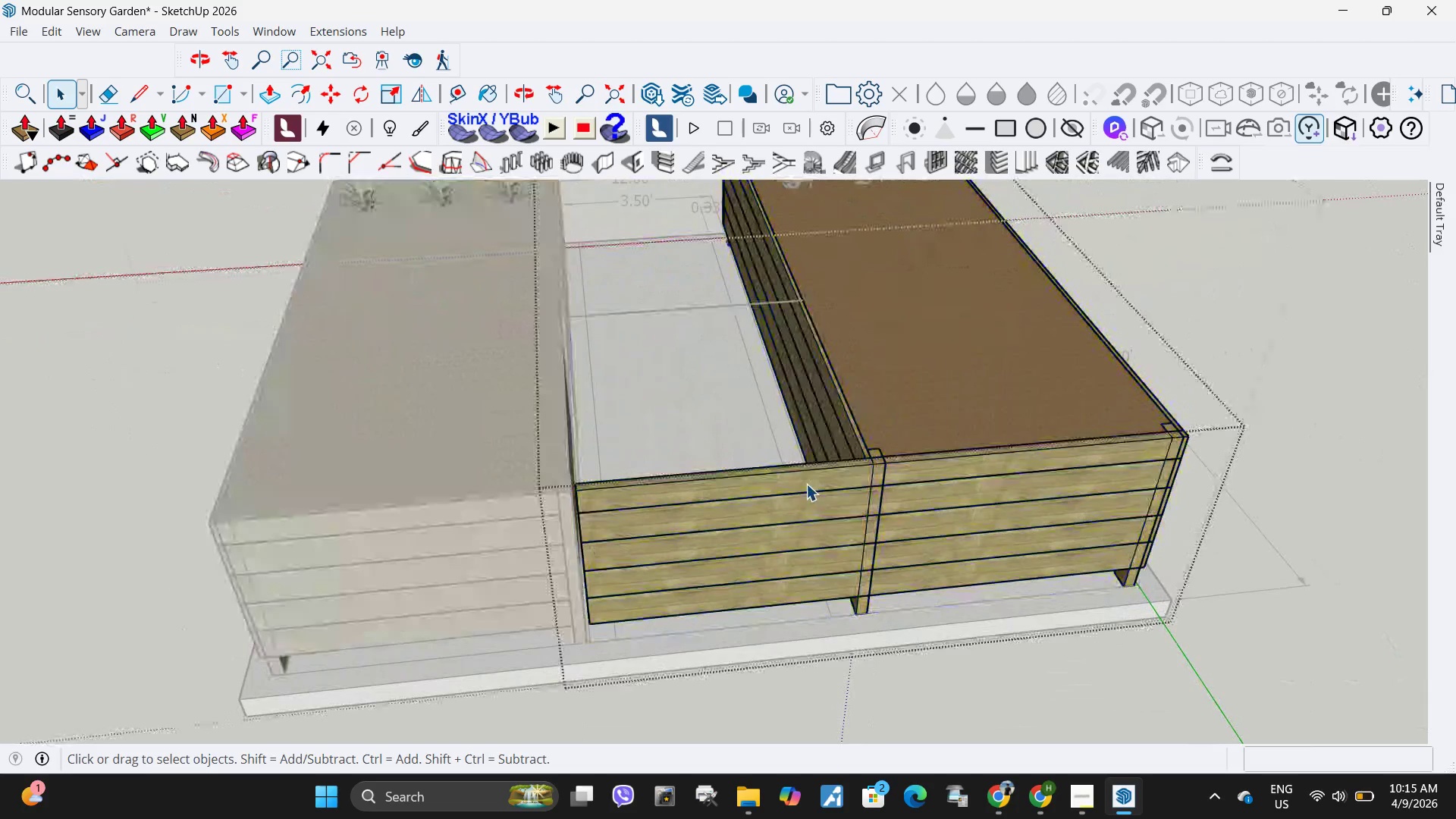 
triple_click([806, 484])
 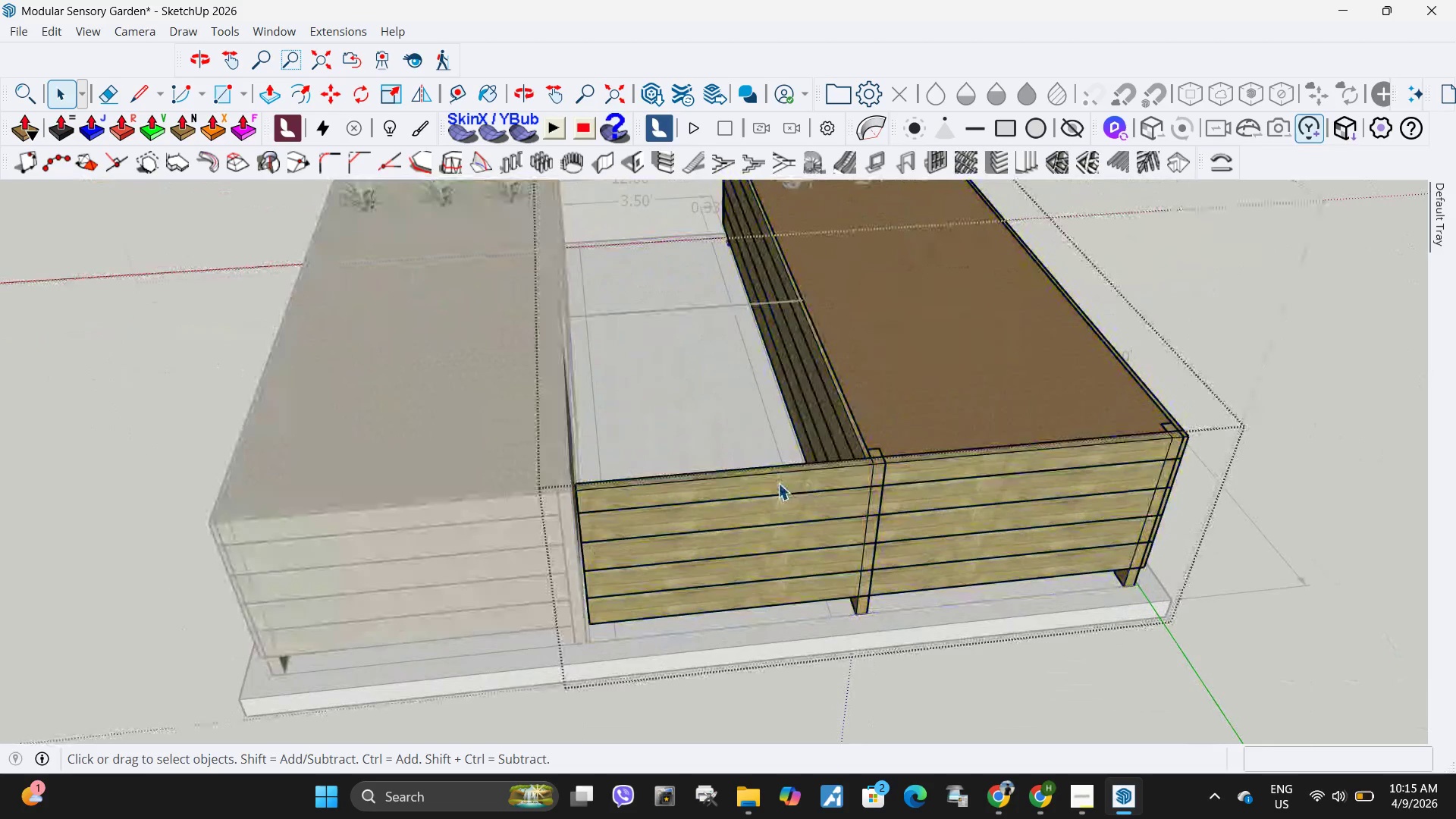 
triple_click([778, 483])
 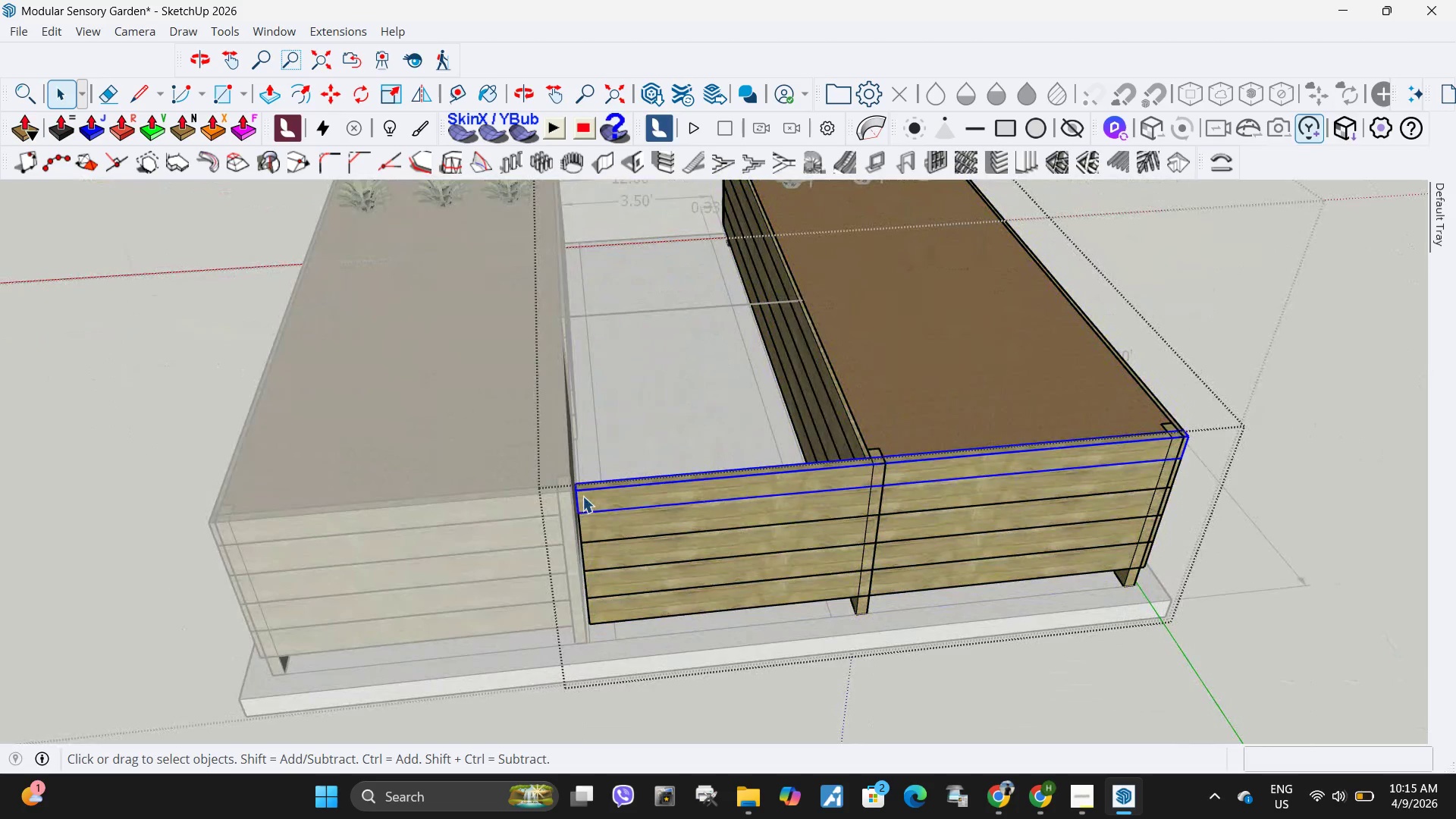 
scroll: coordinate [606, 498], scroll_direction: up, amount: 13.0
 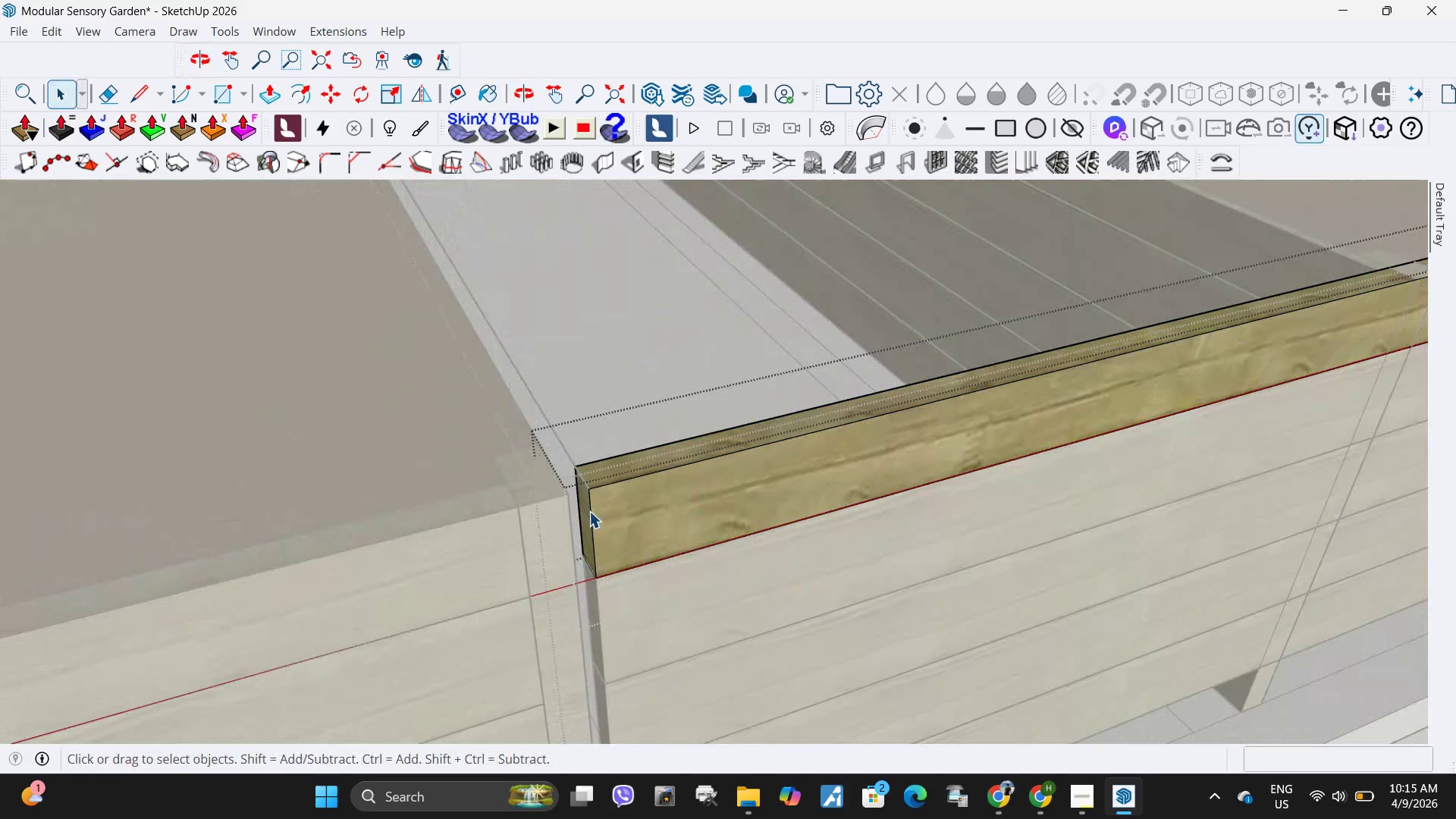 
double_click([589, 511])
 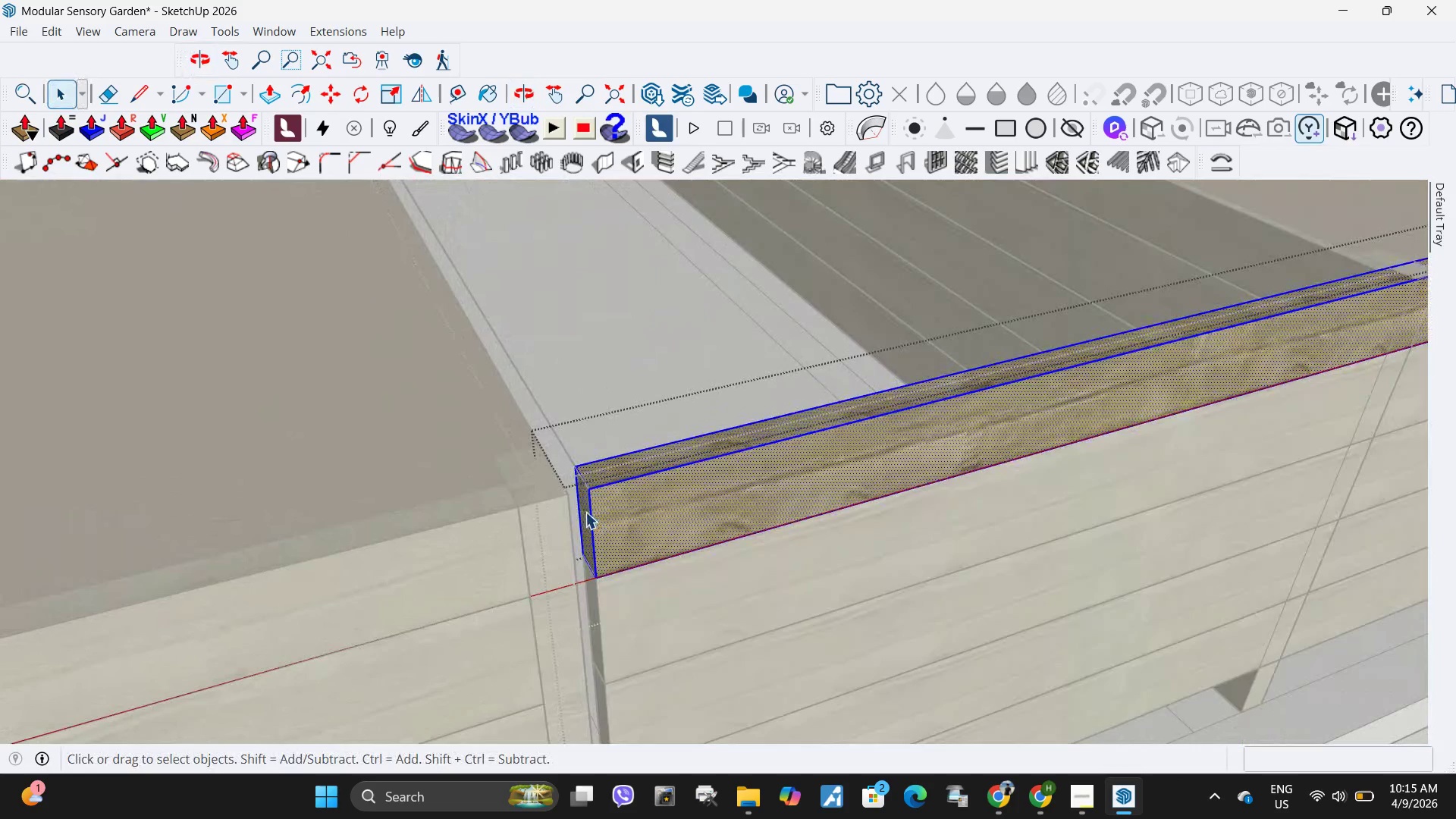 
left_click([585, 512])
 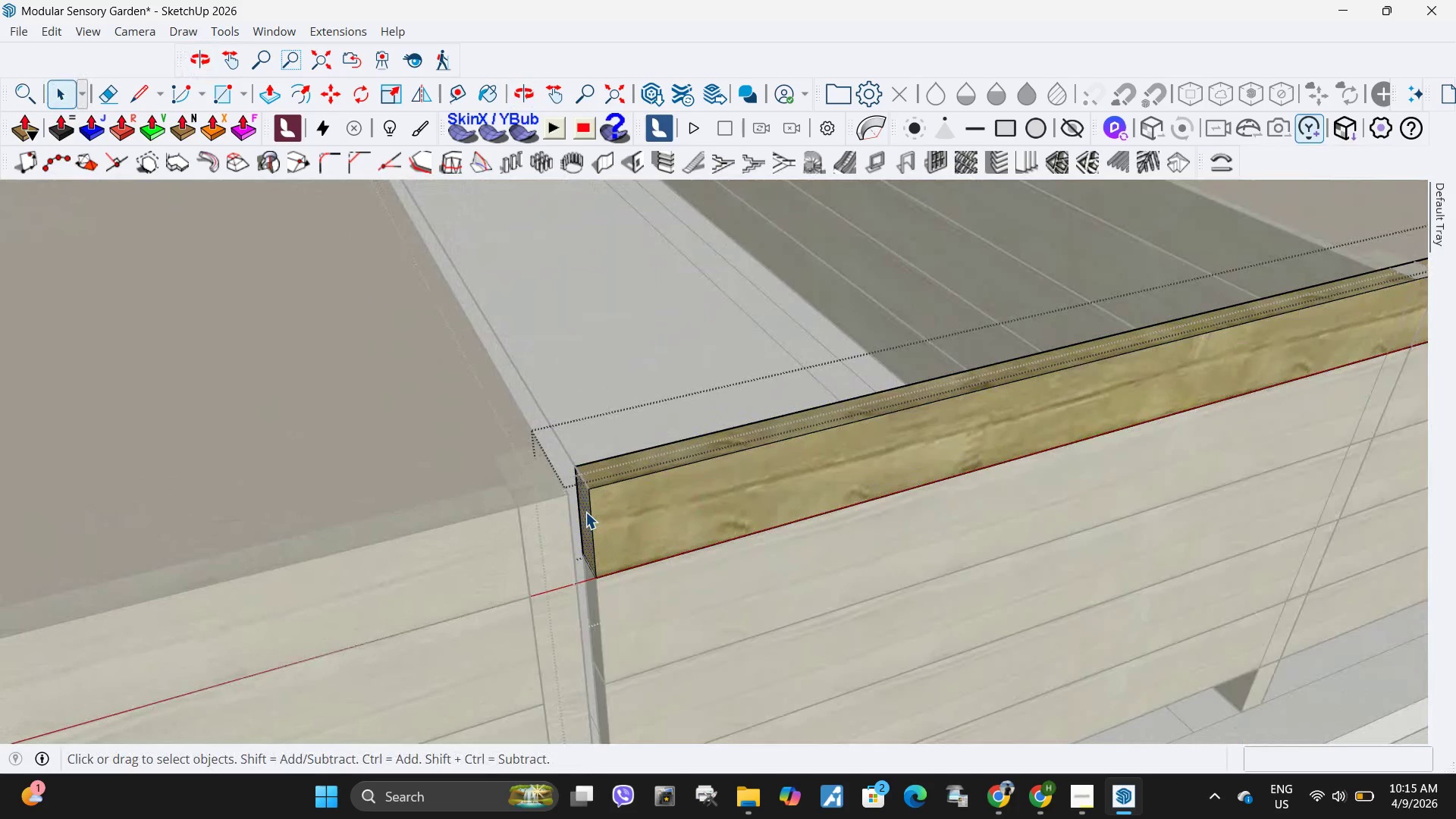 
key(P)
 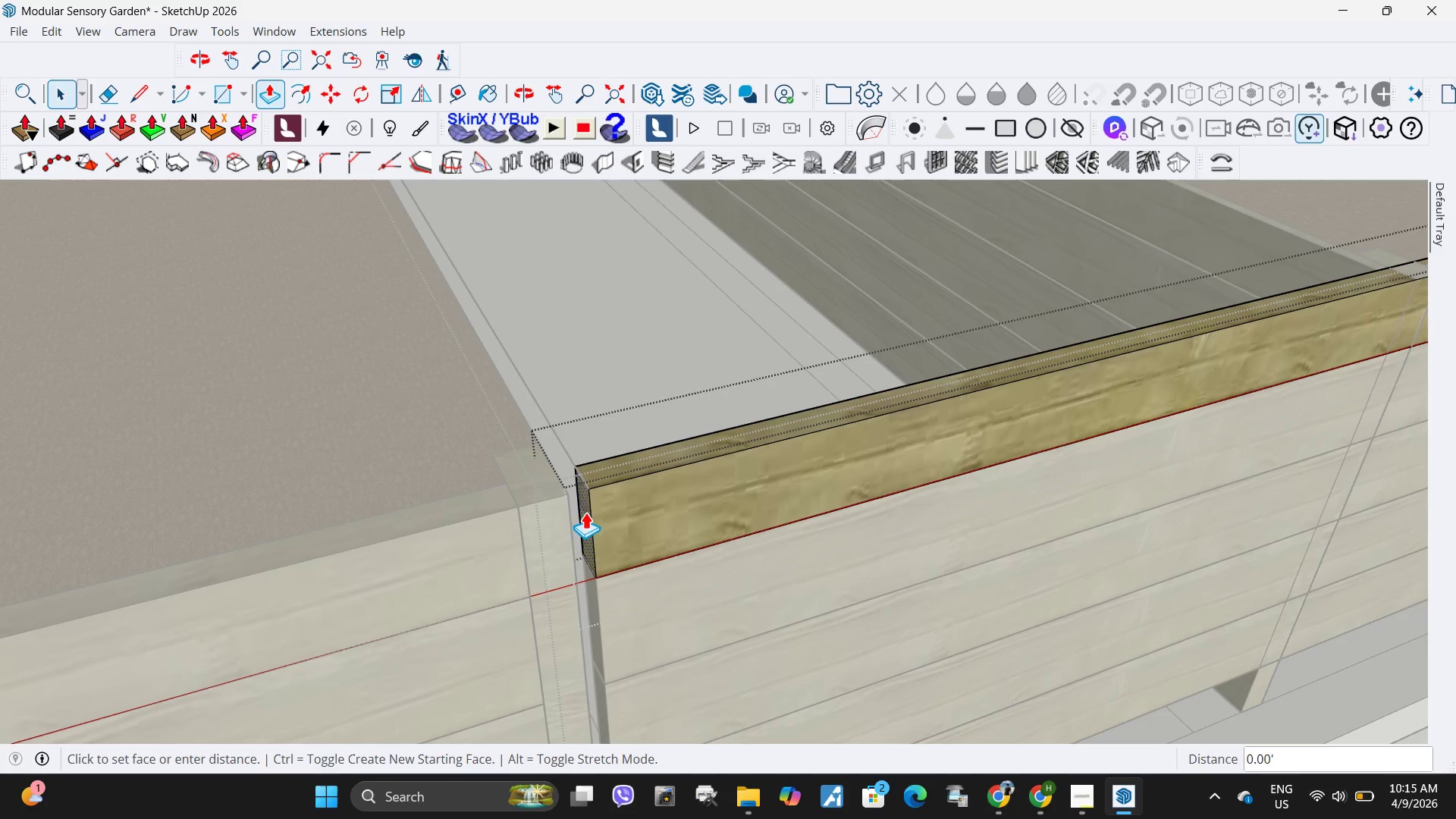 
left_click([585, 512])
 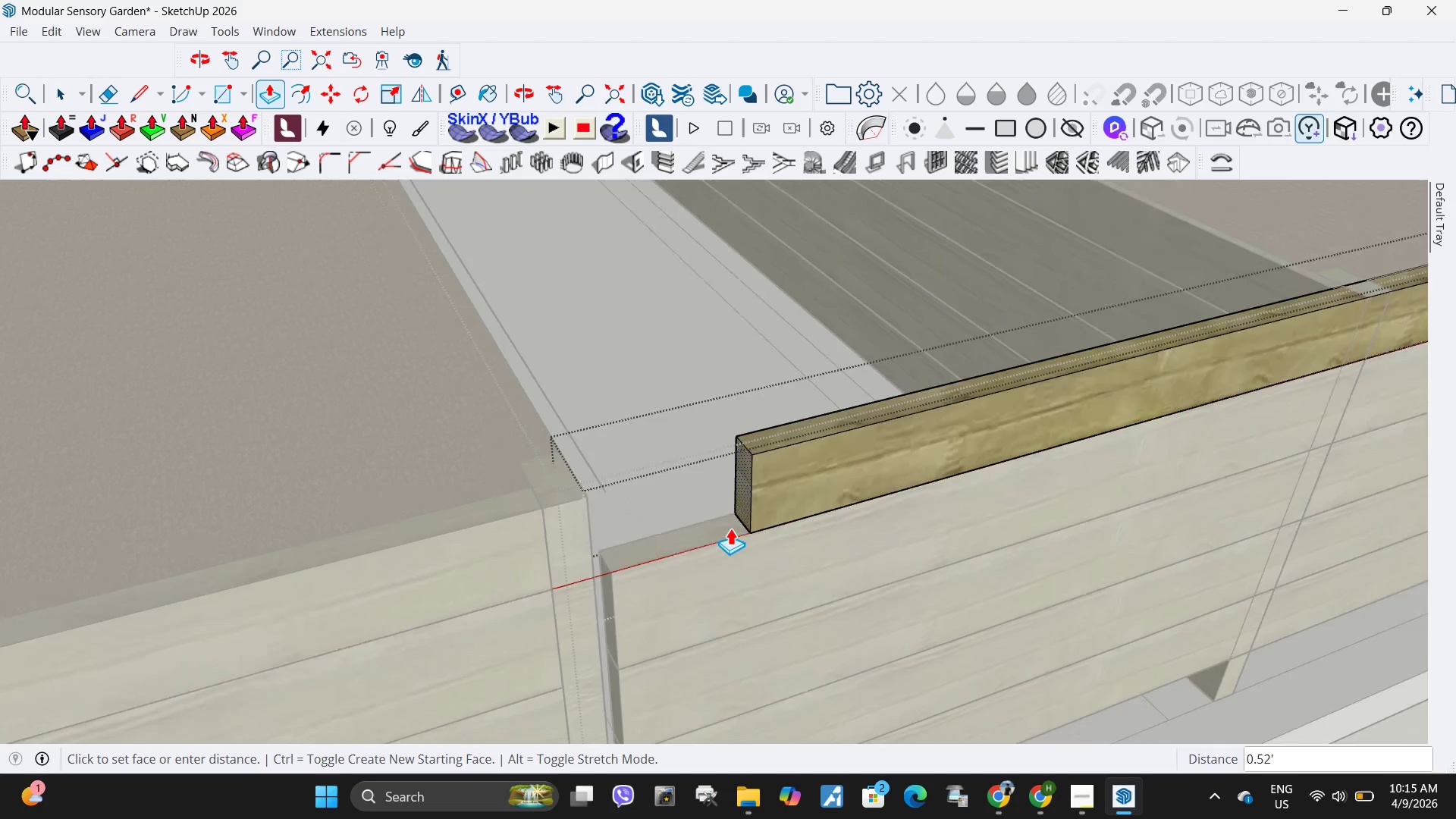 
scroll: coordinate [706, 500], scroll_direction: down, amount: 9.0
 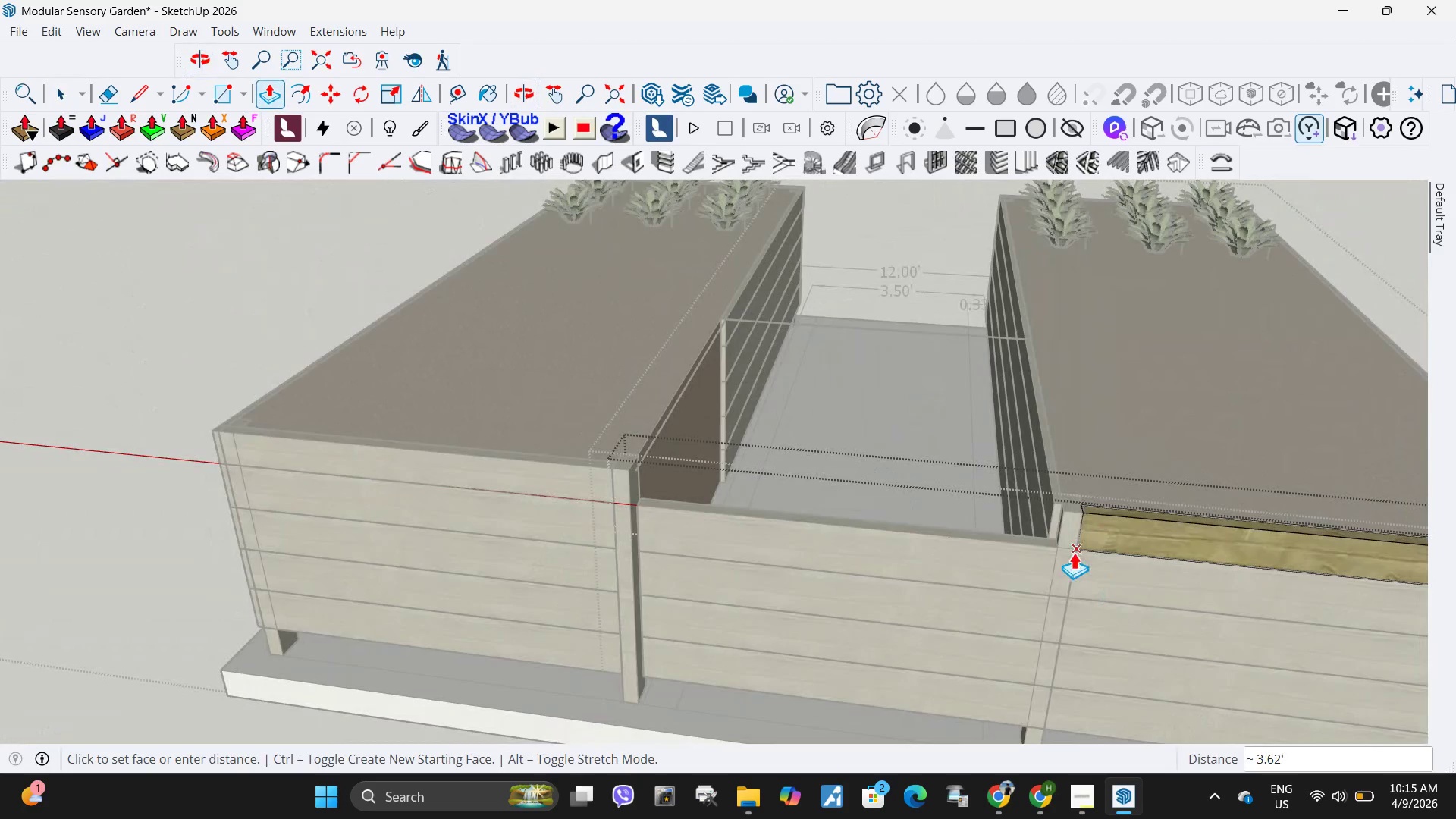 
left_click([1074, 552])
 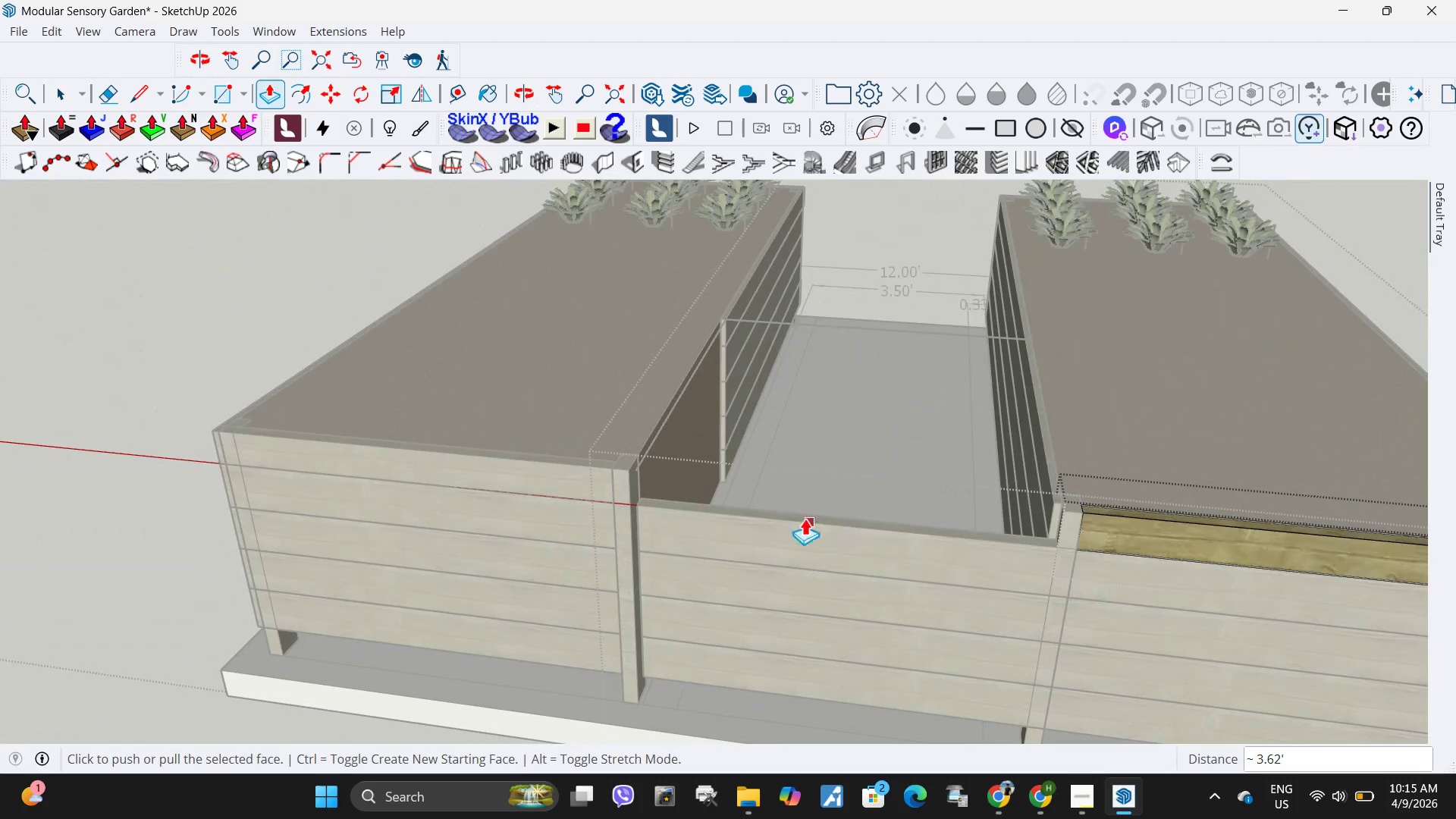 
key(Space)
 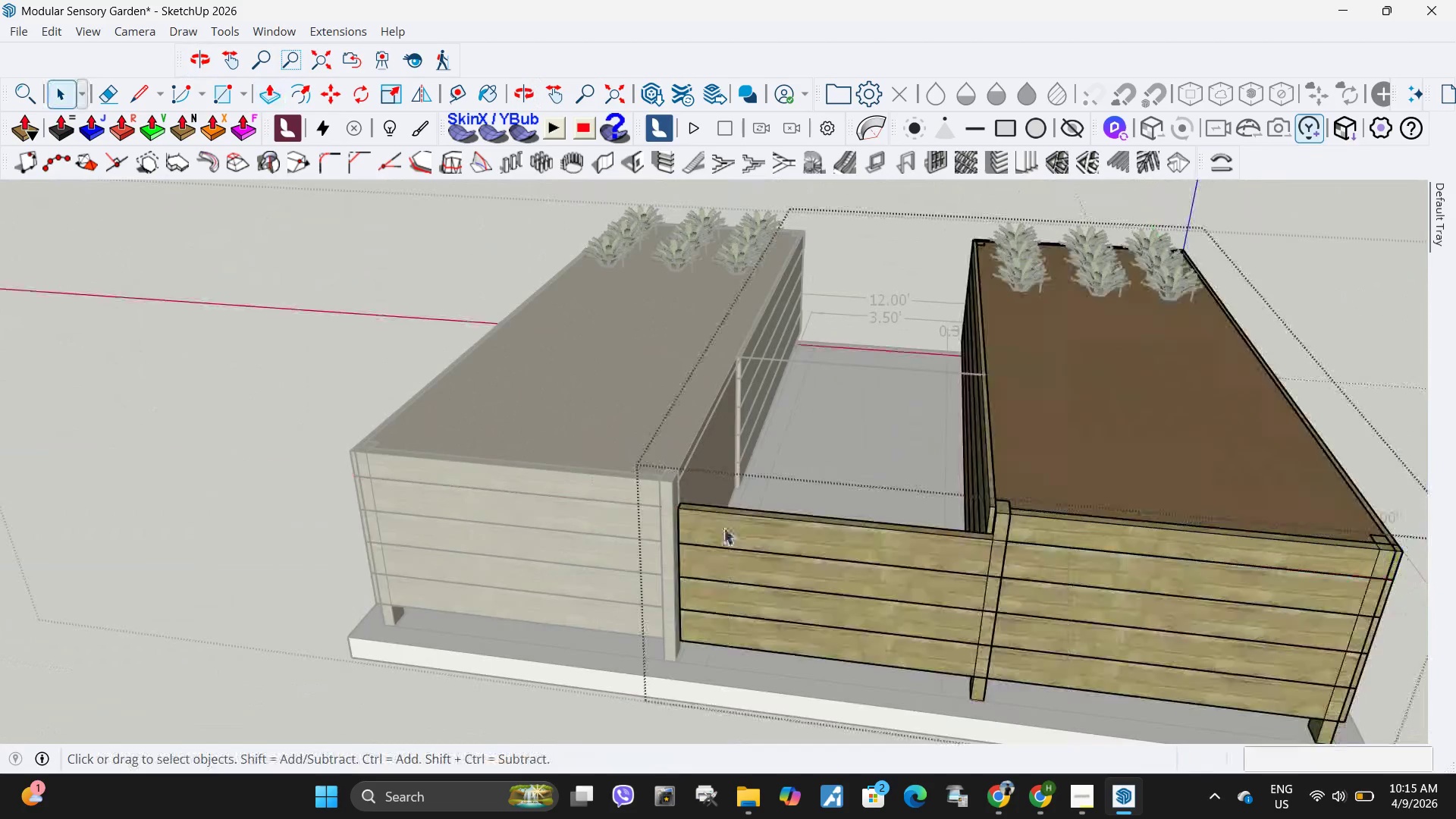 
key(Escape)
 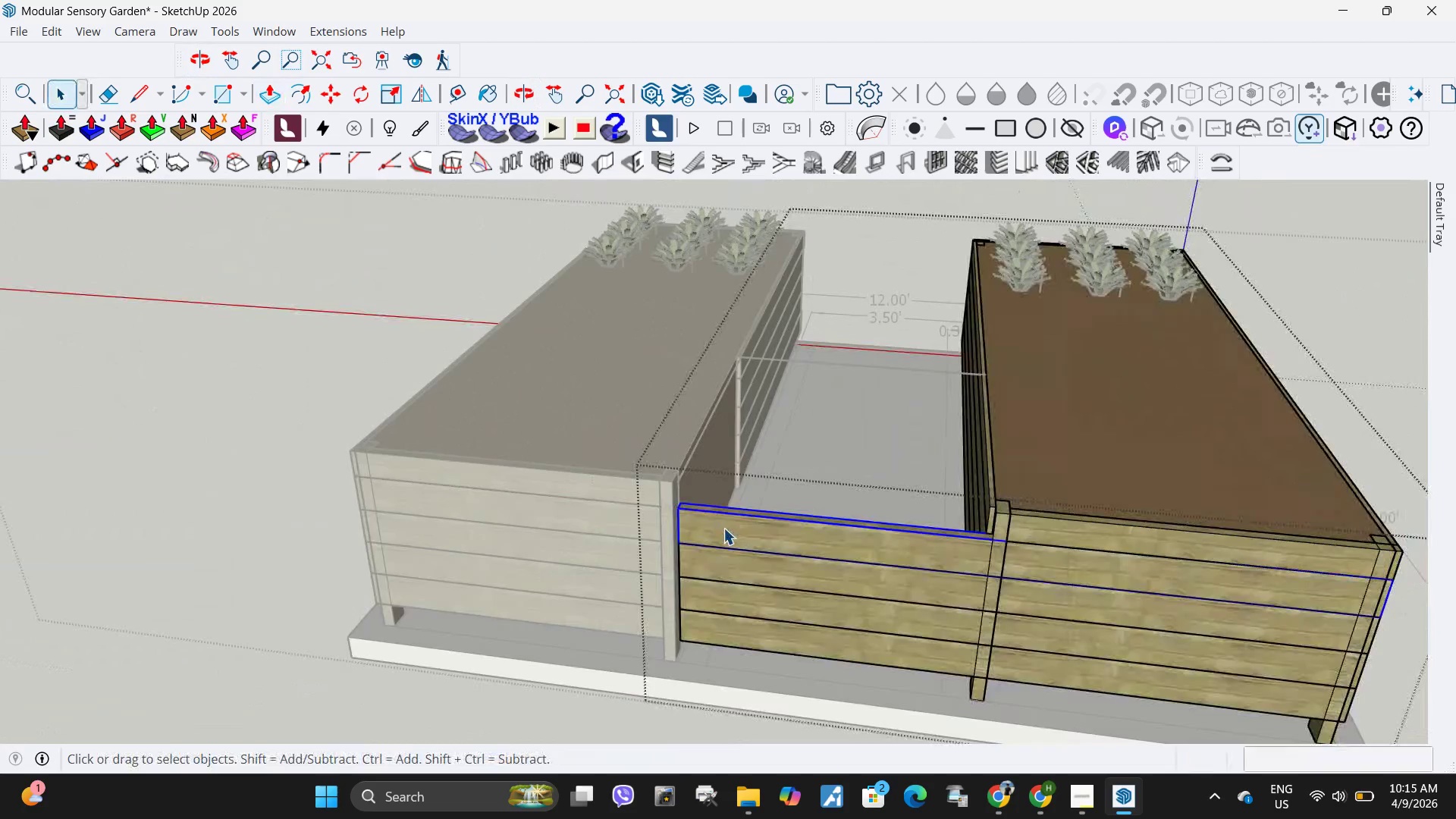 
scroll: coordinate [805, 518], scroll_direction: down, amount: 3.0
 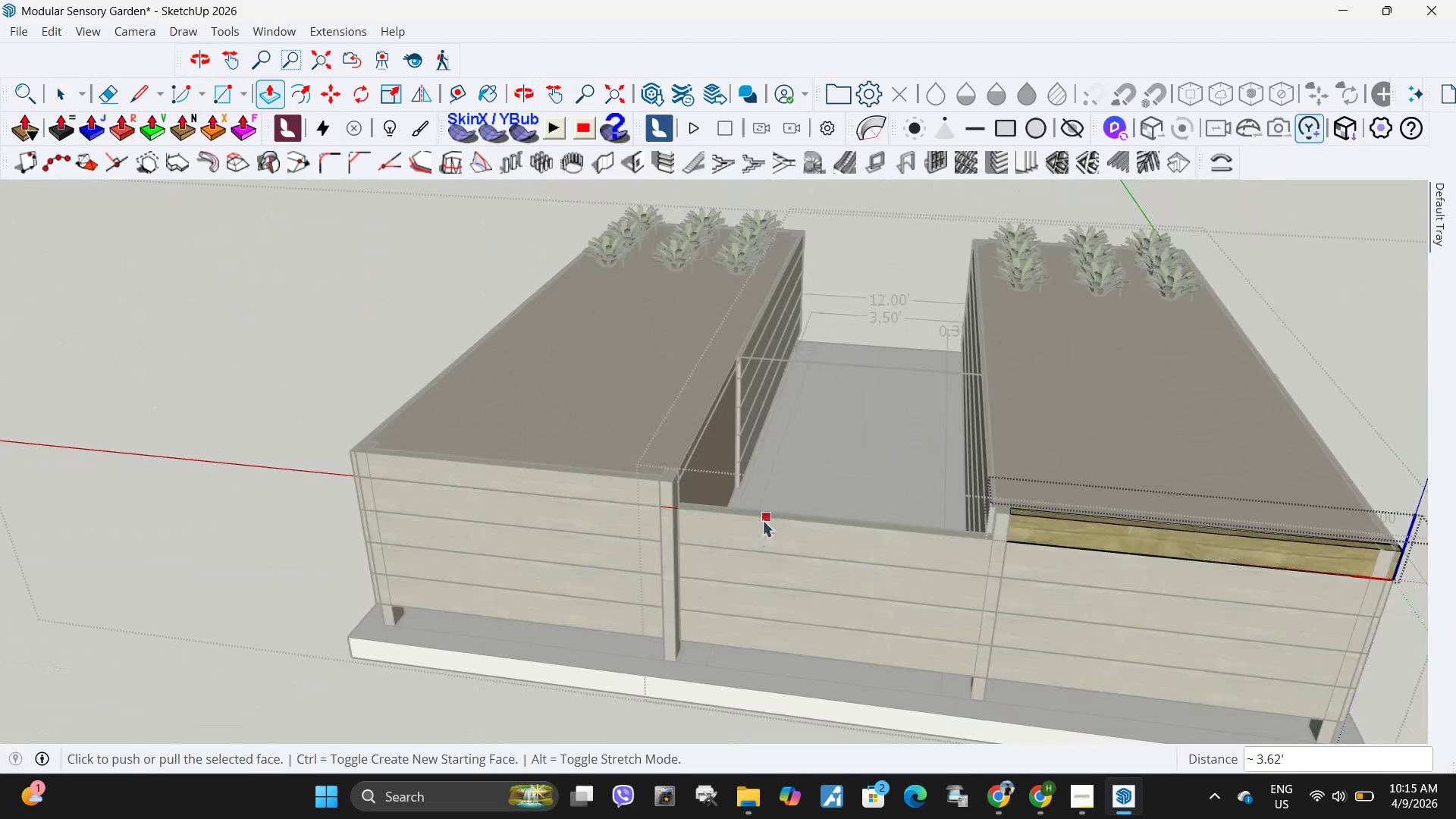 
double_click([723, 528])
 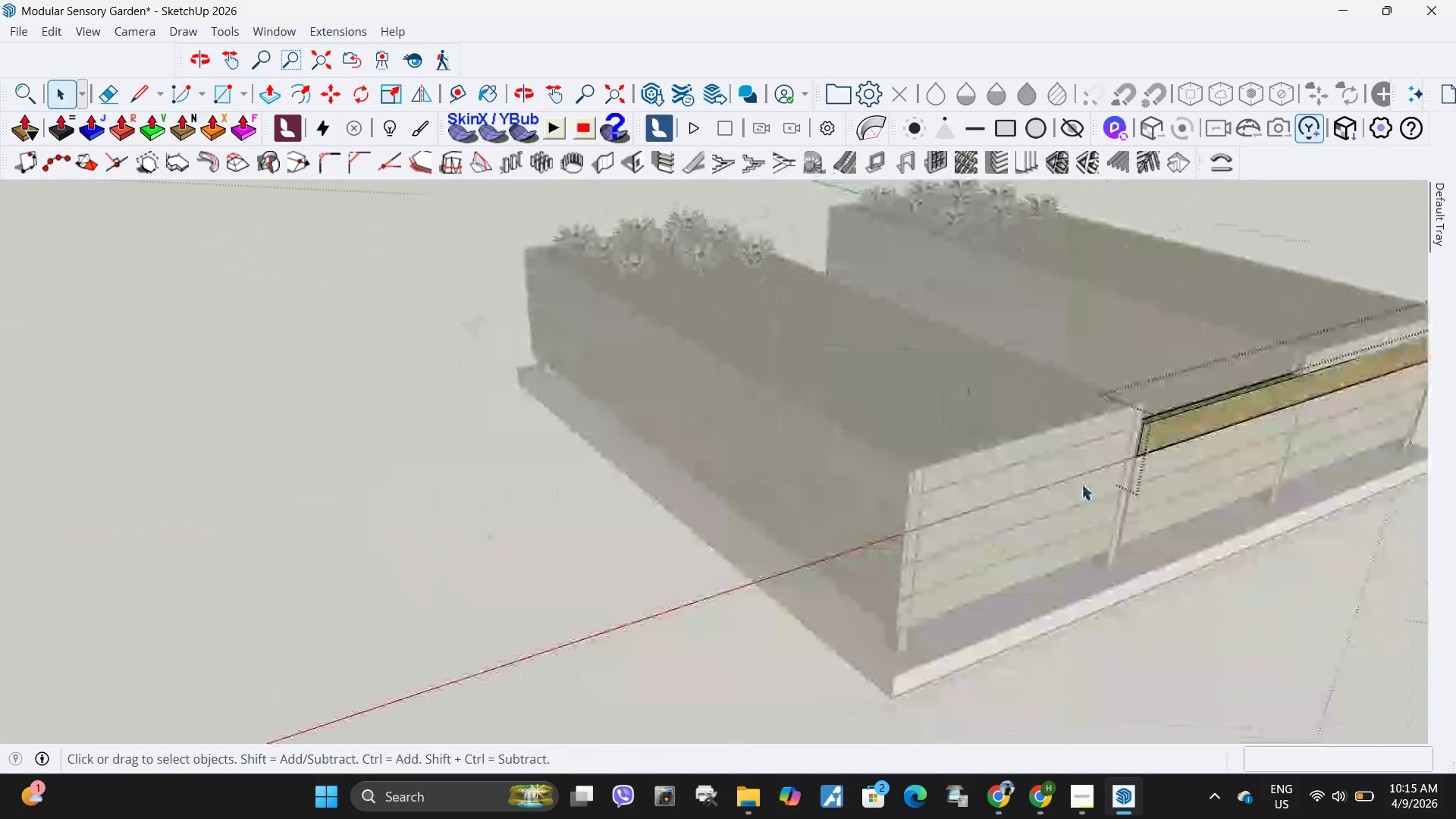 
left_click([1138, 431])
 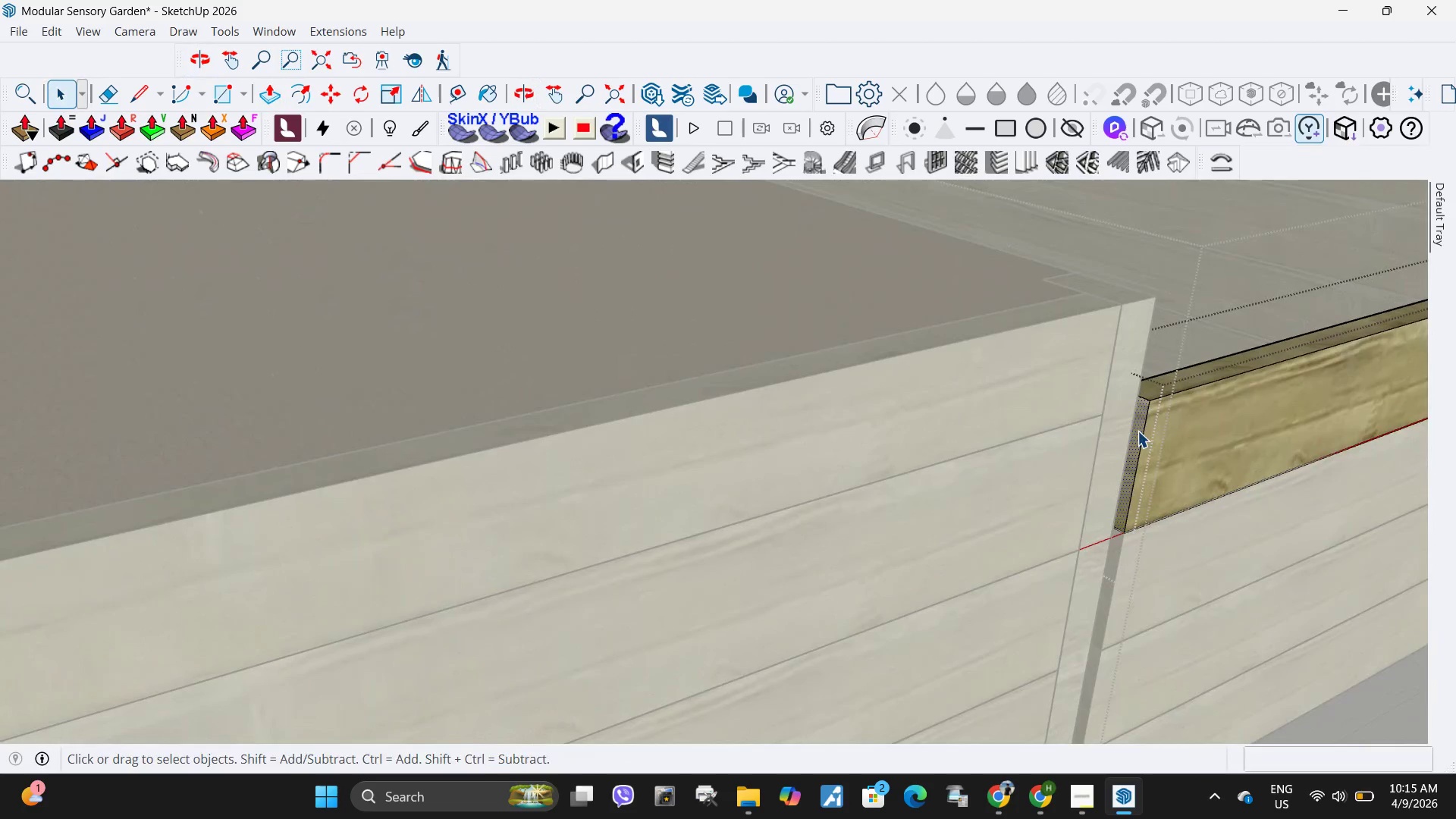 
scroll: coordinate [1138, 431], scroll_direction: up, amount: 15.0
 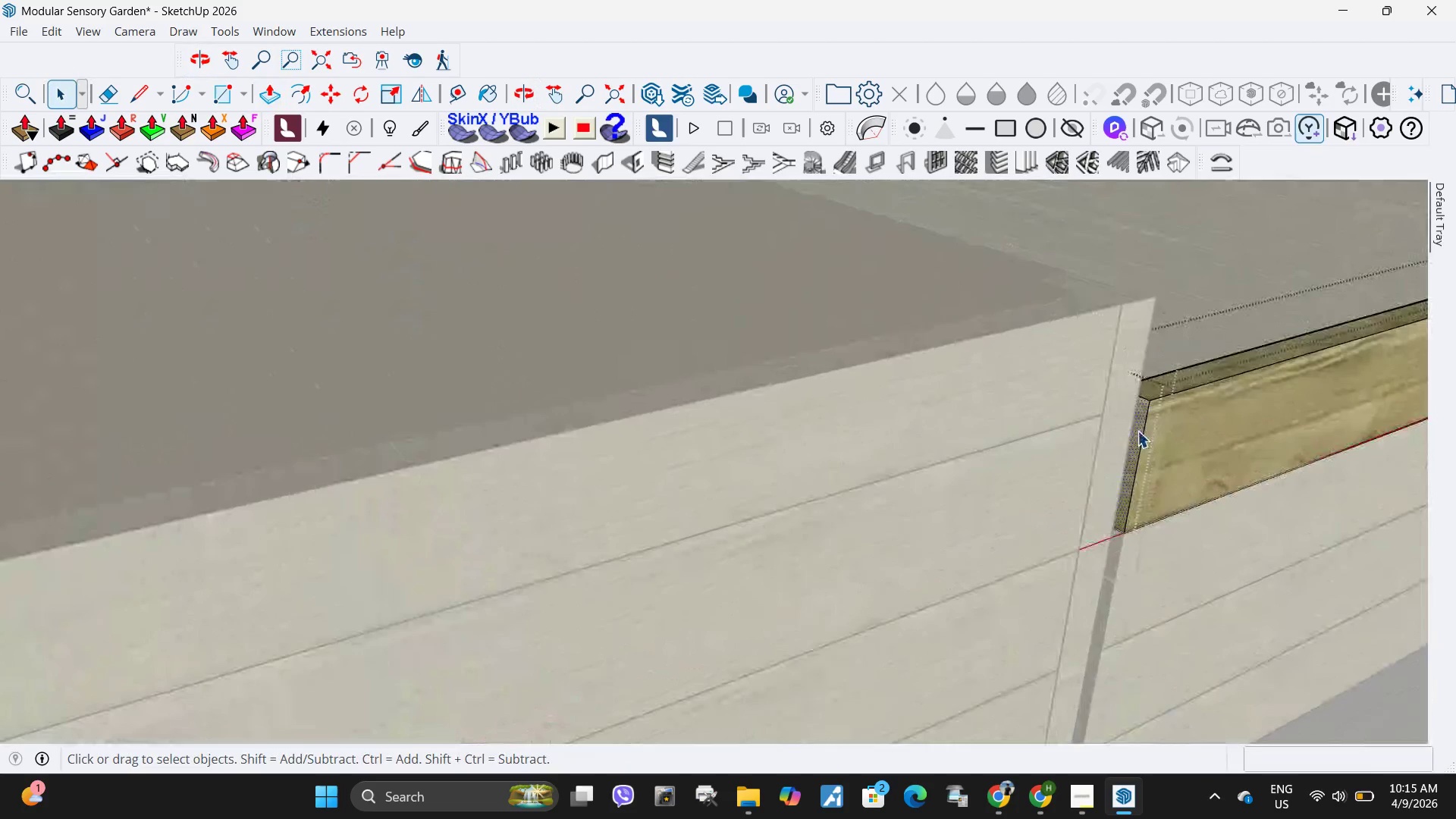 
key(P)
 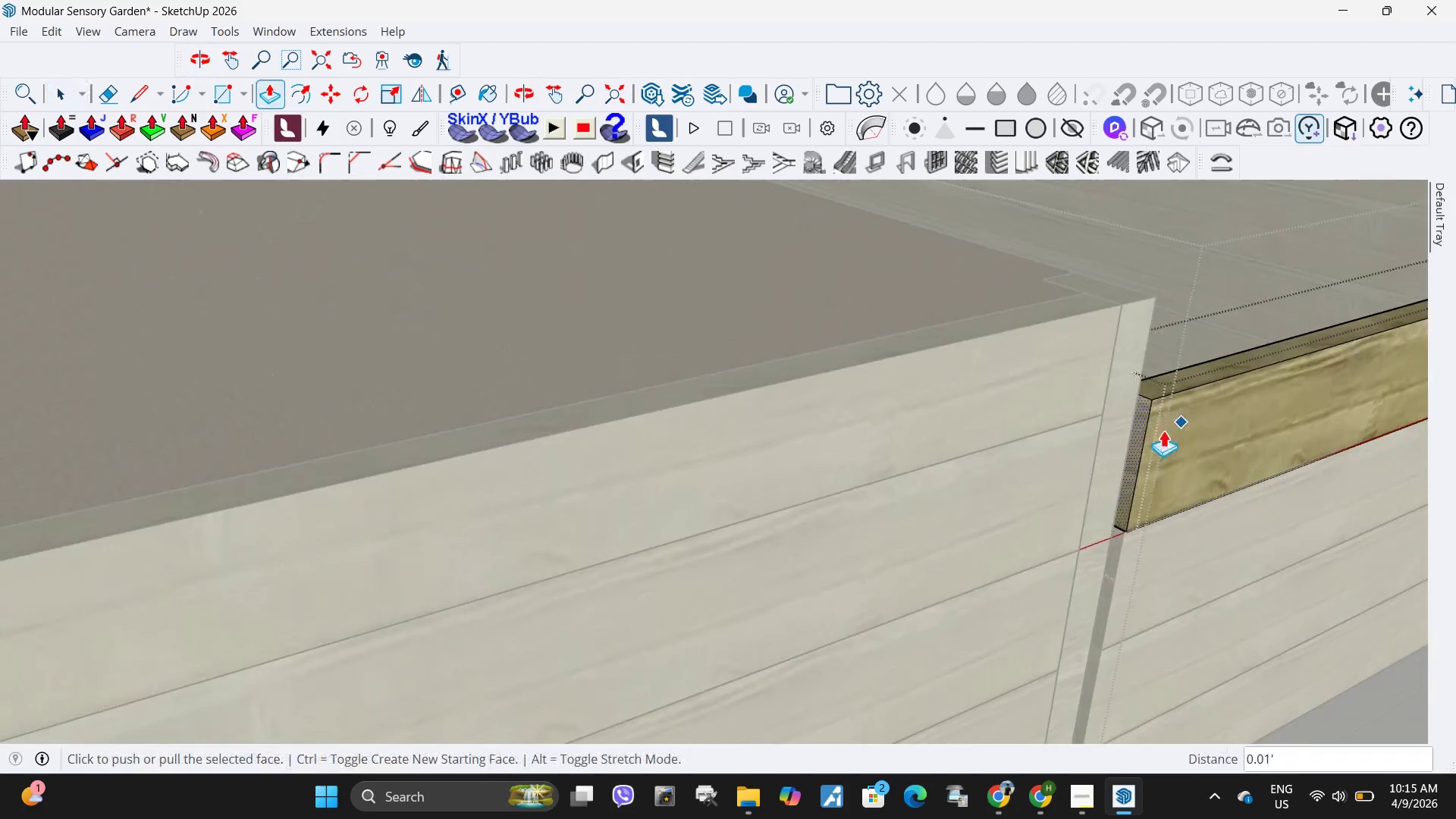 
scroll: coordinate [965, 449], scroll_direction: down, amount: 3.0
 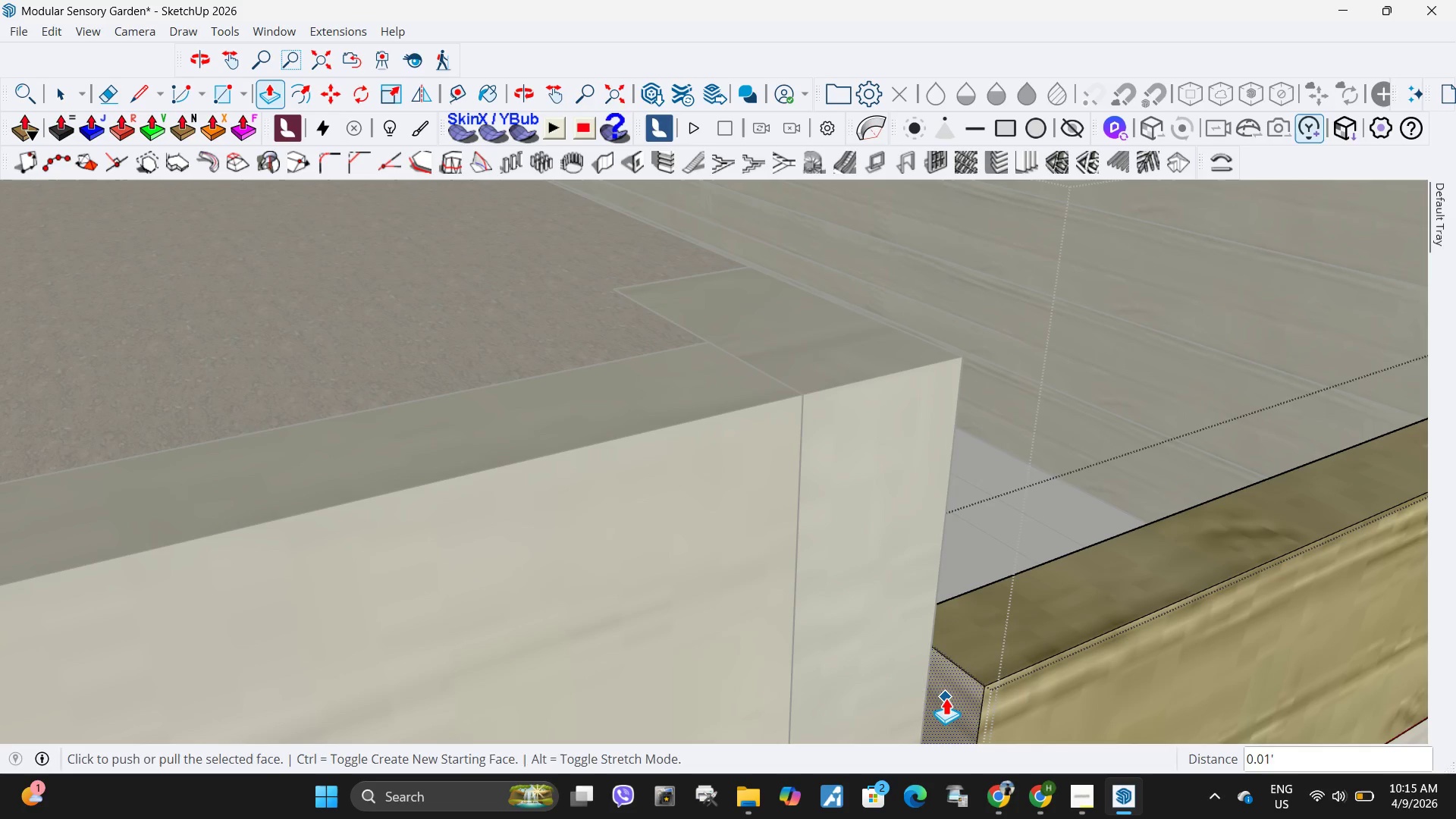 
left_click([946, 698])
 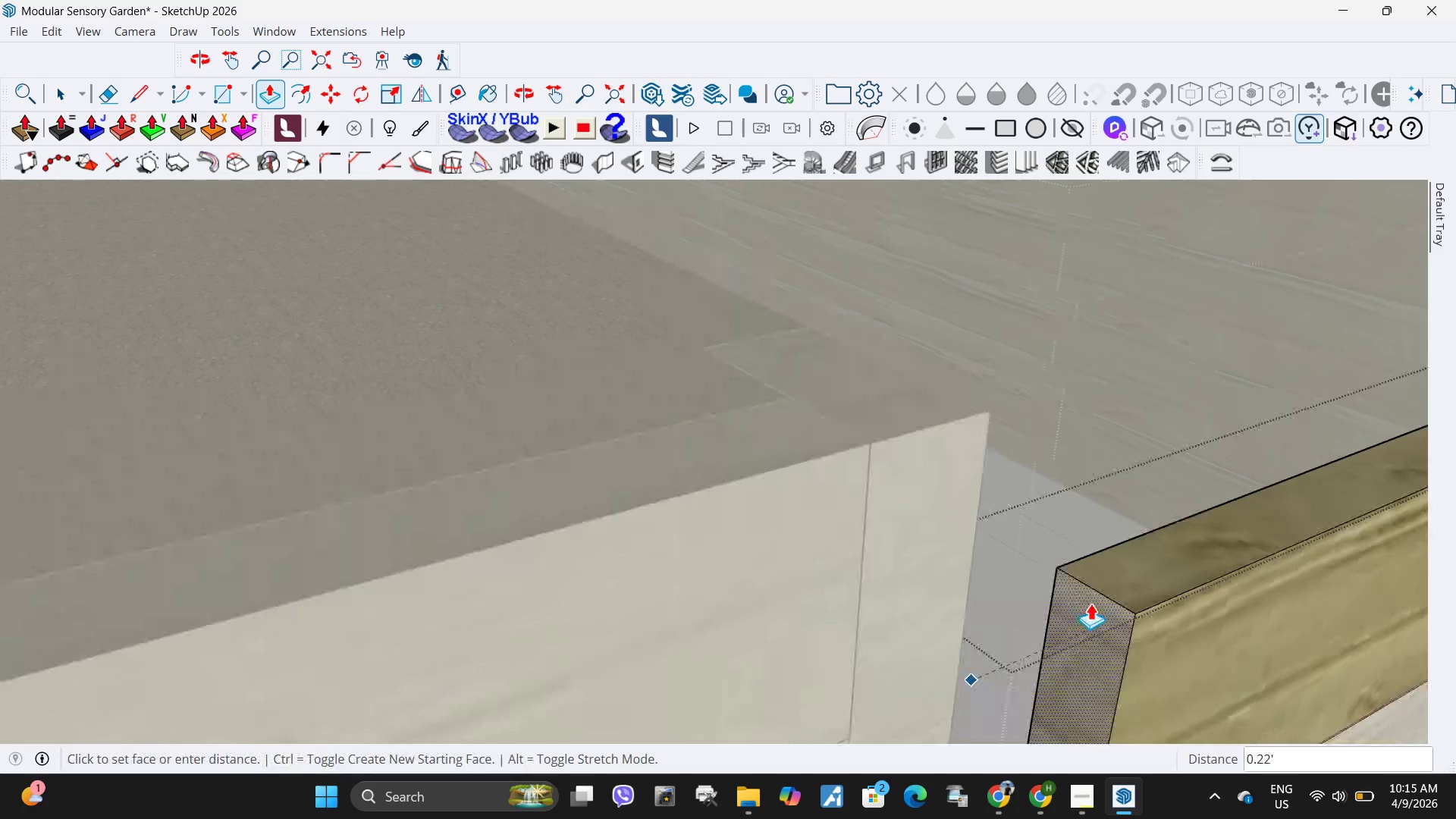 
scroll: coordinate [406, 523], scroll_direction: down, amount: 23.0
 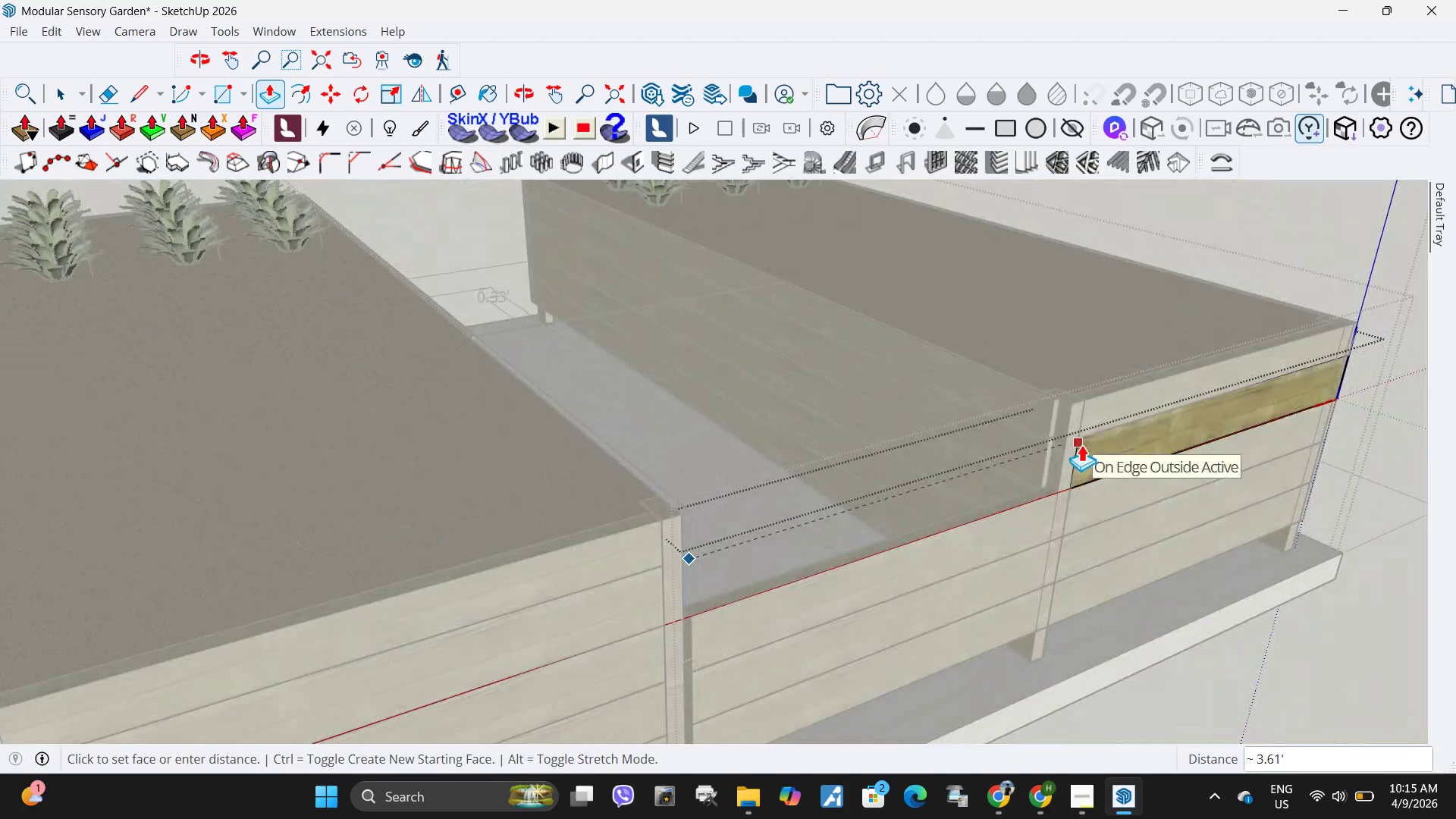 
left_click([1080, 444])
 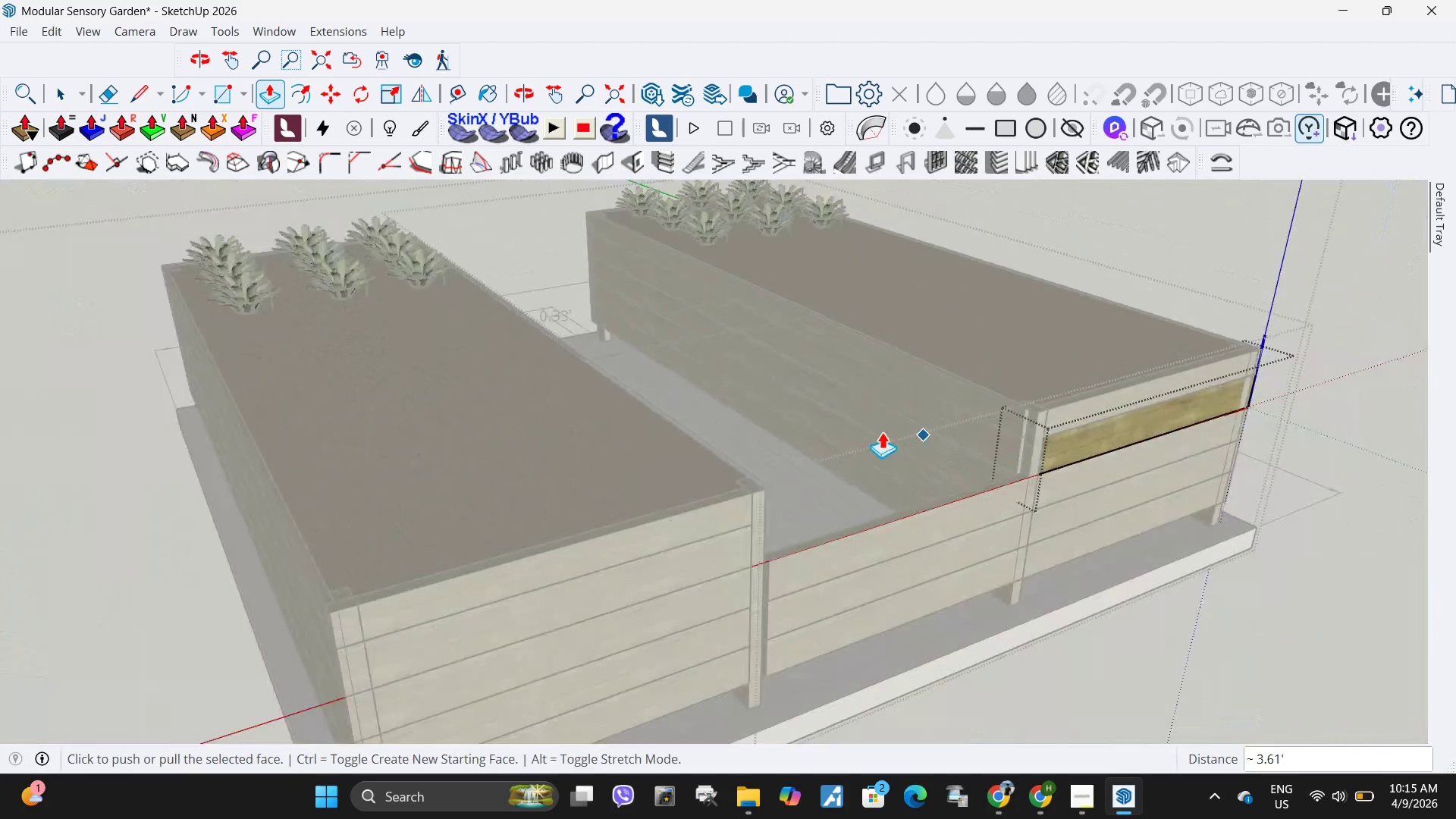 
key(Space)
 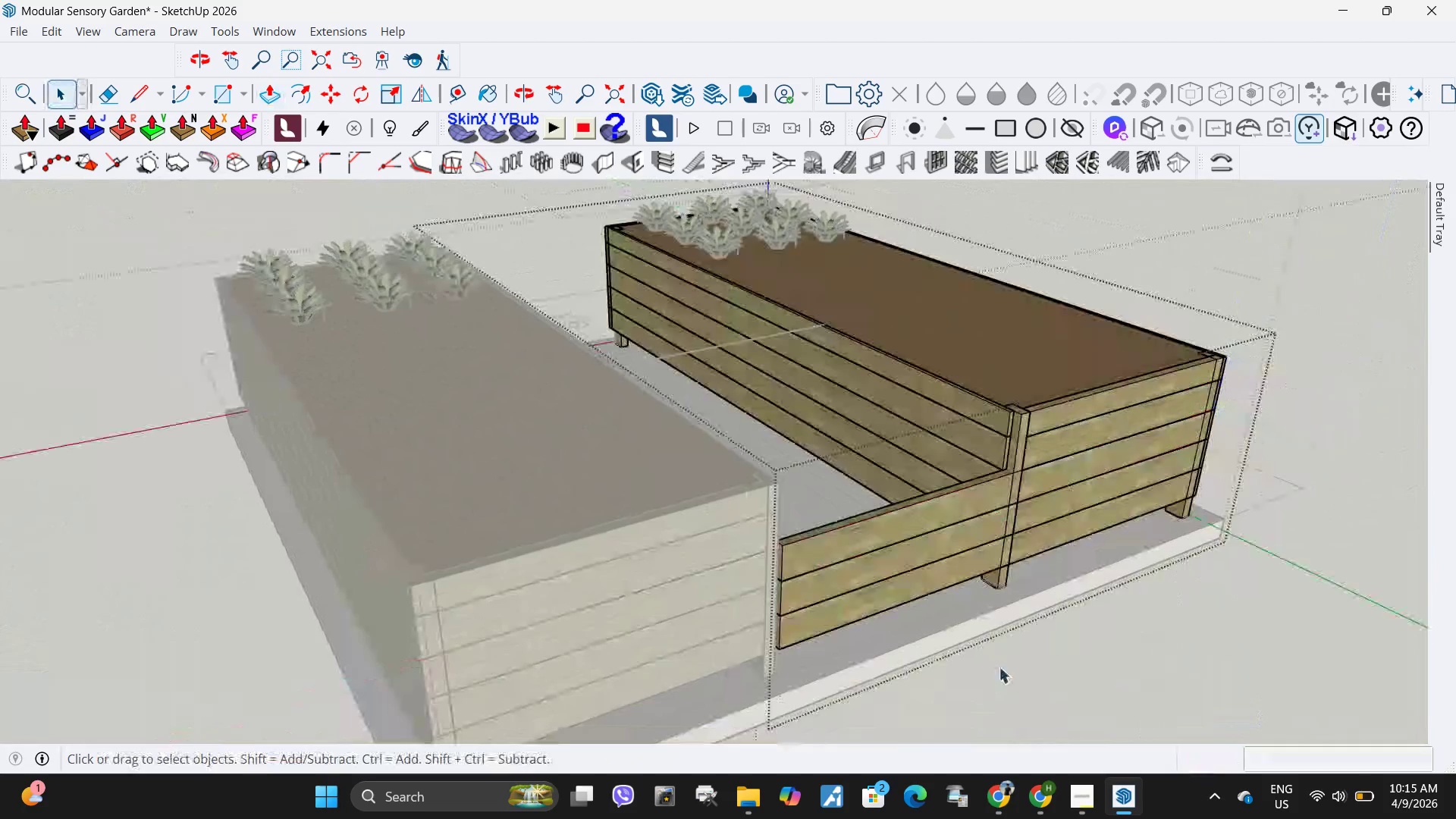 
key(Escape)
 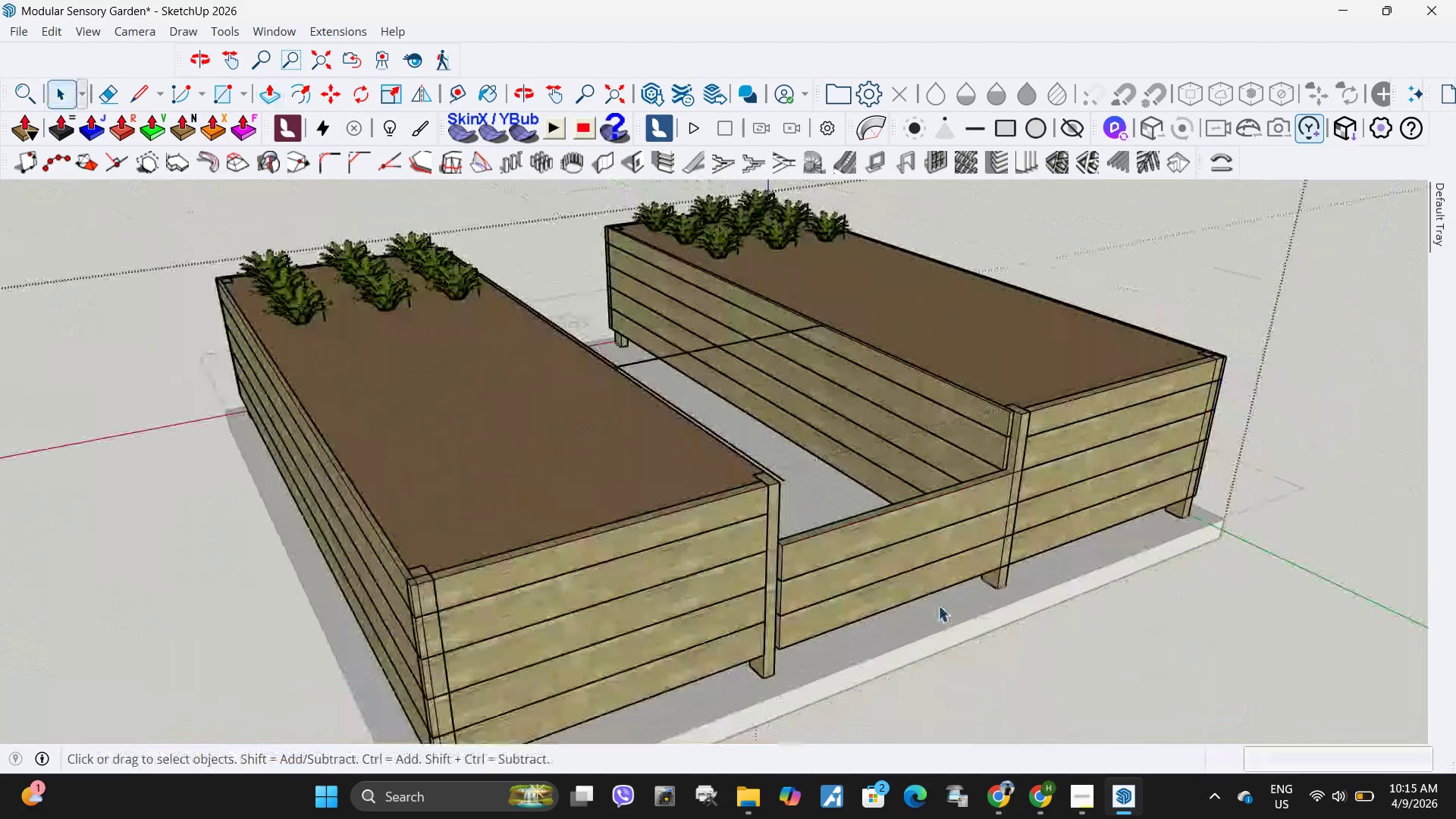 
scroll: coordinate [883, 431], scroll_direction: down, amount: 5.0
 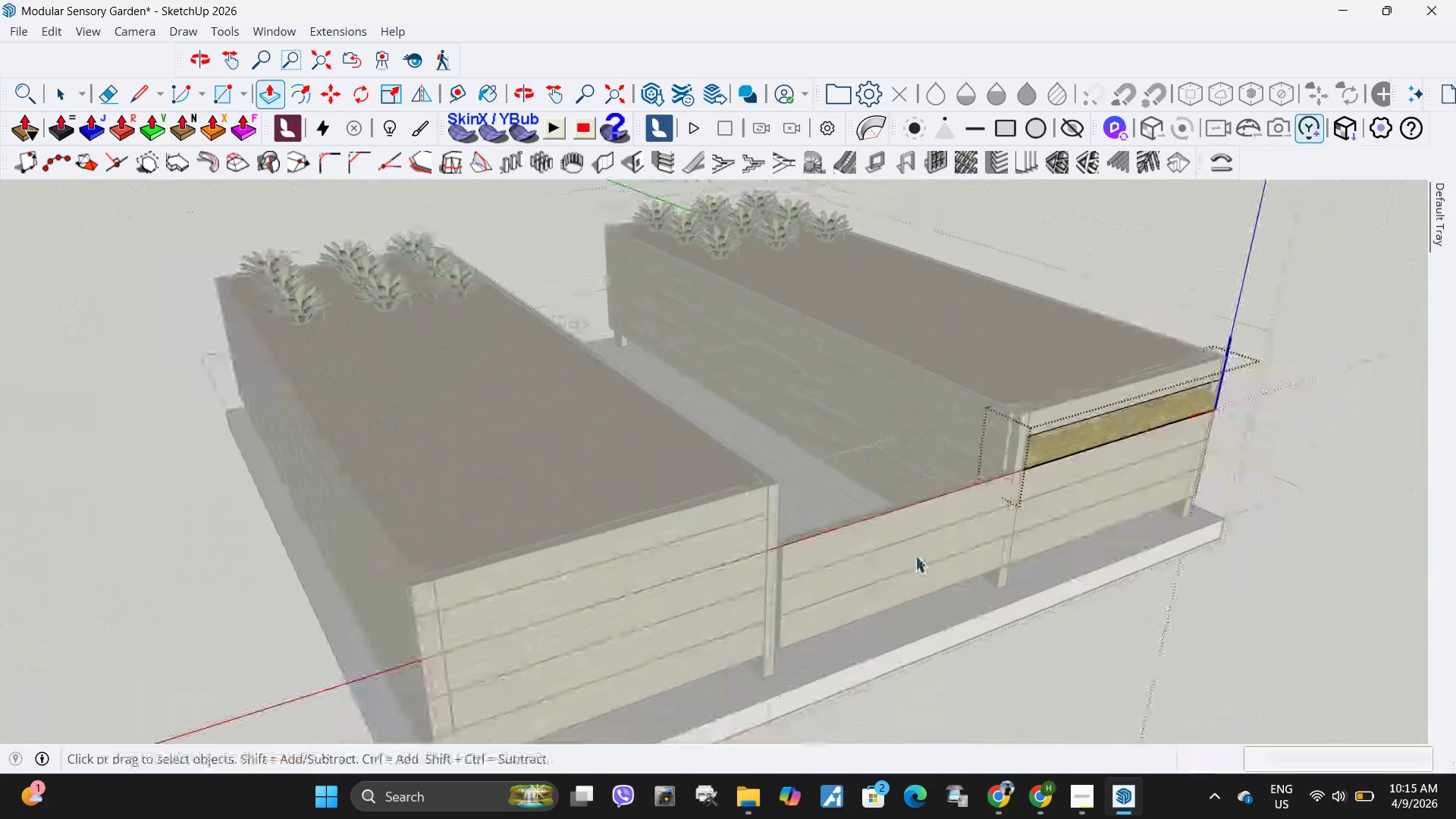 
left_click([1003, 670])
 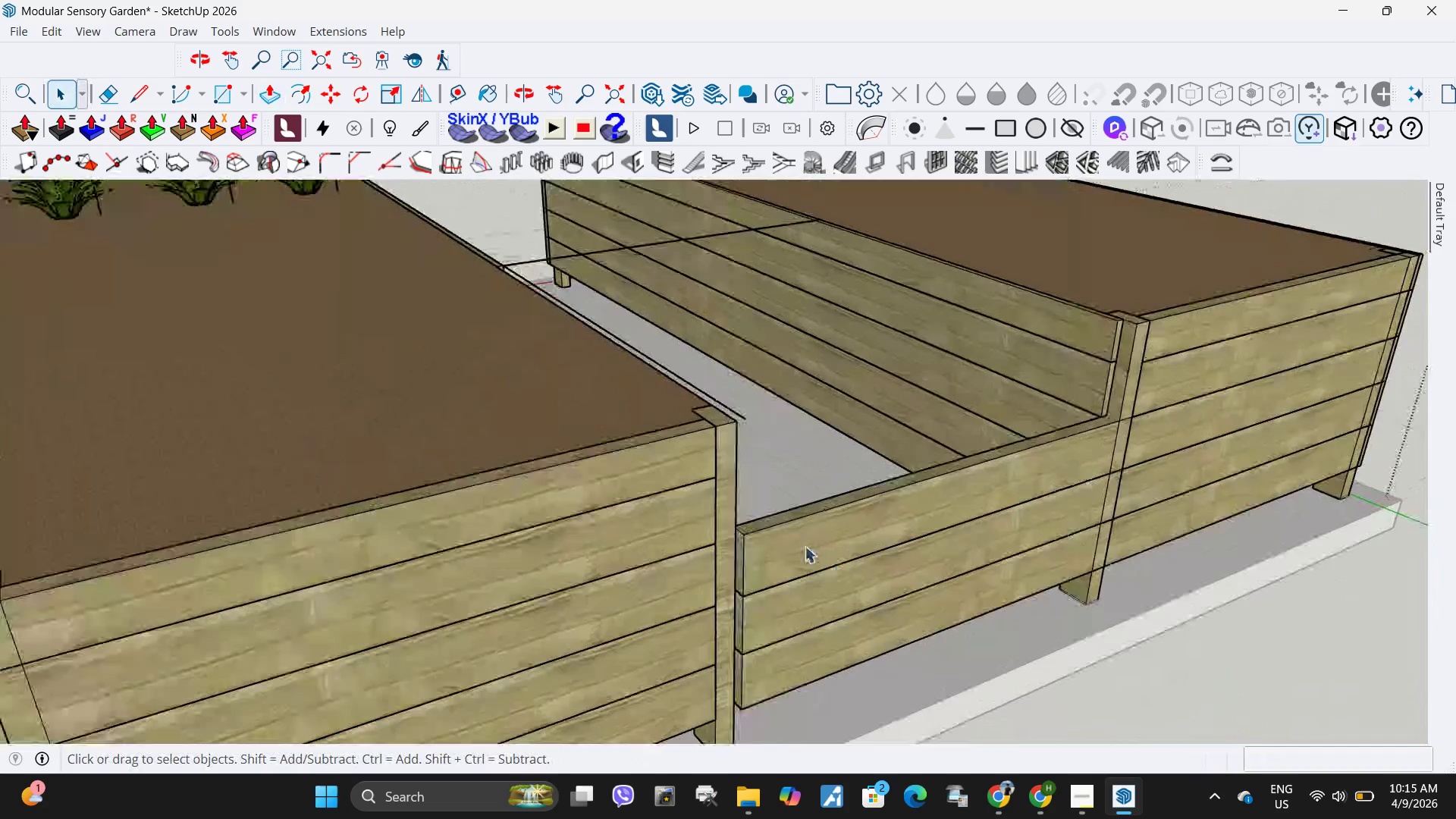 
scroll: coordinate [737, 542], scroll_direction: up, amount: 8.0
 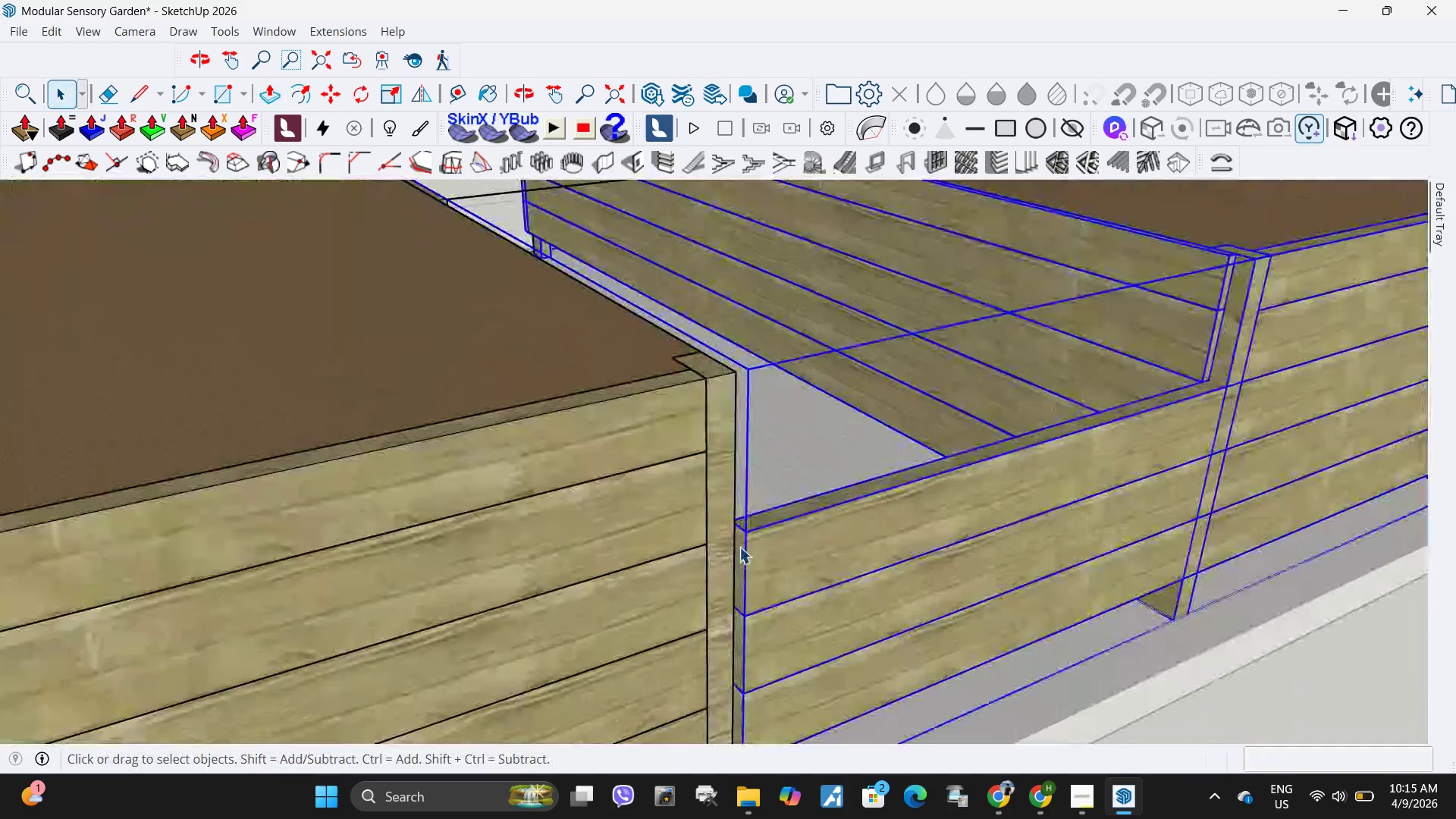 
double_click([739, 547])
 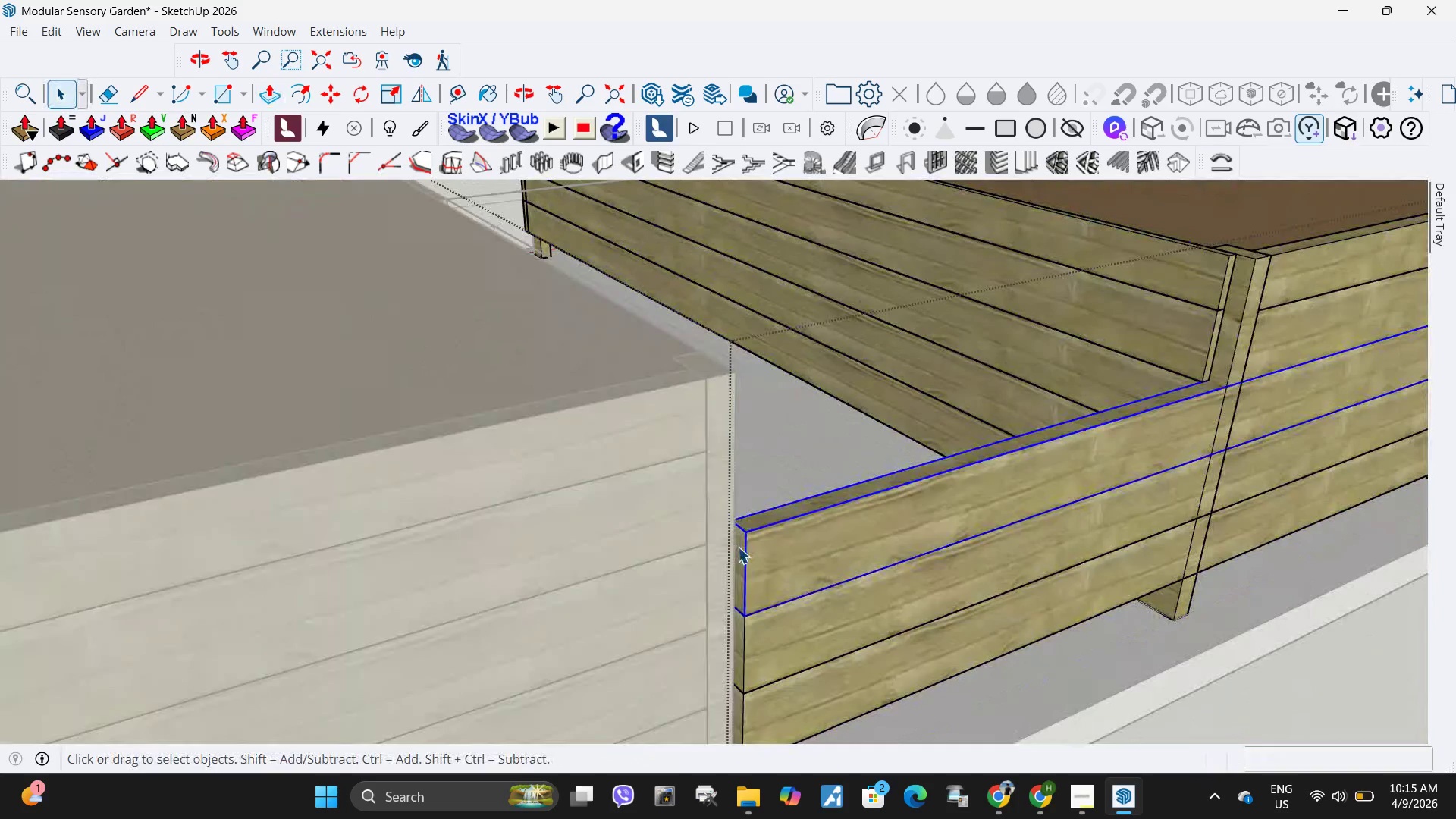 
double_click([738, 547])
 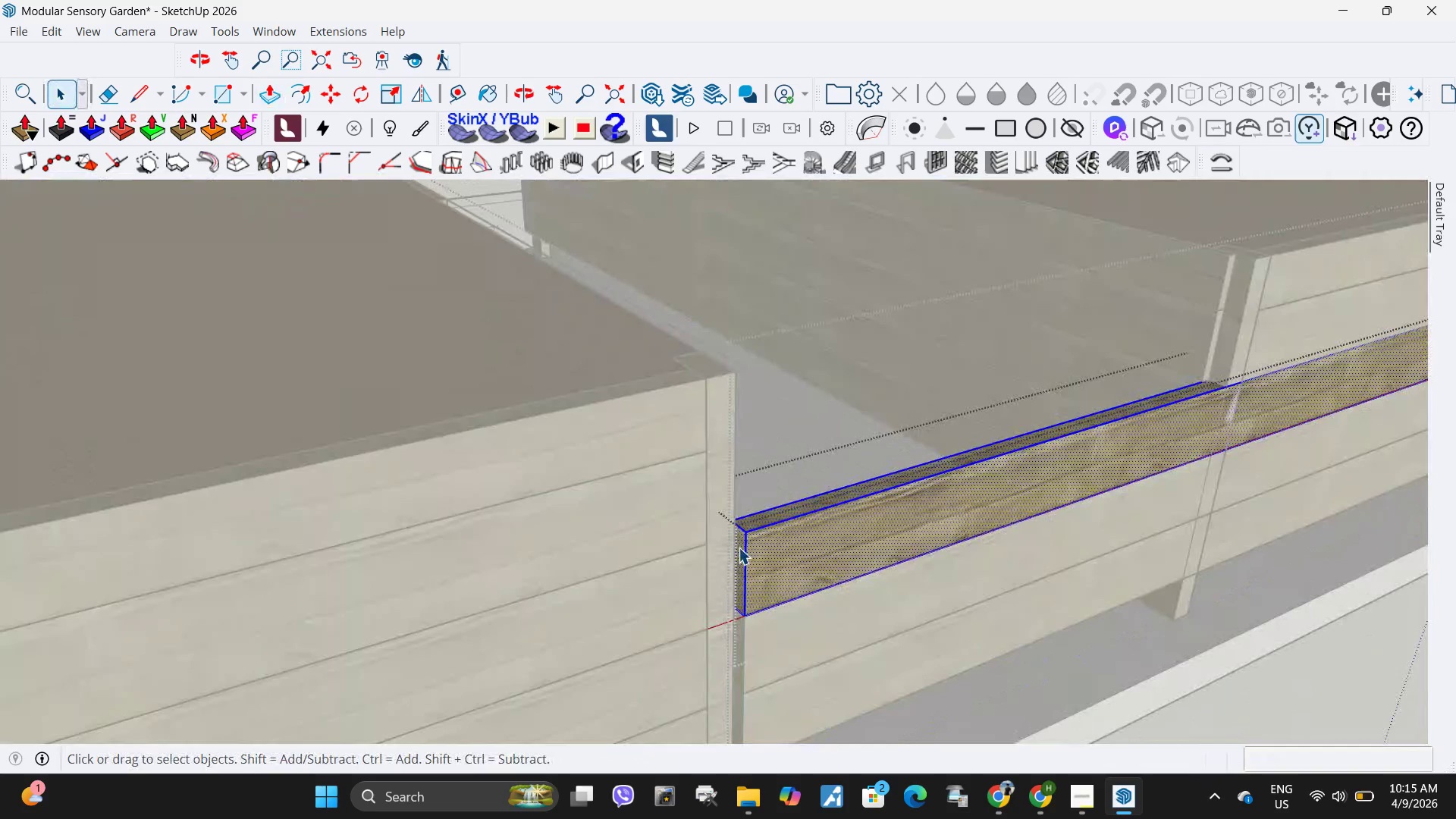 
triple_click([739, 548])
 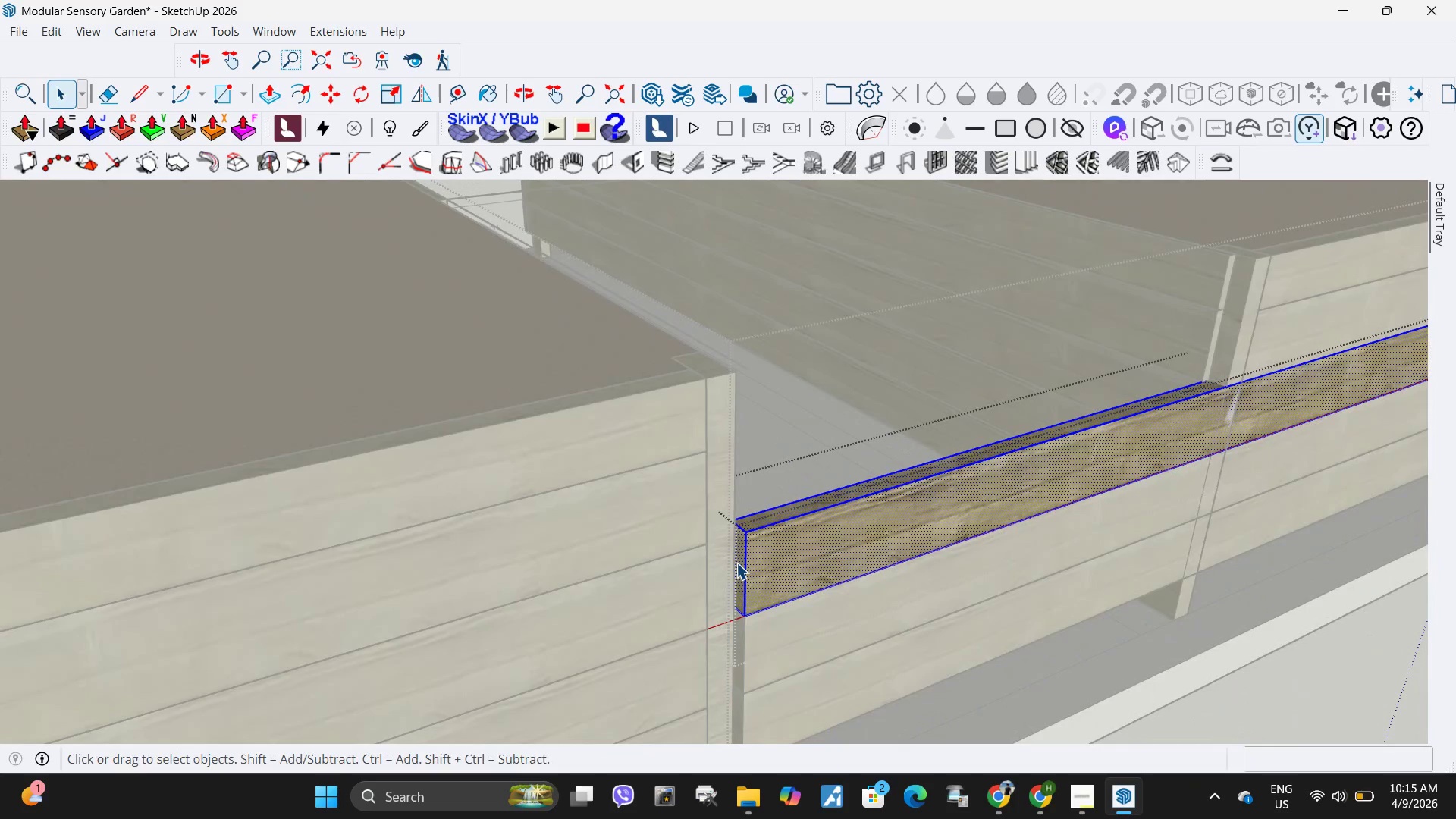 
left_click([736, 563])
 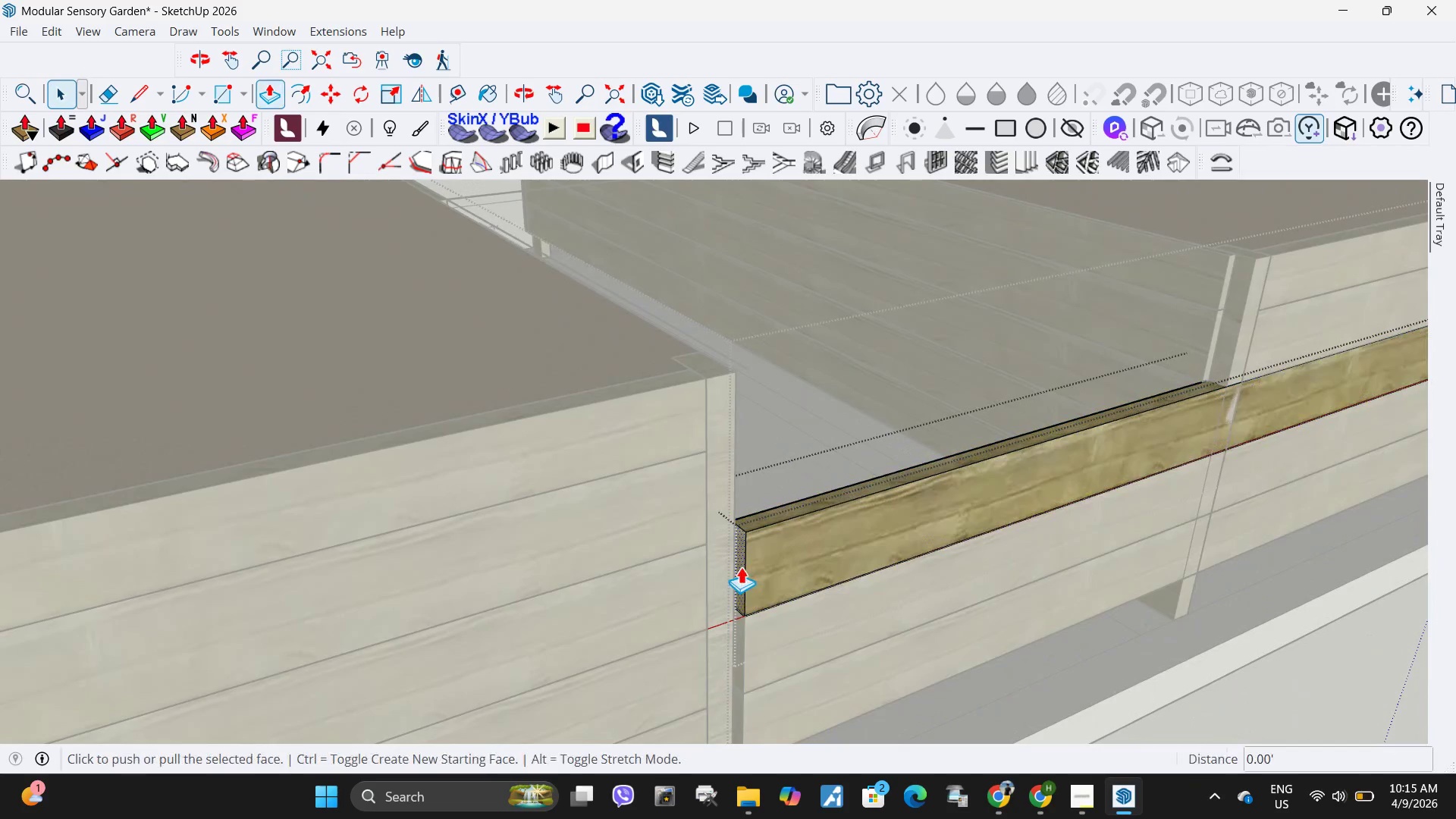 
key(P)
 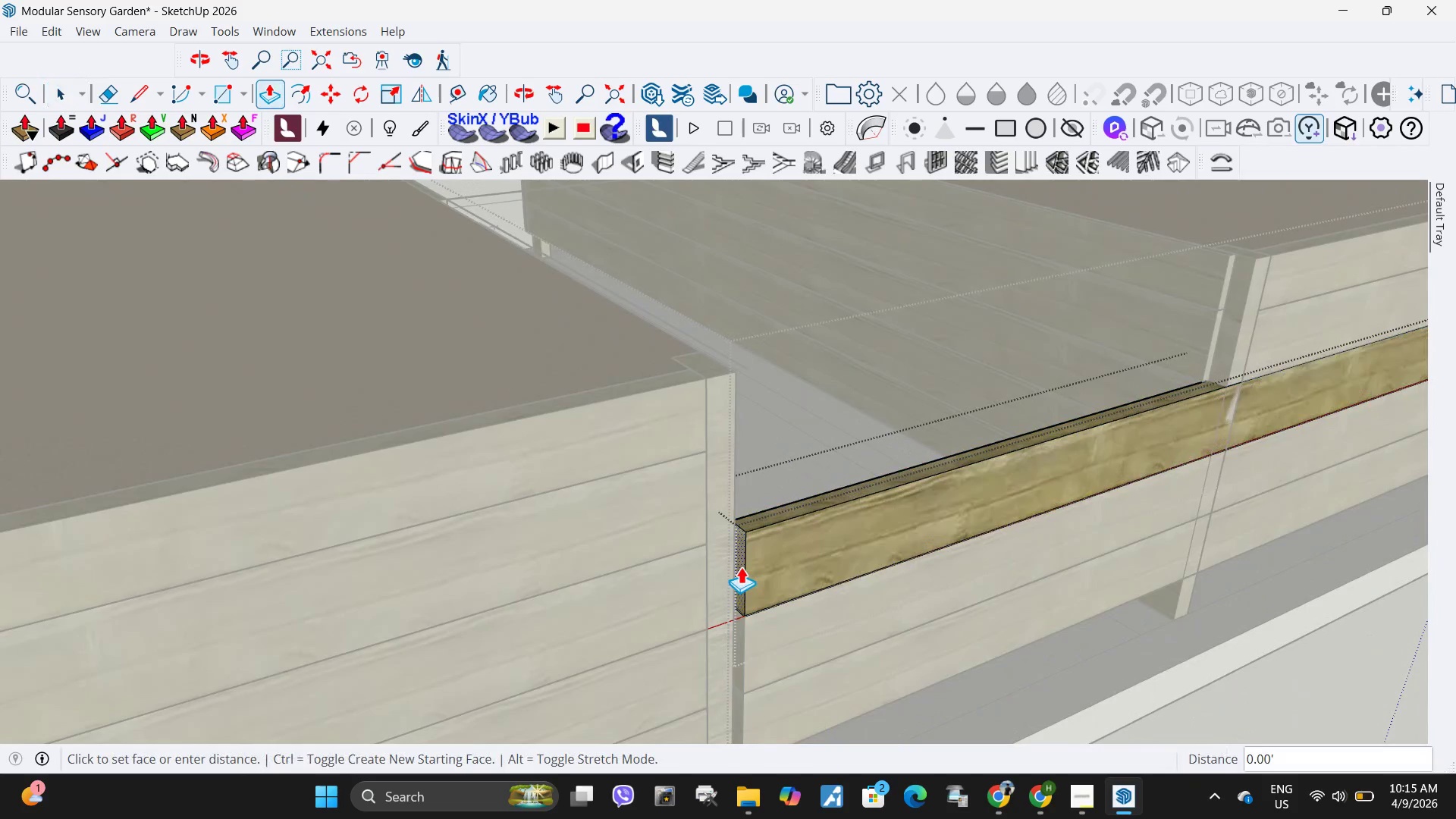 
left_click([741, 566])
 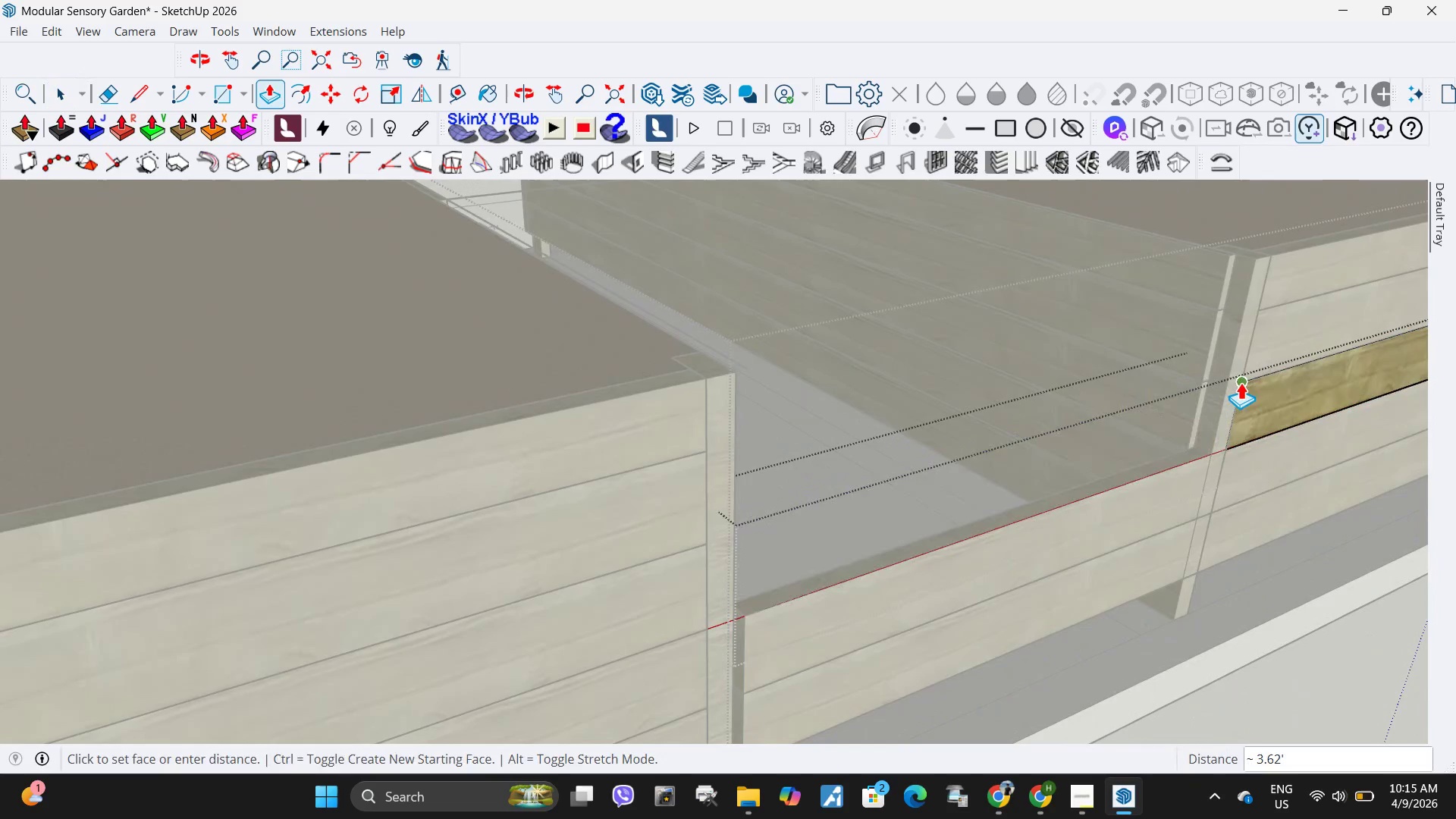 
left_click([1241, 382])
 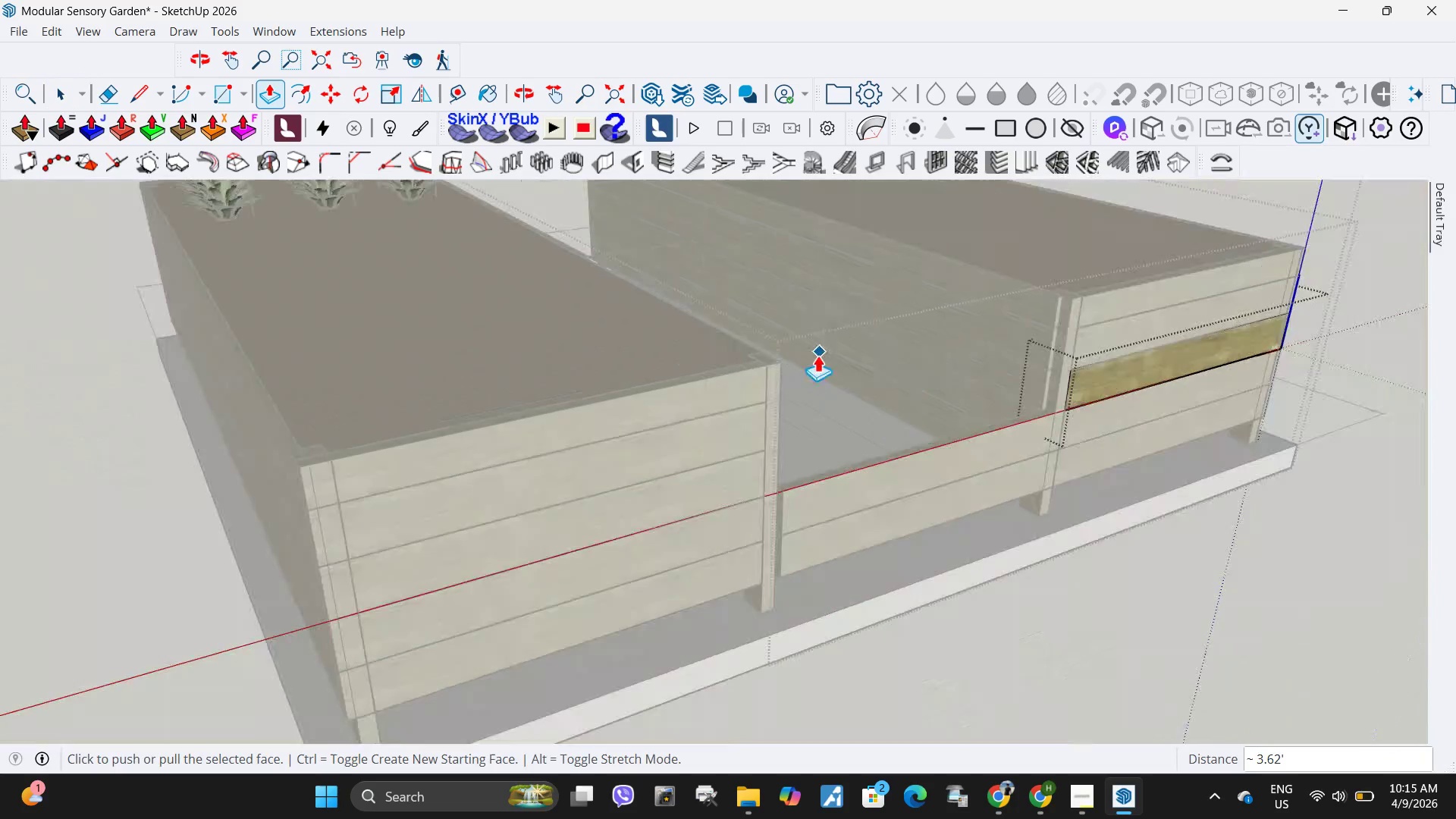 
key(Space)
 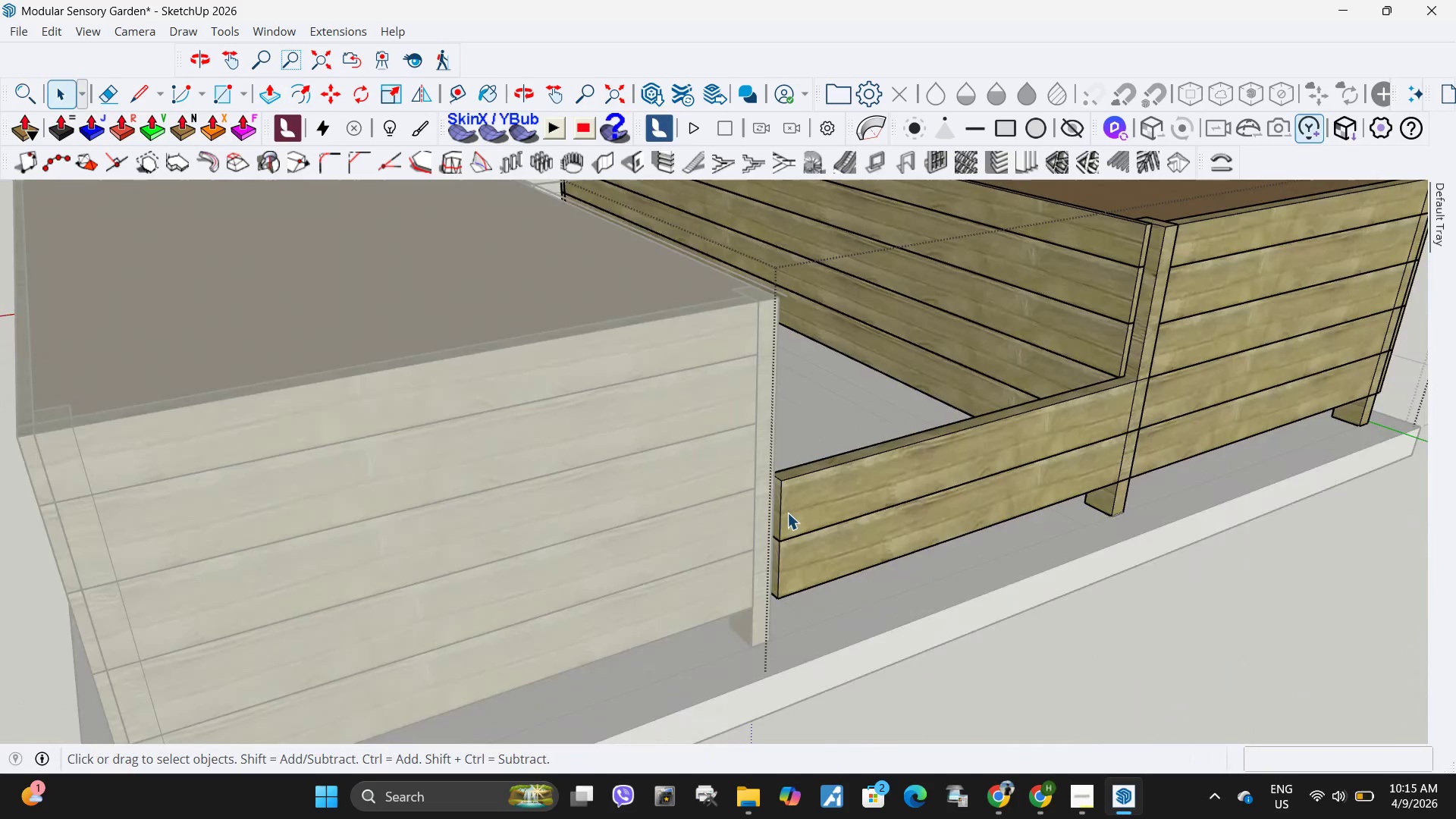 
scroll: coordinate [818, 353], scroll_direction: down, amount: 5.0
 